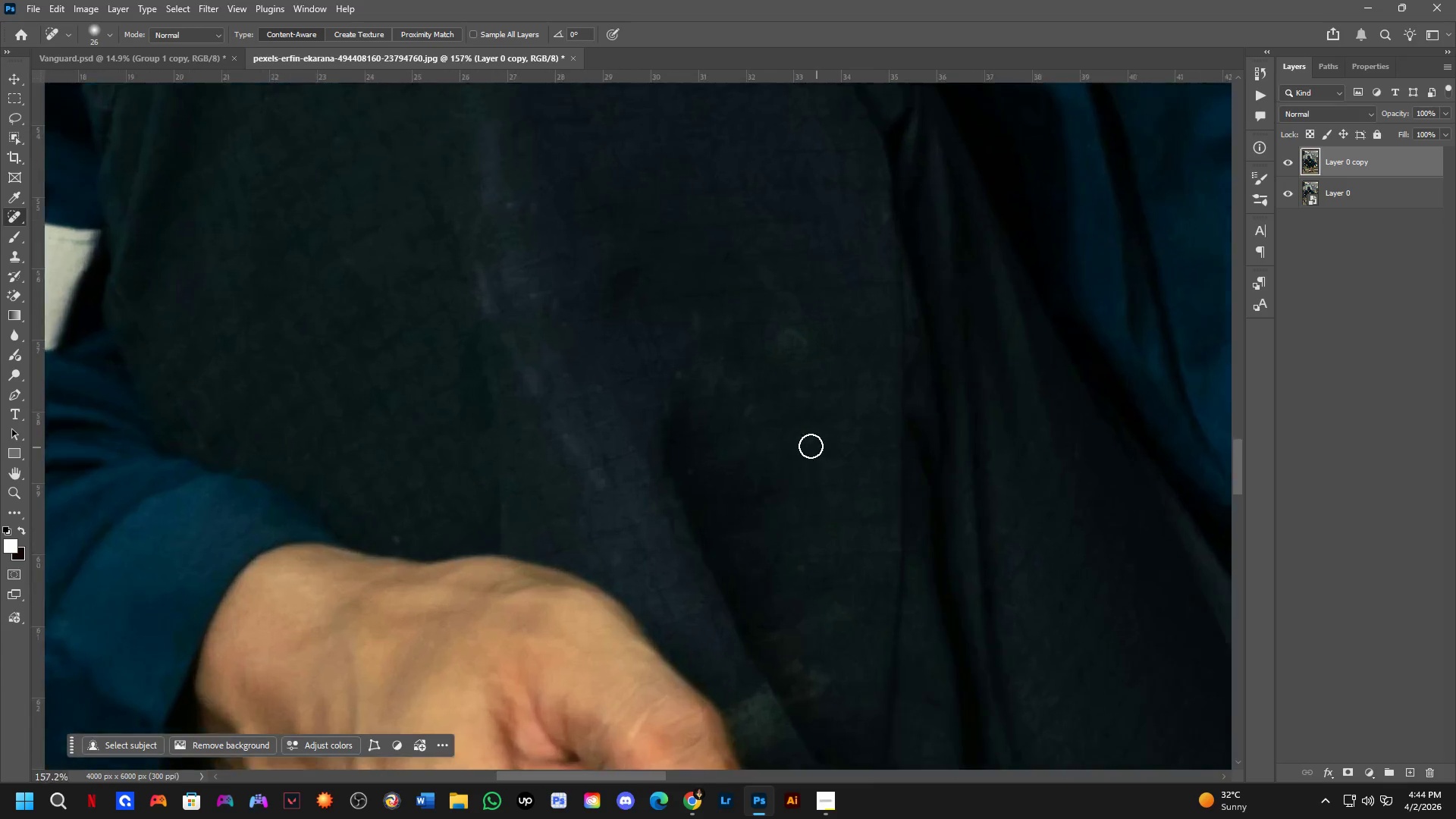 
left_click_drag(start_coordinate=[877, 440], to_coordinate=[862, 529])
 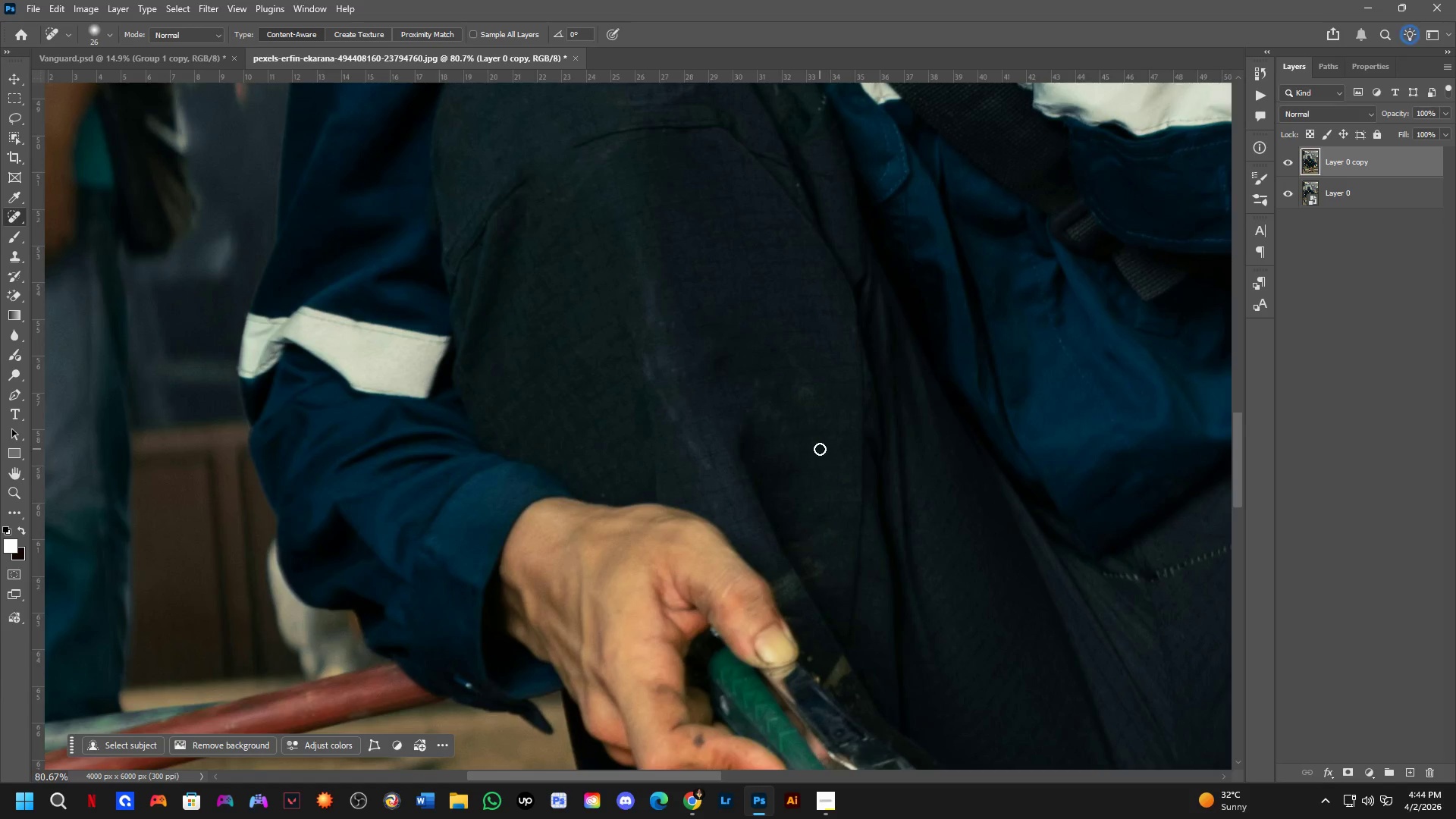 
scroll: coordinate [869, 525], scroll_direction: down, amount: 9.0
 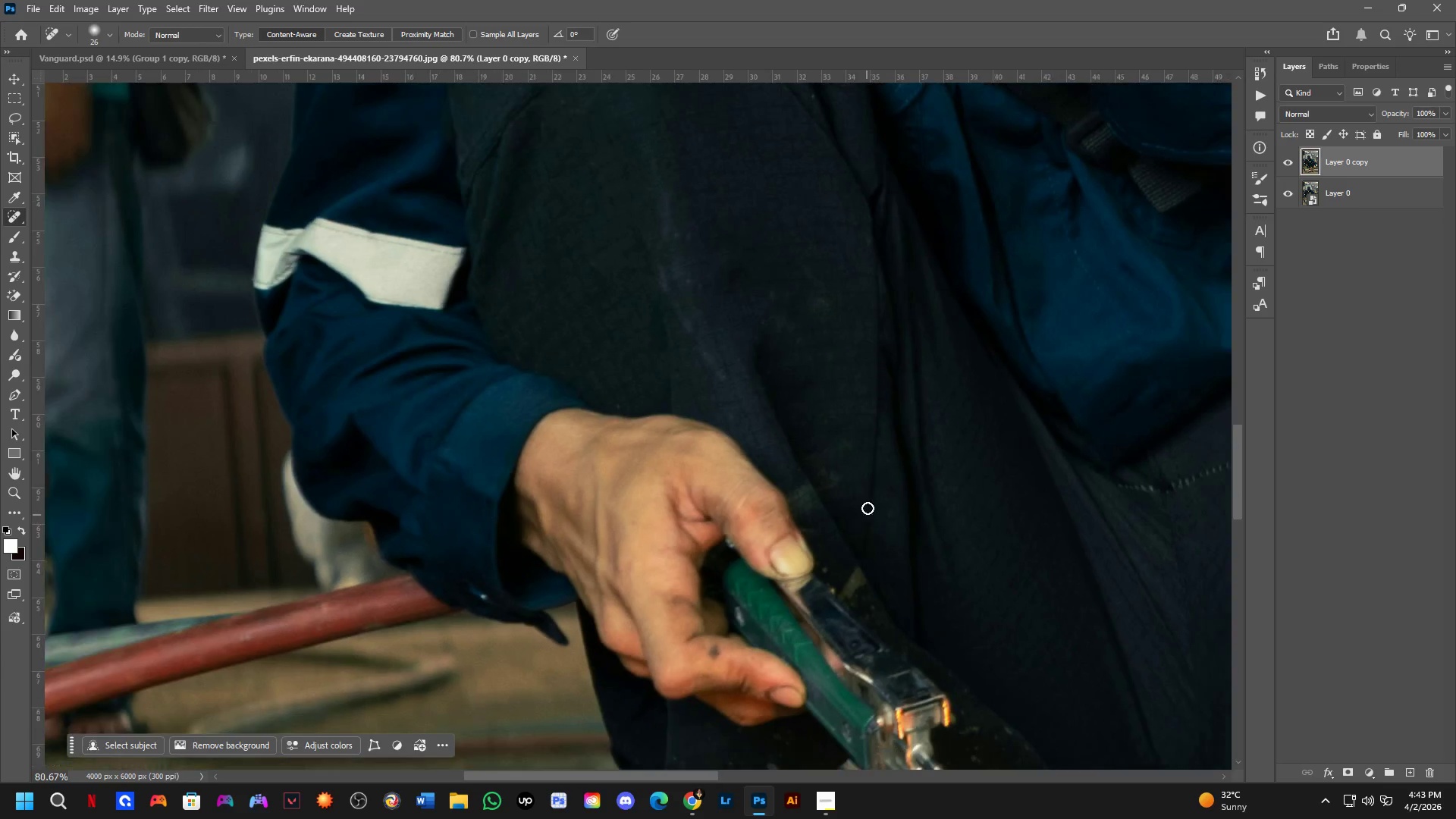 
left_click_drag(start_coordinate=[750, 393], to_coordinate=[739, 414])
 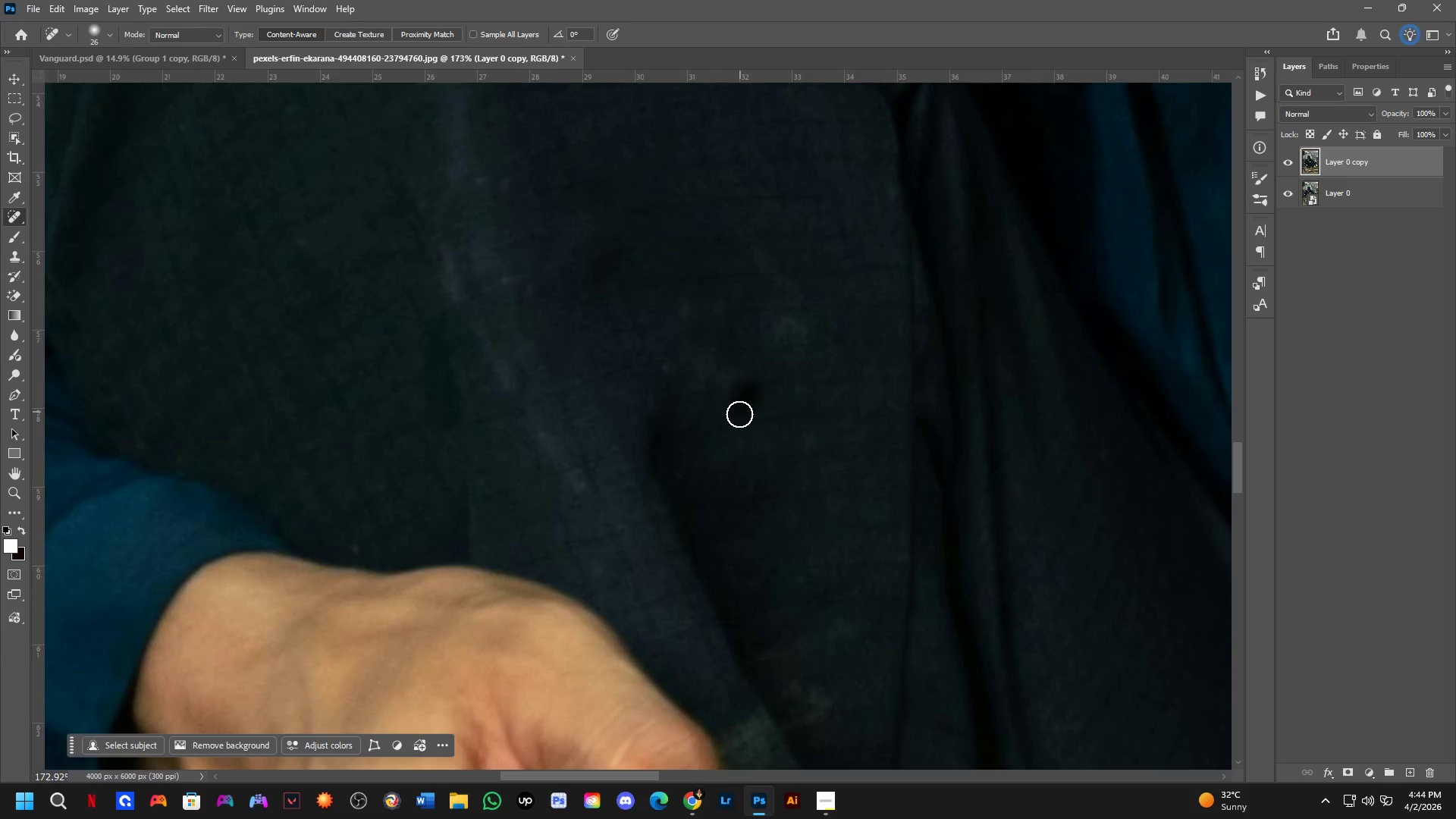 
scroll: coordinate [810, 446], scroll_direction: up, amount: 8.0
 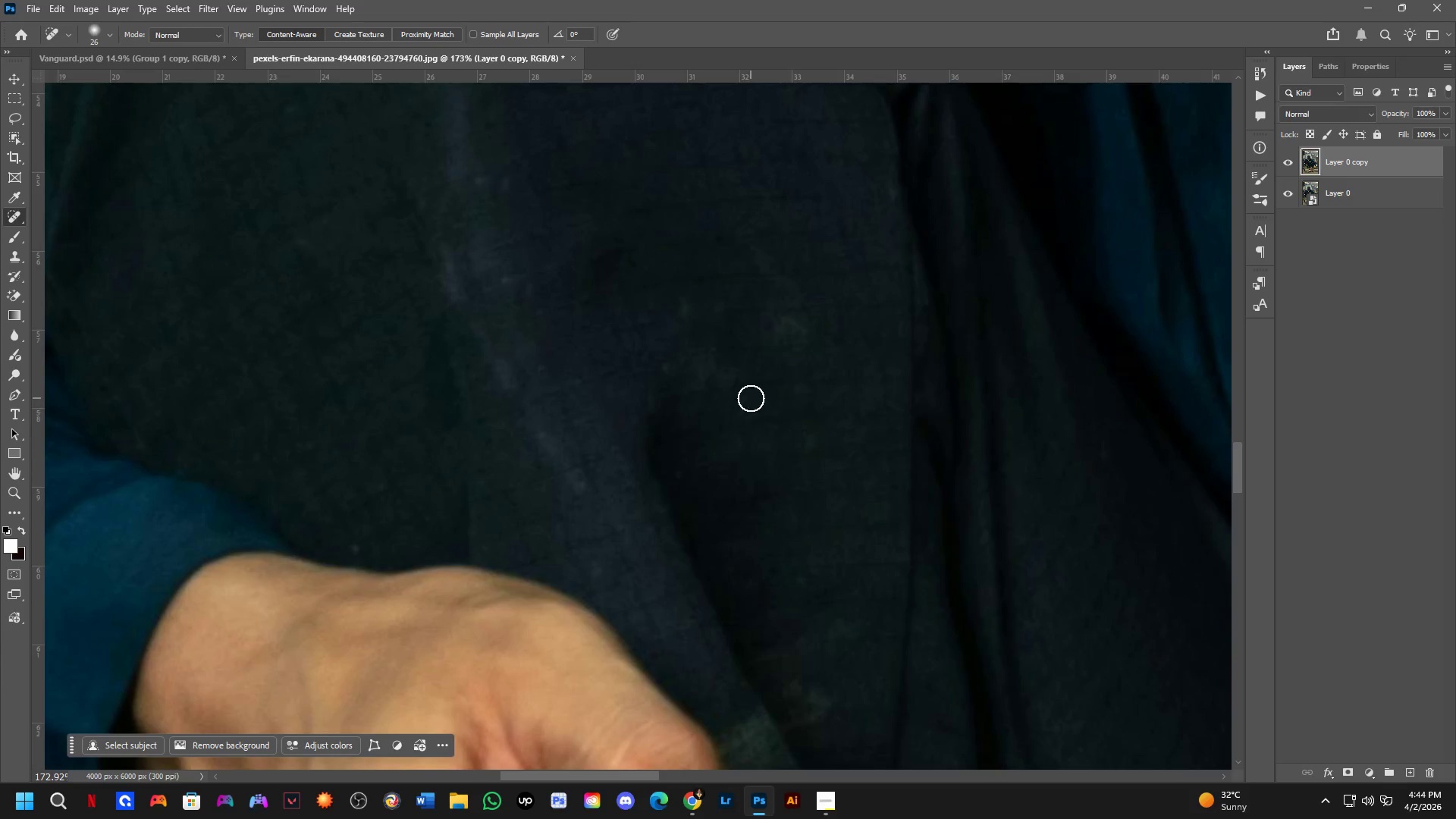 
key(Shift+ShiftLeft)
 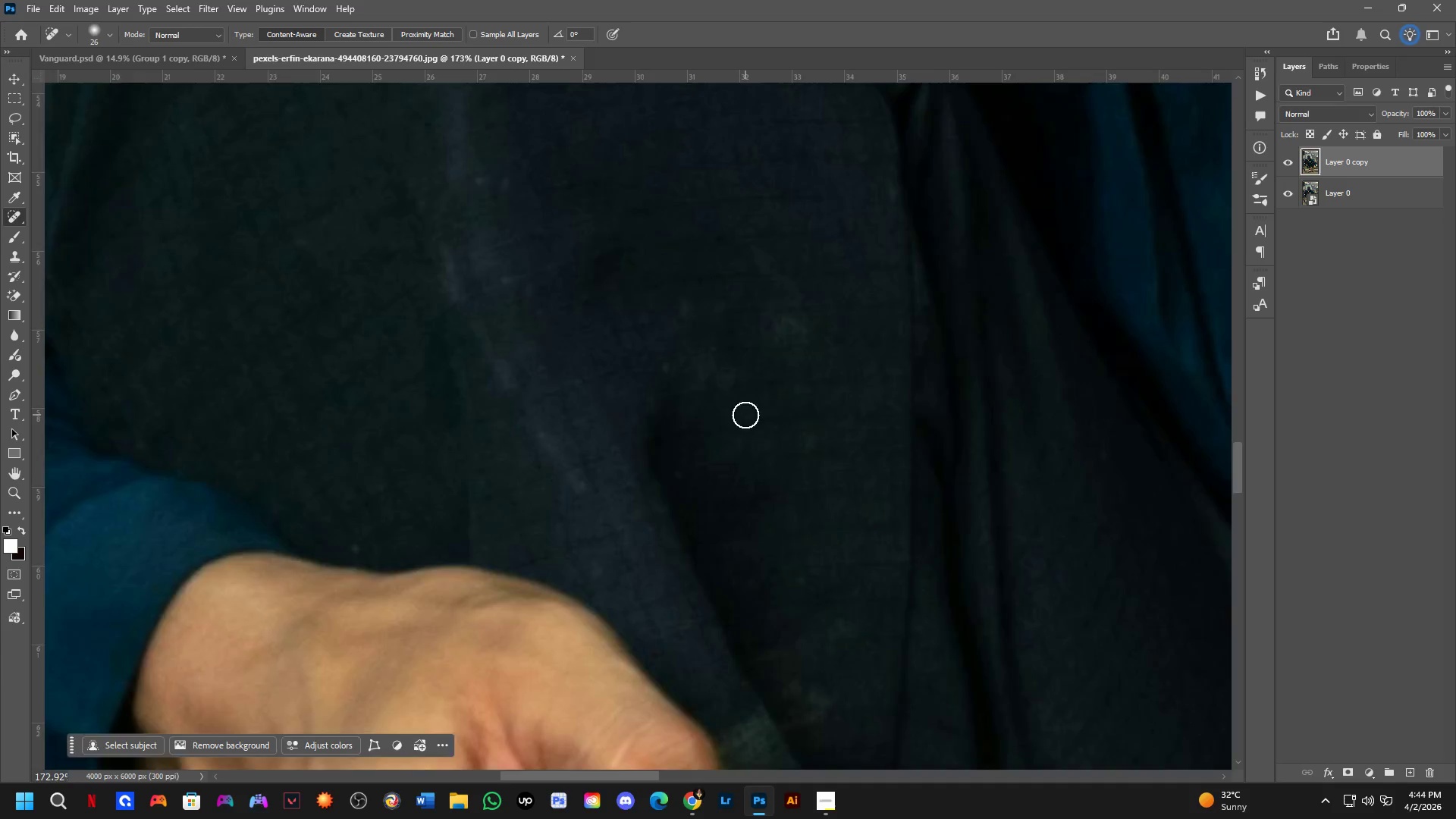 
scroll: coordinate [745, 415], scroll_direction: down, amount: 2.0
 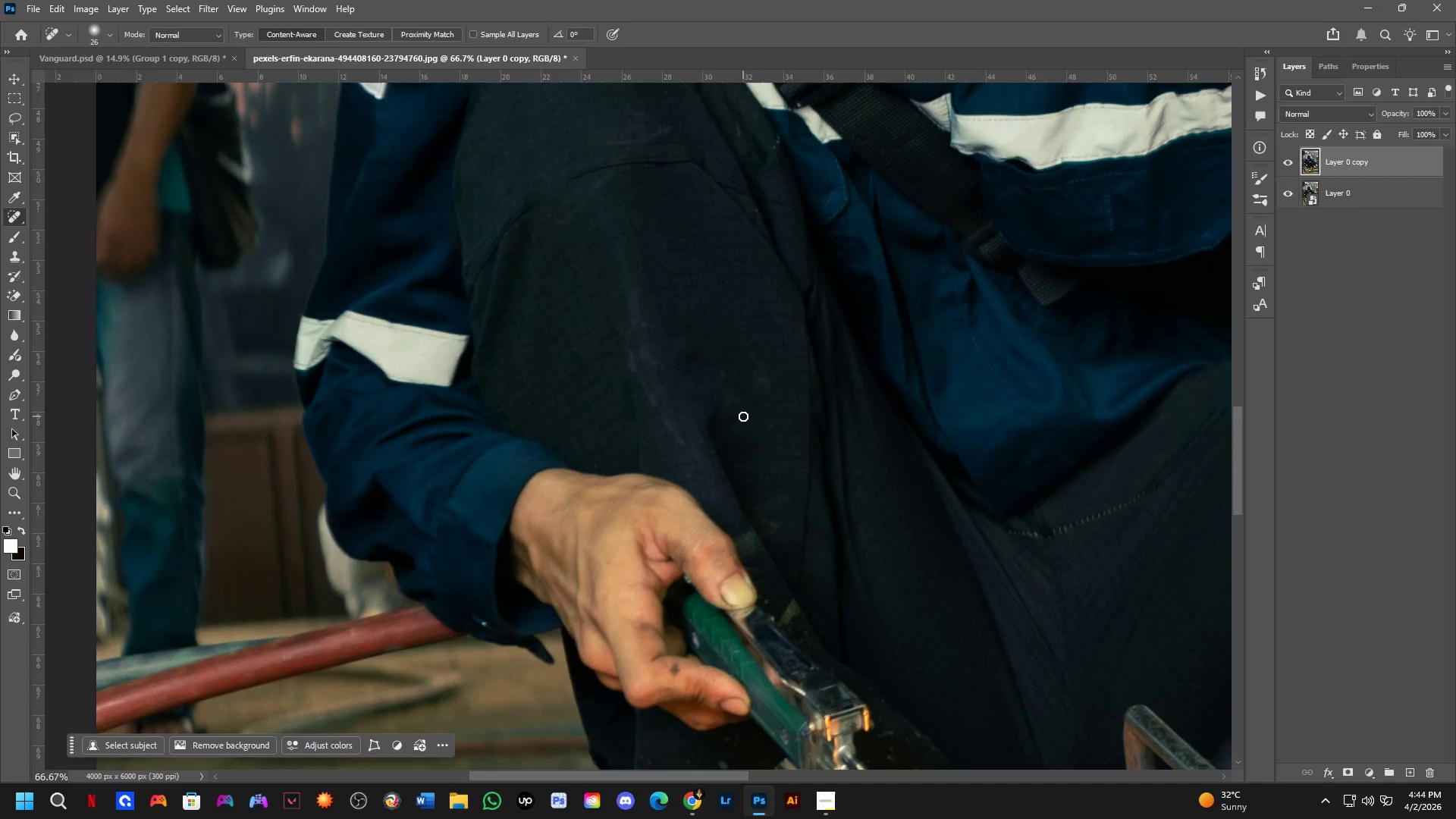 
scroll: coordinate [807, 448], scroll_direction: up, amount: 6.0
 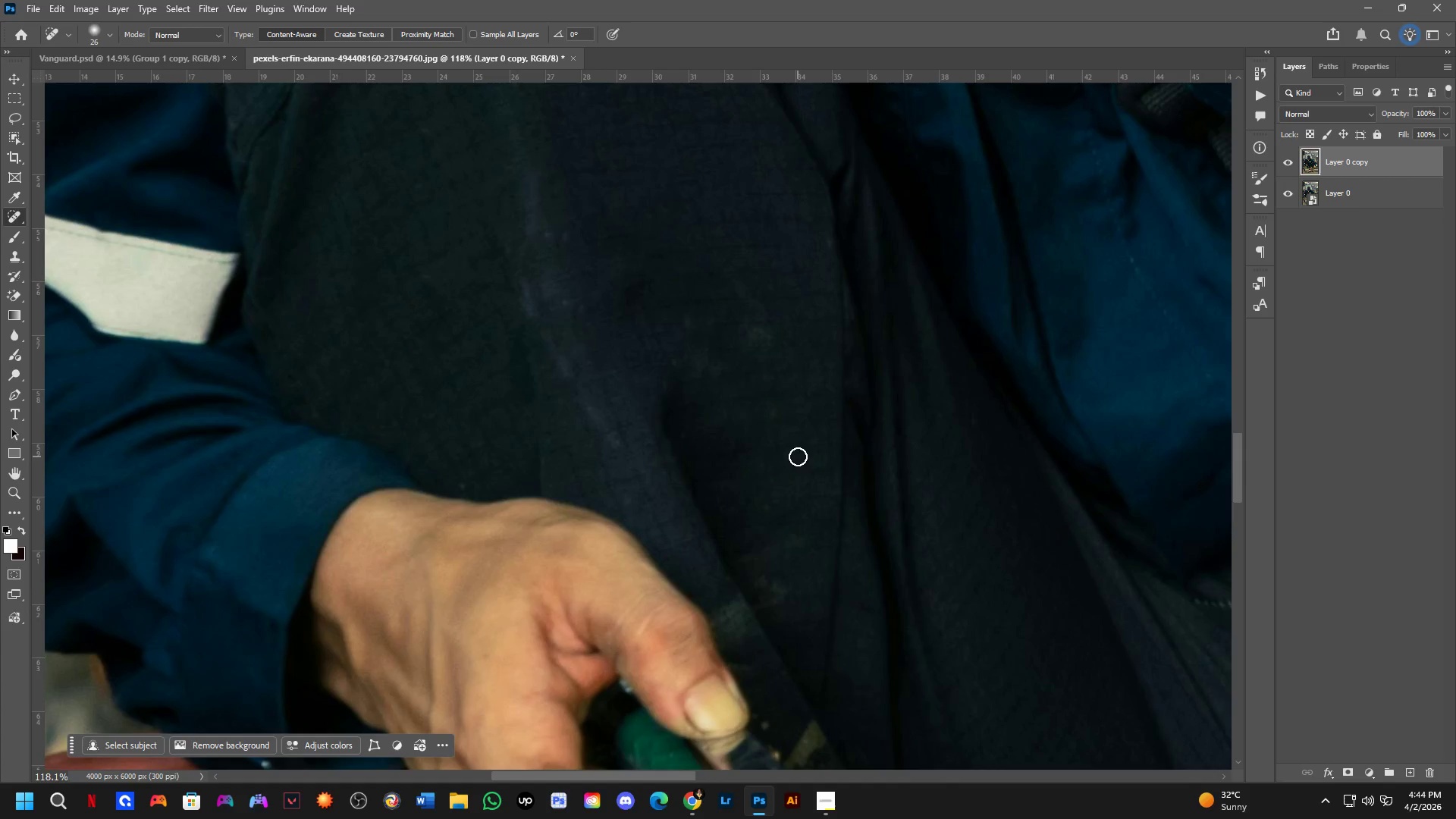 
left_click_drag(start_coordinate=[756, 517], to_coordinate=[748, 539])
 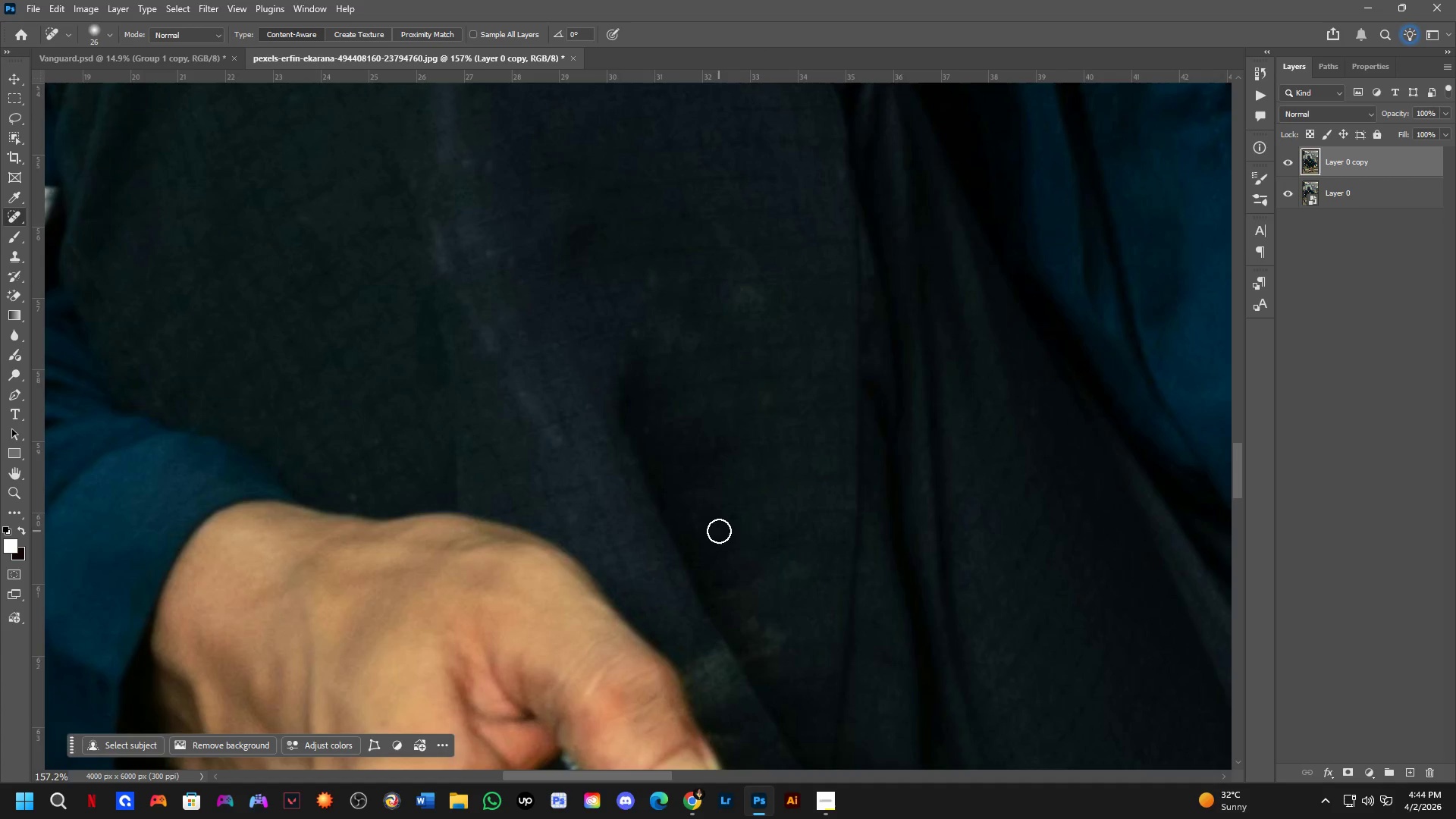 
scroll: coordinate [791, 450], scroll_direction: up, amount: 3.0
 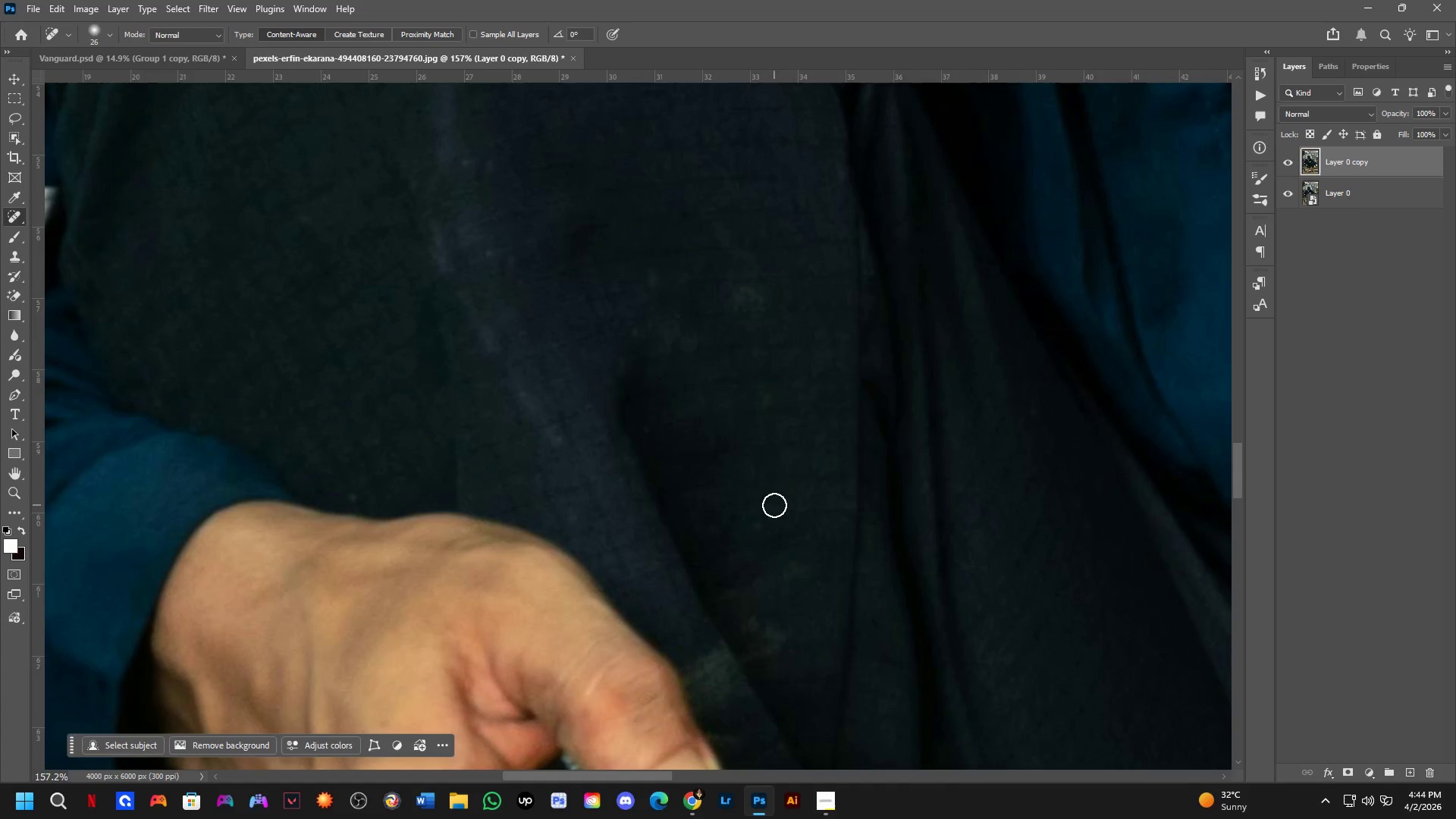 
left_click_drag(start_coordinate=[717, 531], to_coordinate=[695, 510])
 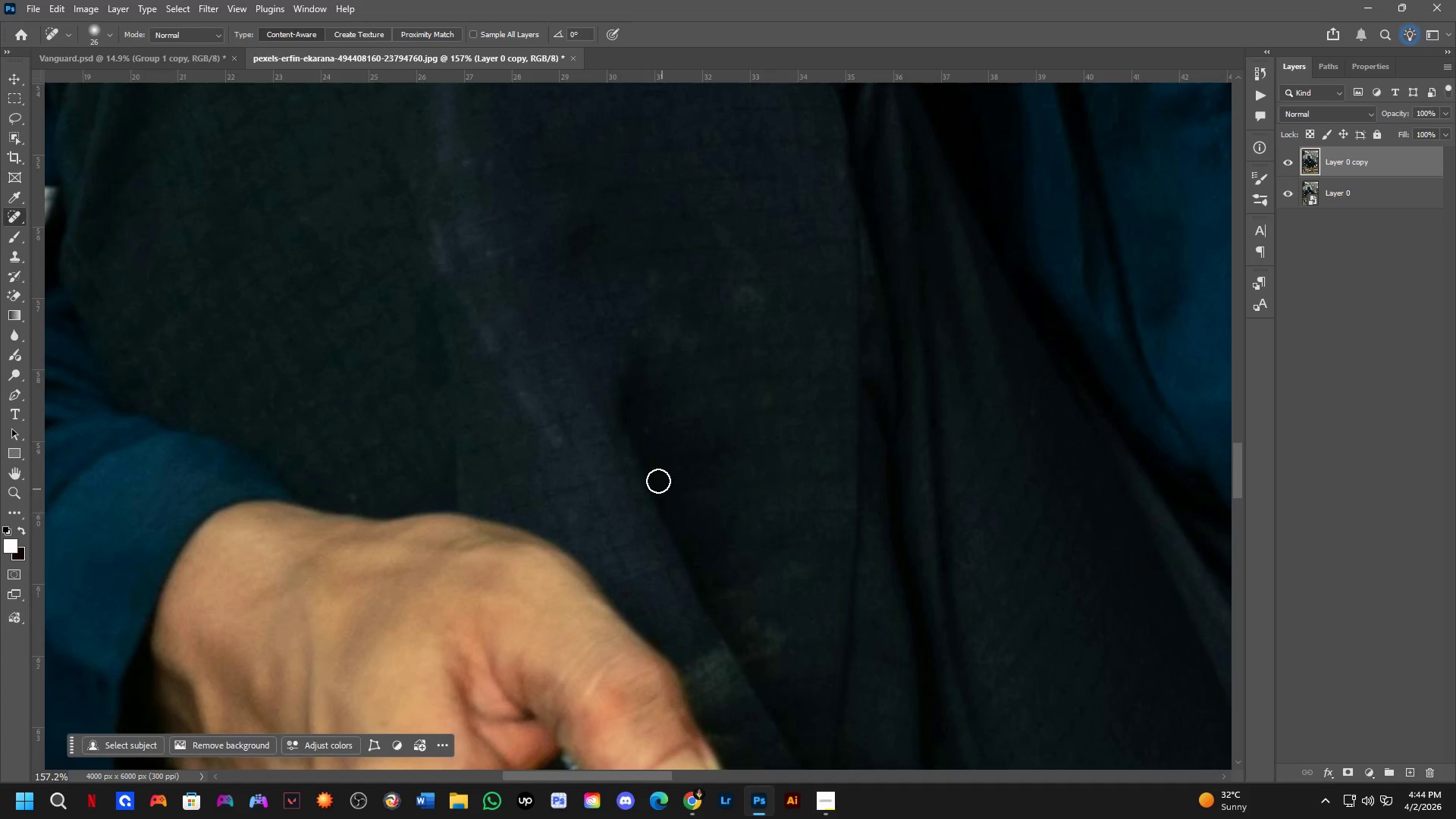 
left_click_drag(start_coordinate=[635, 391], to_coordinate=[642, 362])
 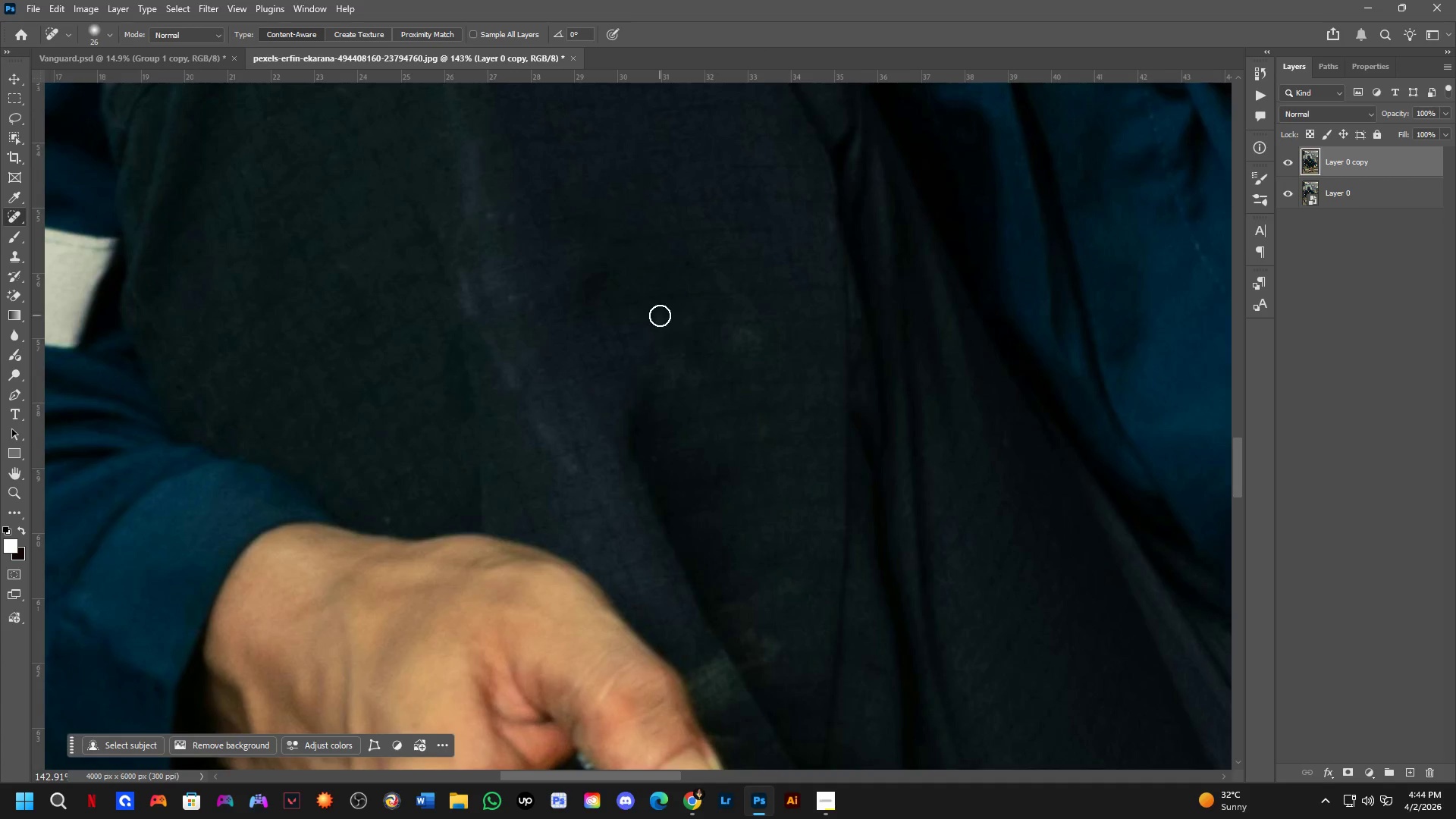 
scroll: coordinate [635, 400], scroll_direction: down, amount: 1.0
 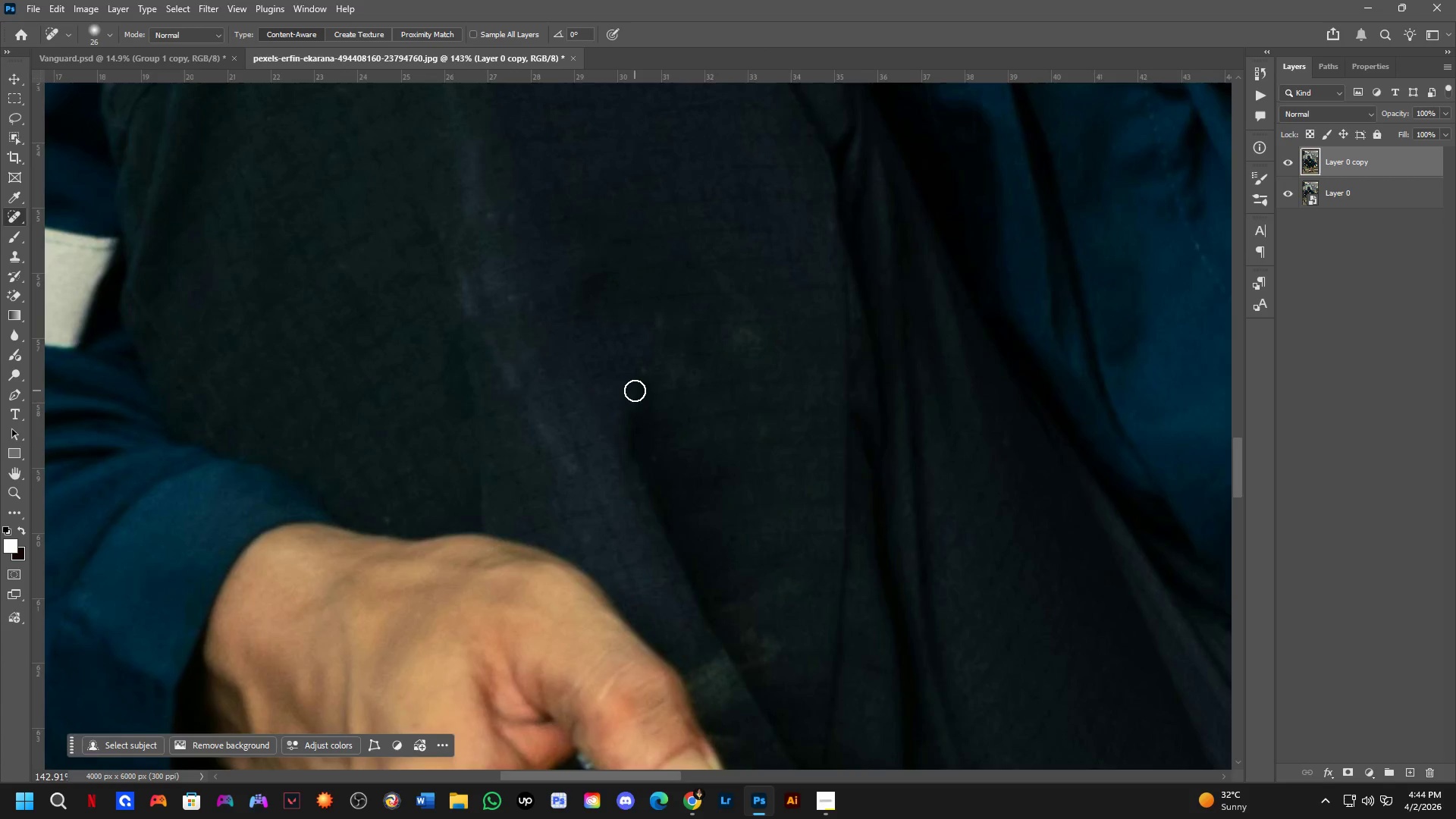 
left_click_drag(start_coordinate=[660, 315], to_coordinate=[659, 346])
 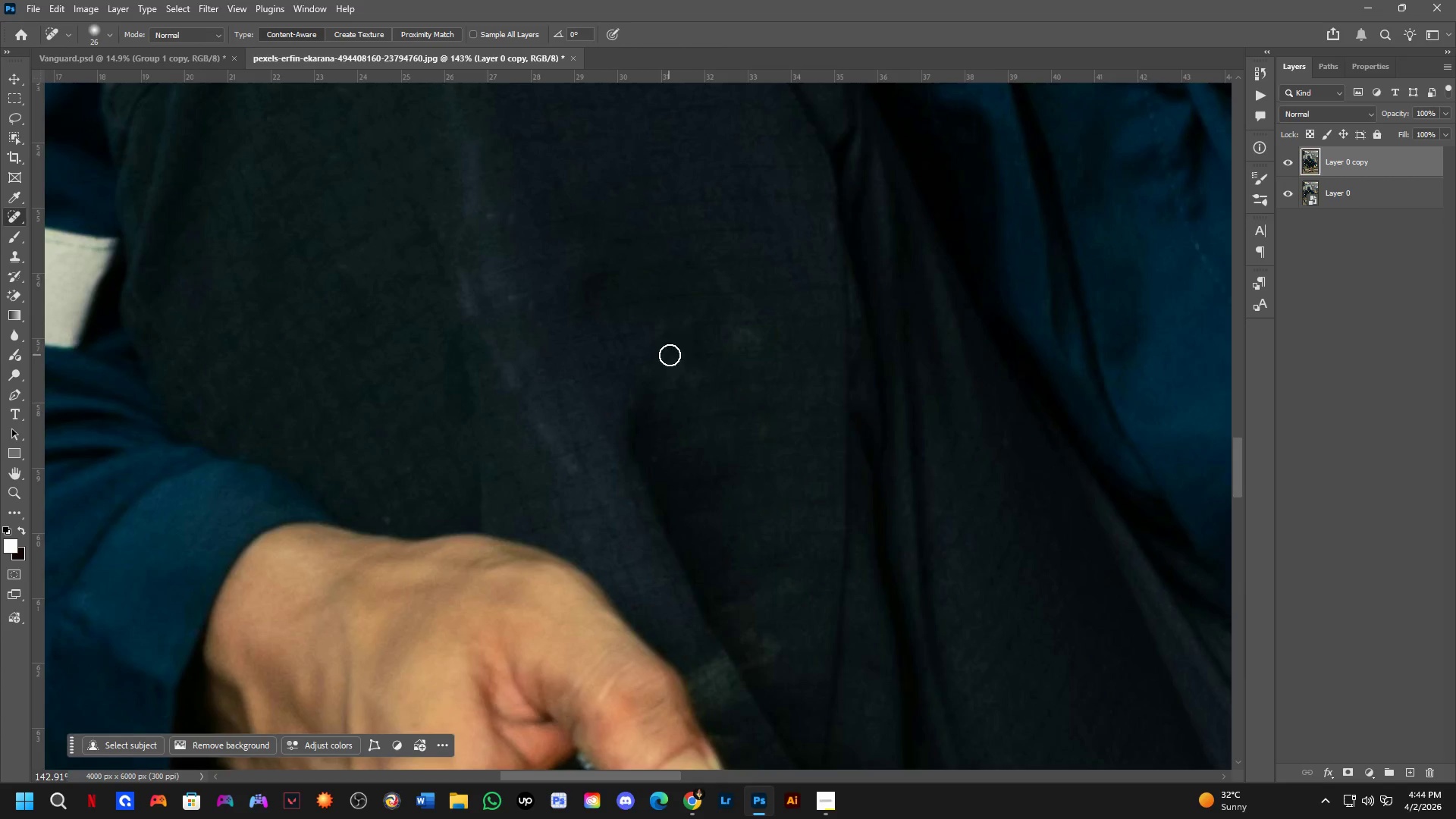 
hold_key(key=Space, duration=0.52)
 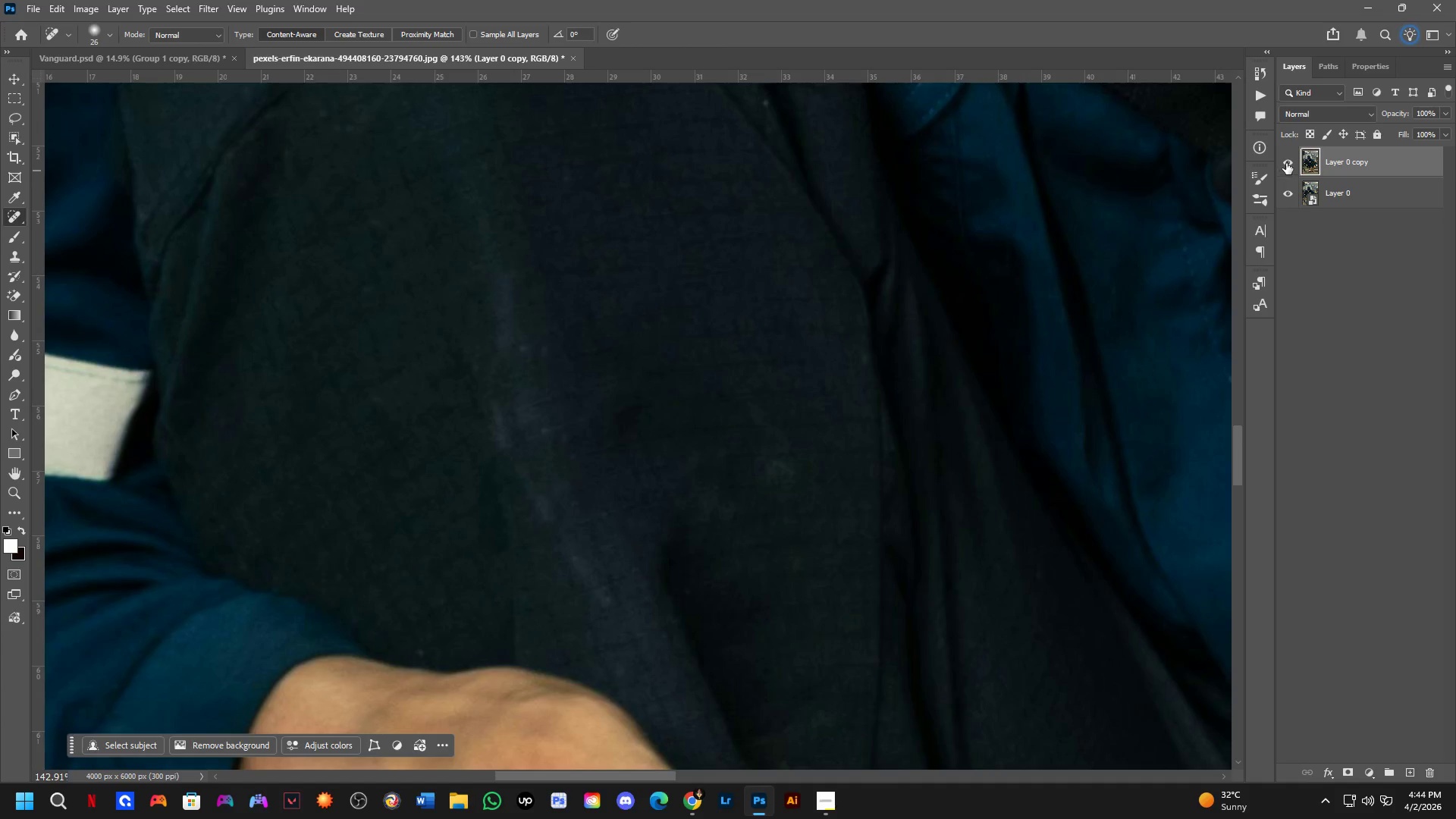 
left_click_drag(start_coordinate=[676, 366], to_coordinate=[709, 499])
 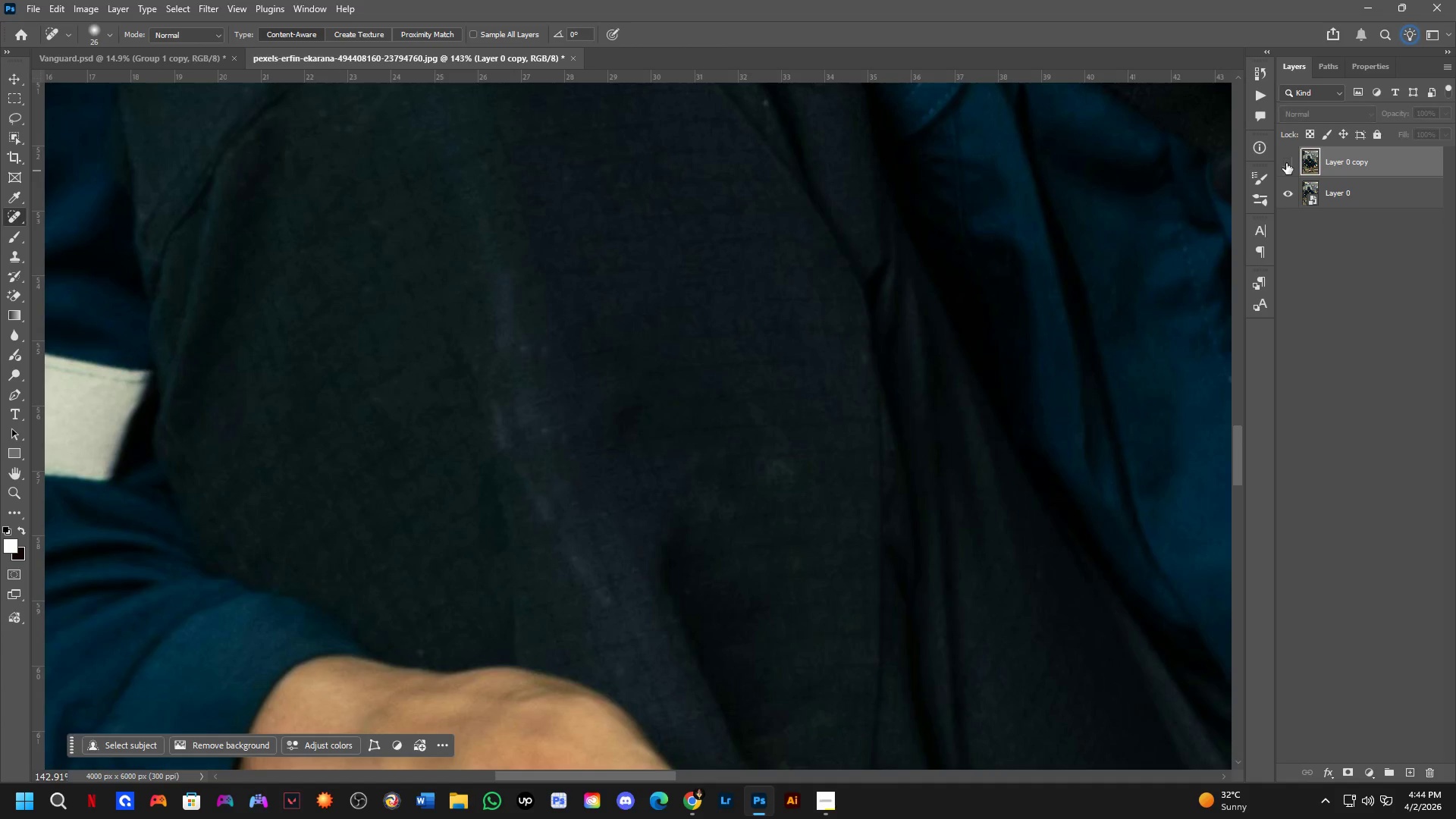 
double_click([1286, 163])
 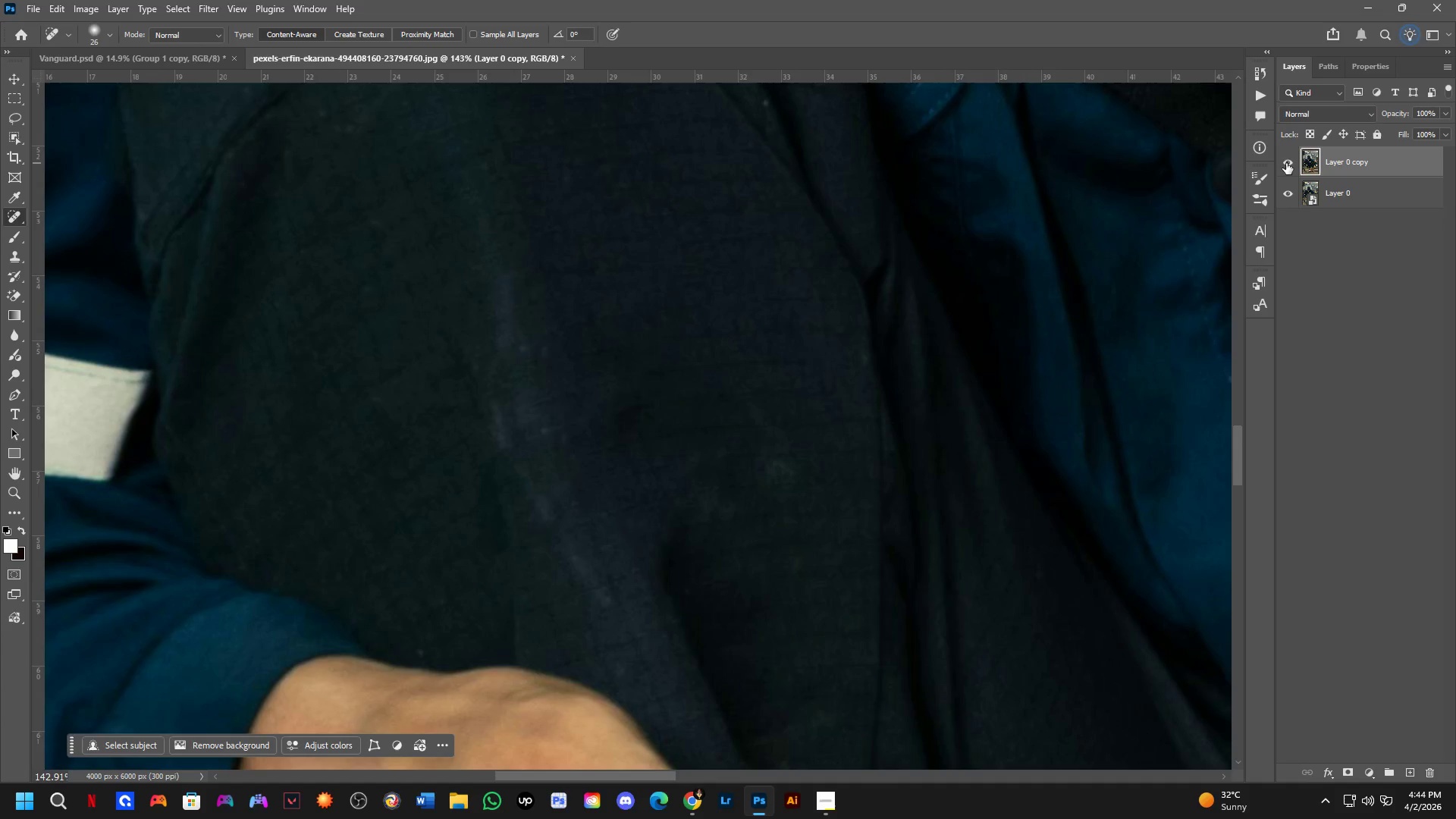 
left_click([1286, 163])
 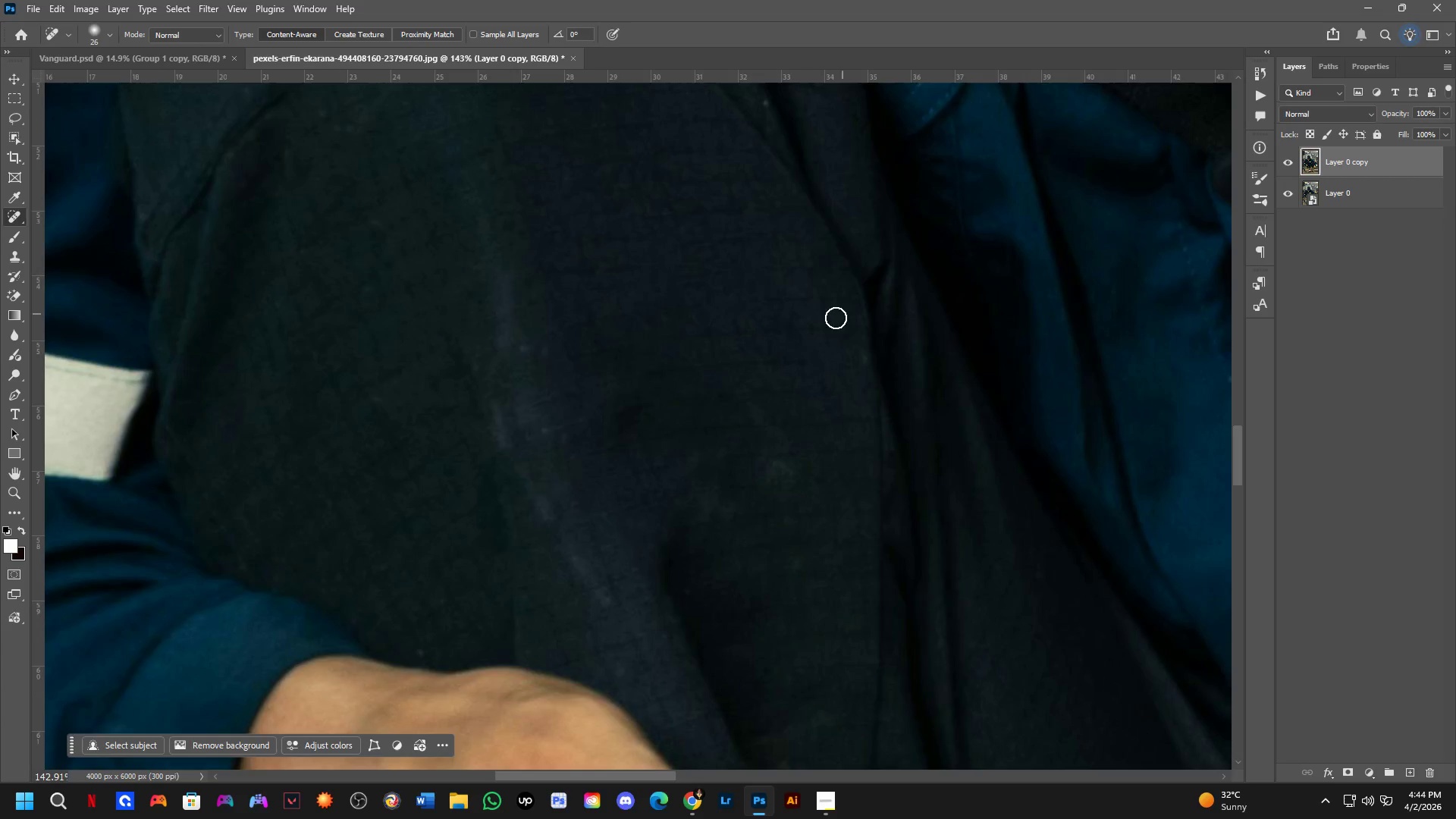 
key(Shift+ShiftLeft)
 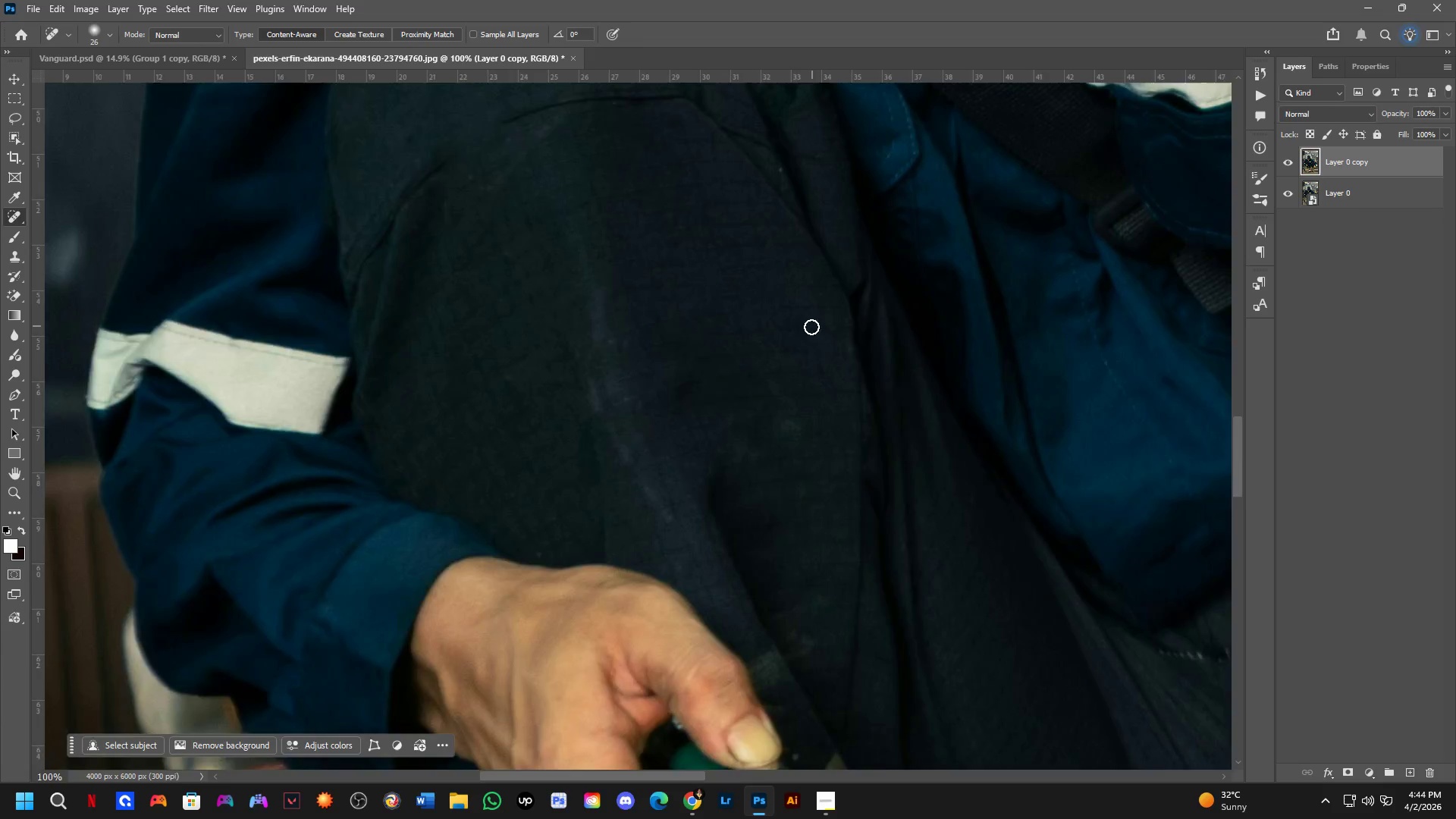 
hold_key(key=Space, duration=0.52)
 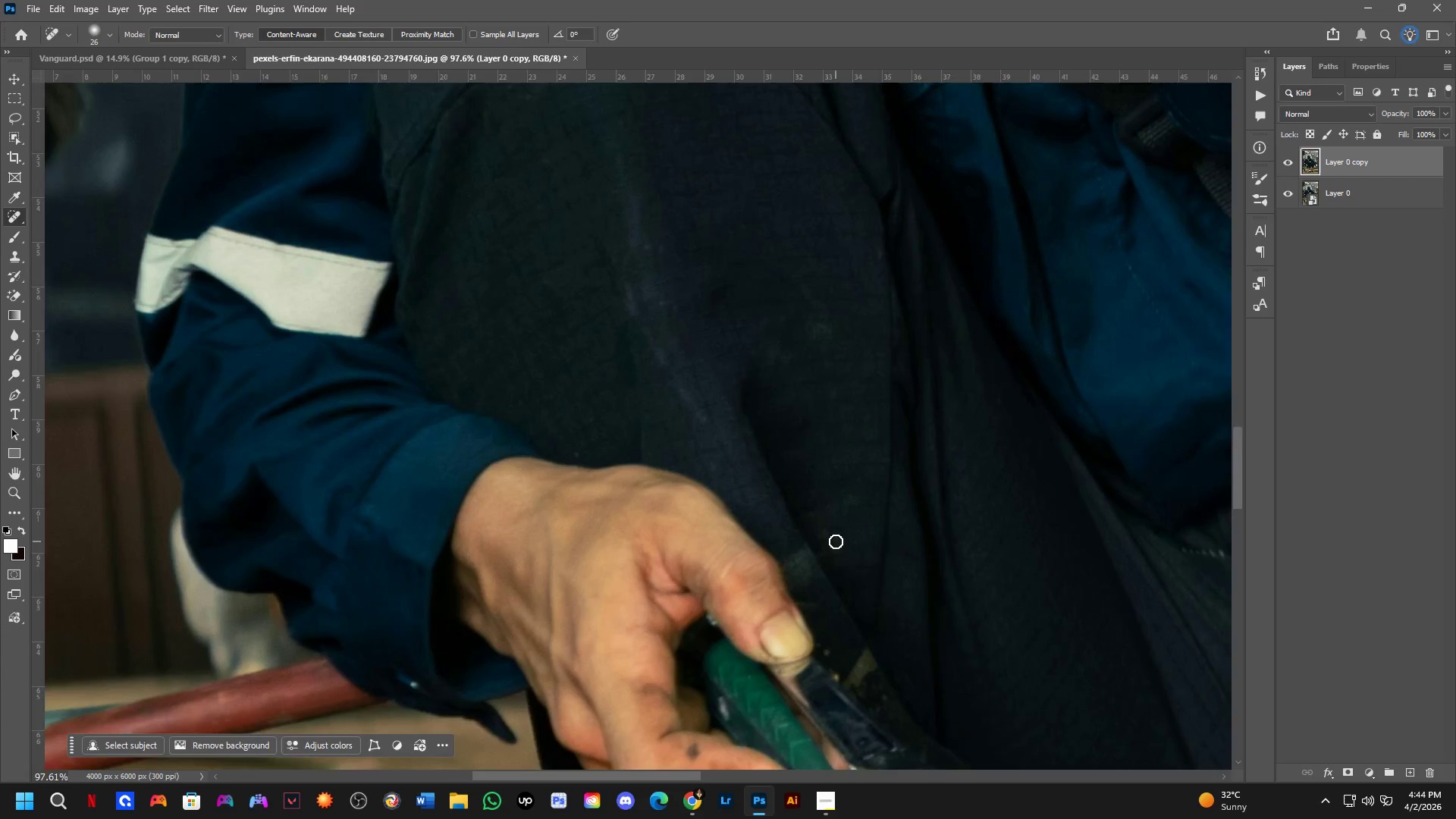 
left_click_drag(start_coordinate=[764, 424], to_coordinate=[793, 428])
 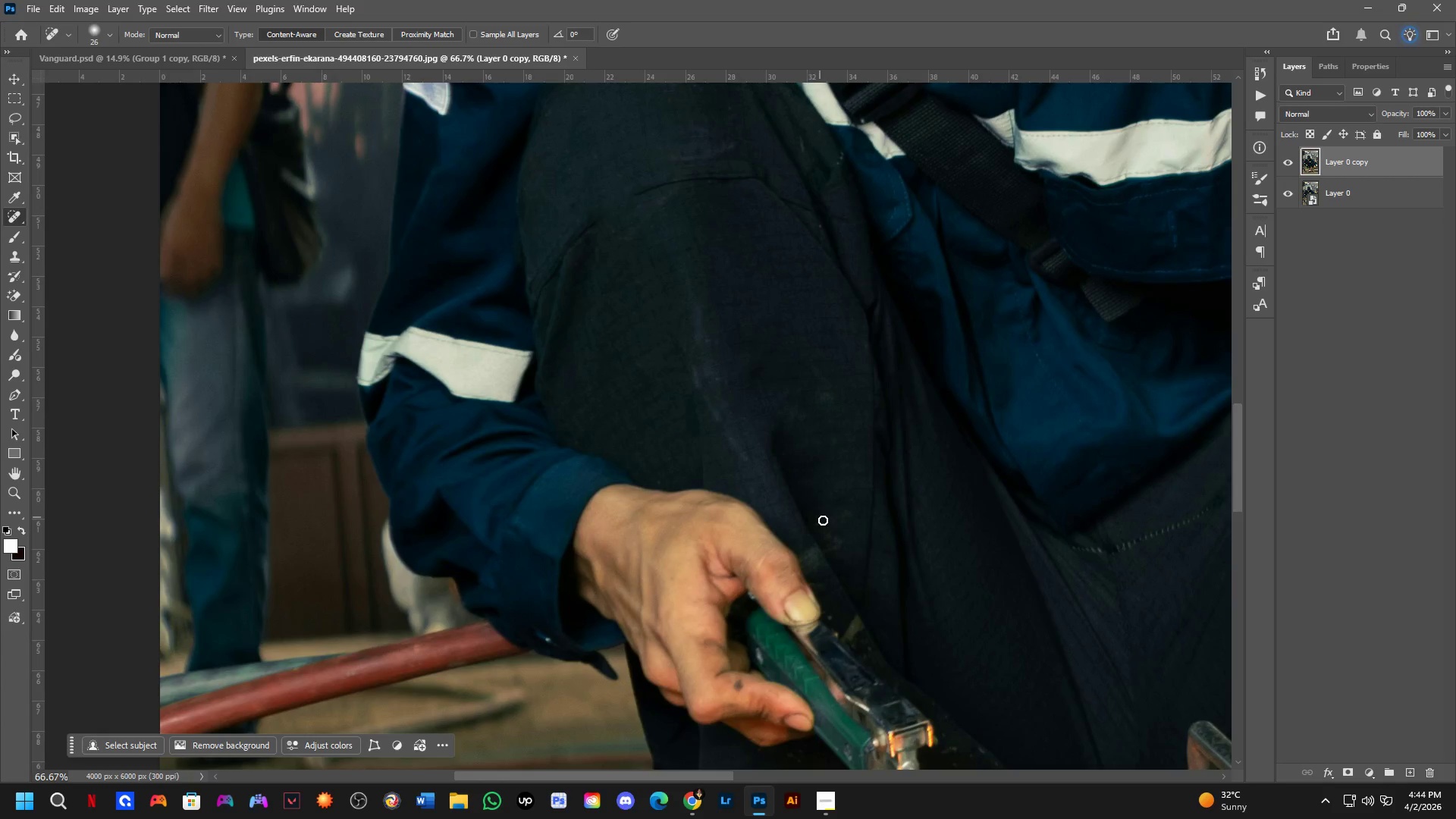 
scroll: coordinate [810, 328], scroll_direction: down, amount: 2.0
 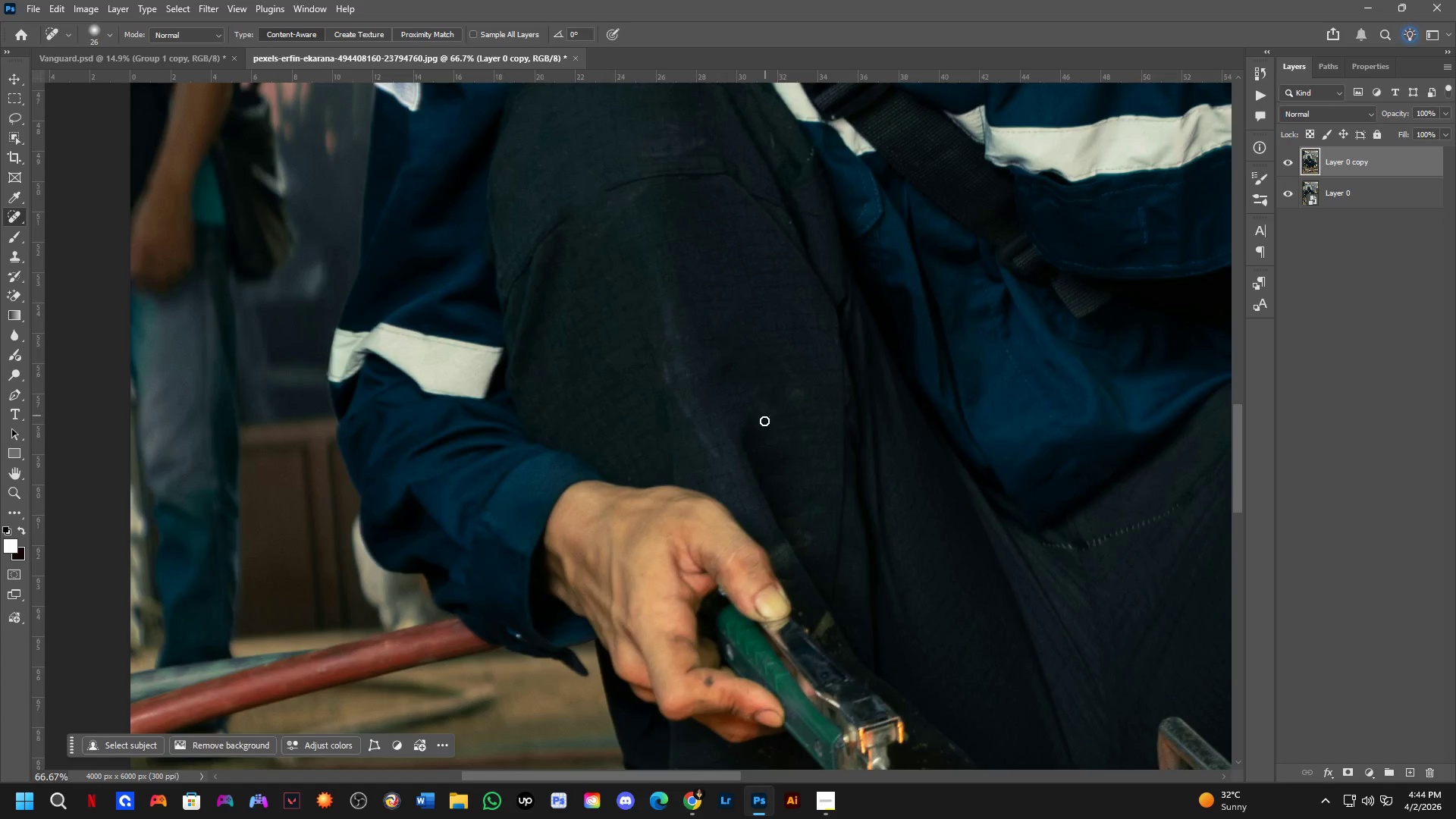 
hold_key(key=Space, duration=0.73)
 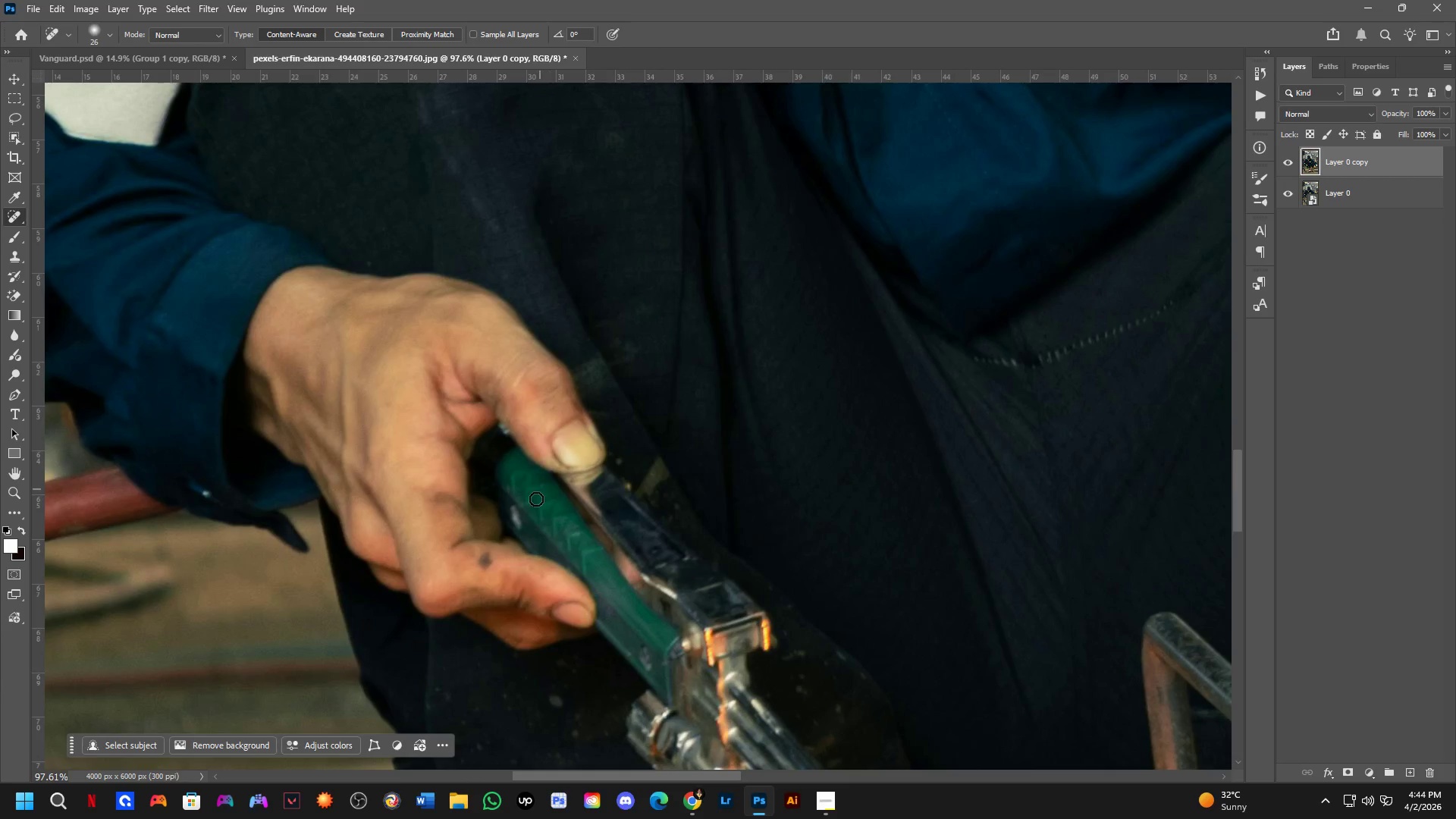 
left_click_drag(start_coordinate=[723, 607], to_coordinate=[552, 394])
 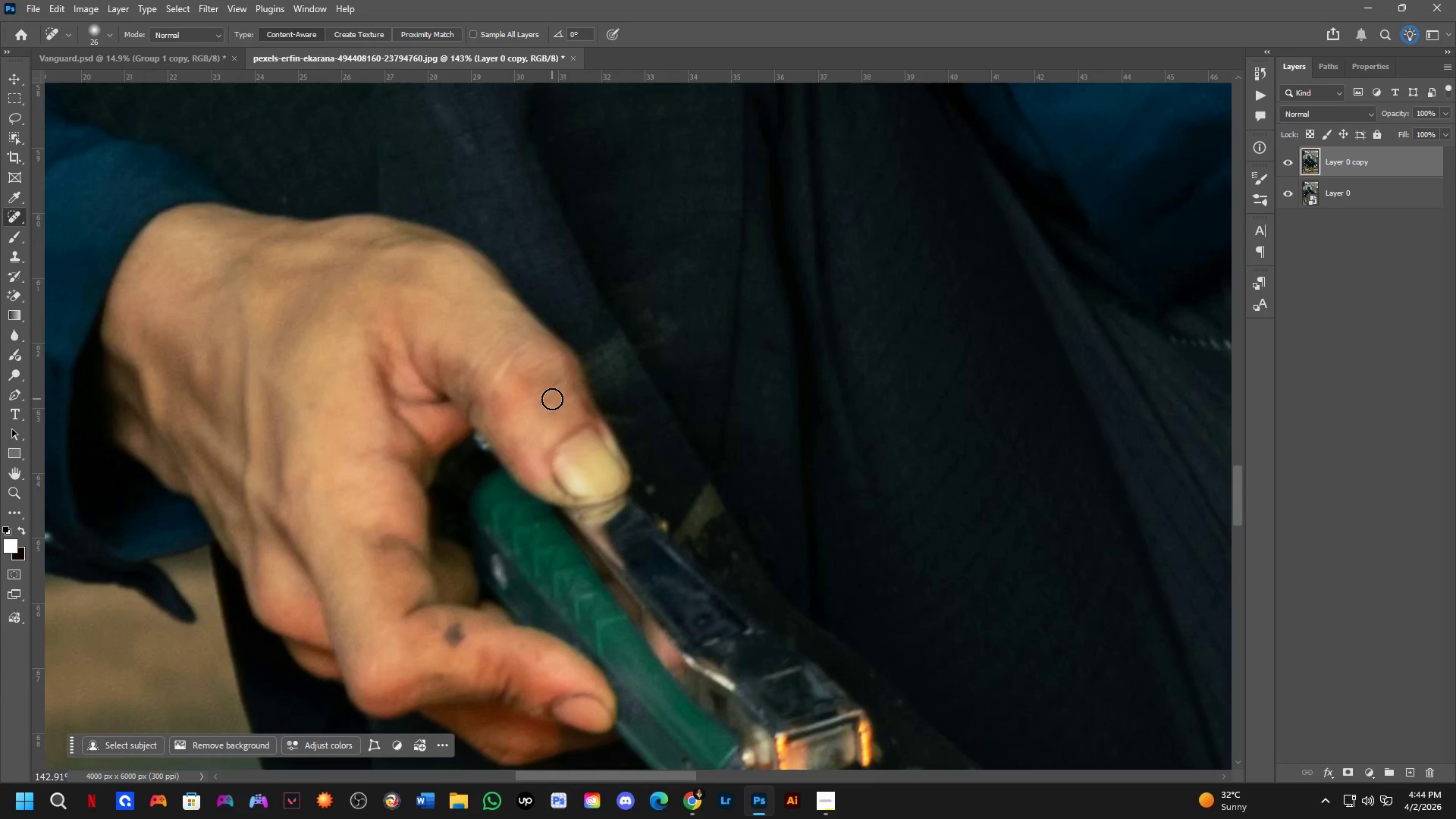 
scroll: coordinate [842, 548], scroll_direction: up, amount: 8.0
 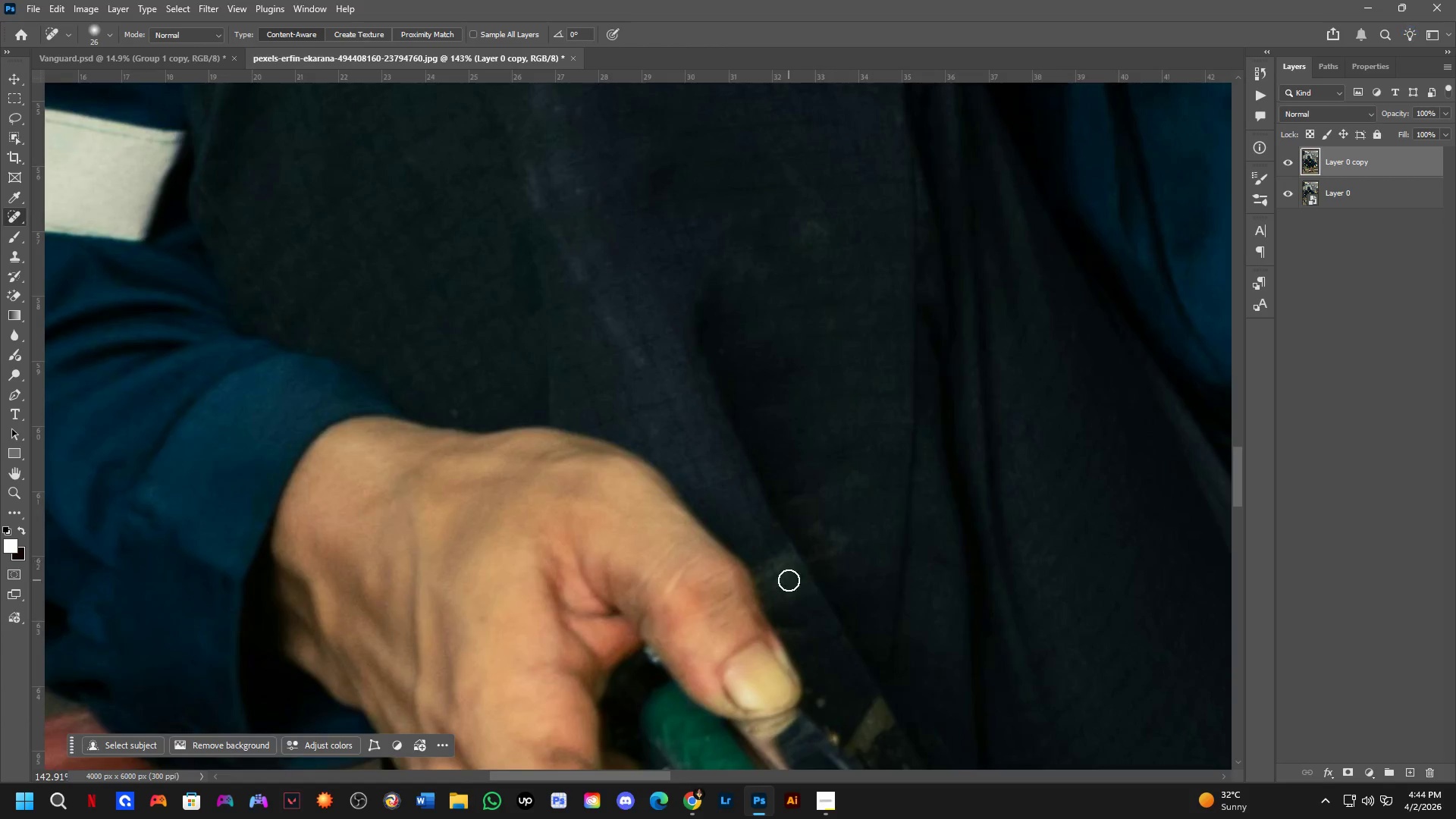 
scroll: coordinate [552, 403], scroll_direction: down, amount: 4.0
 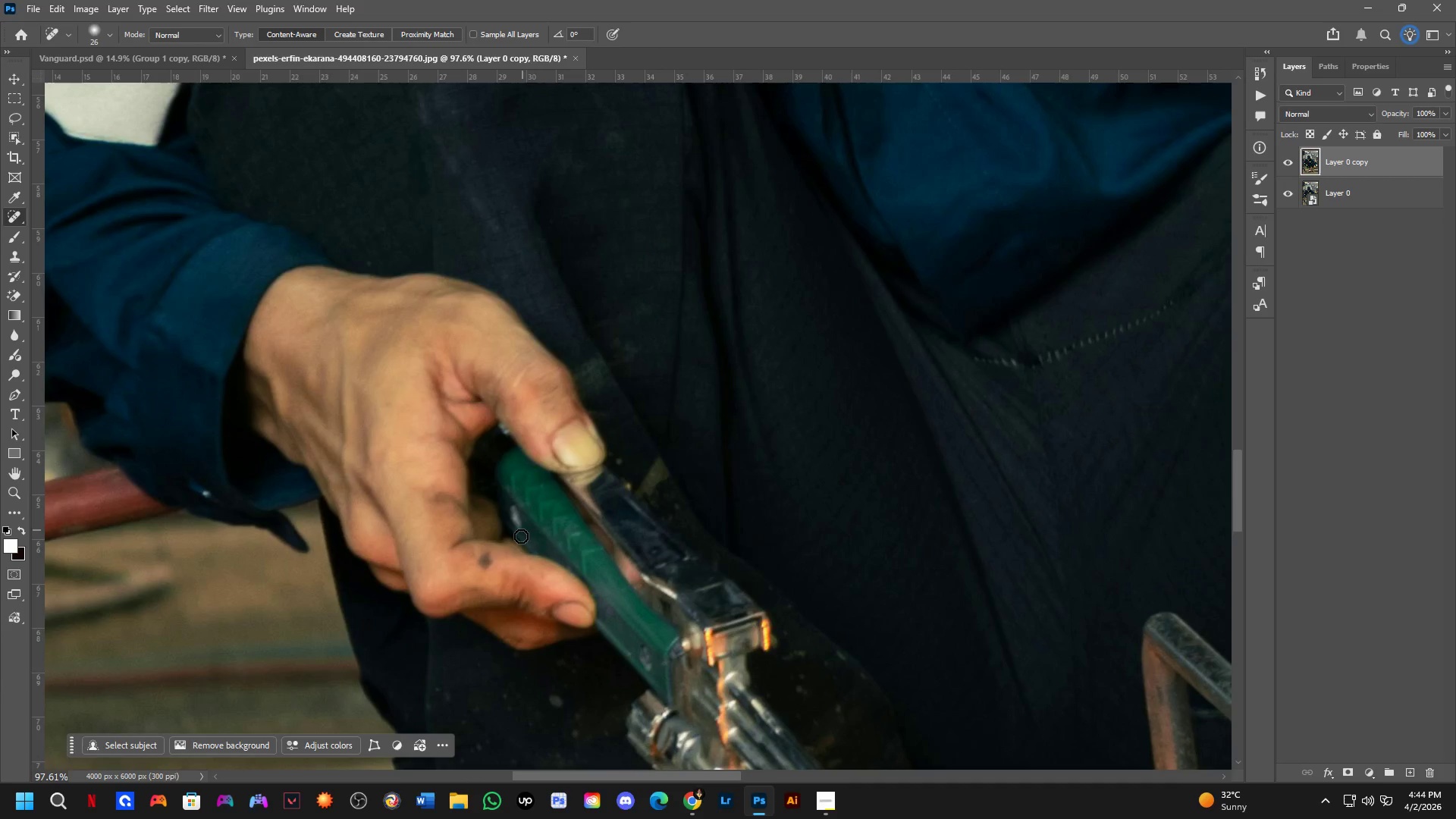 
key(Alt+AltLeft)
 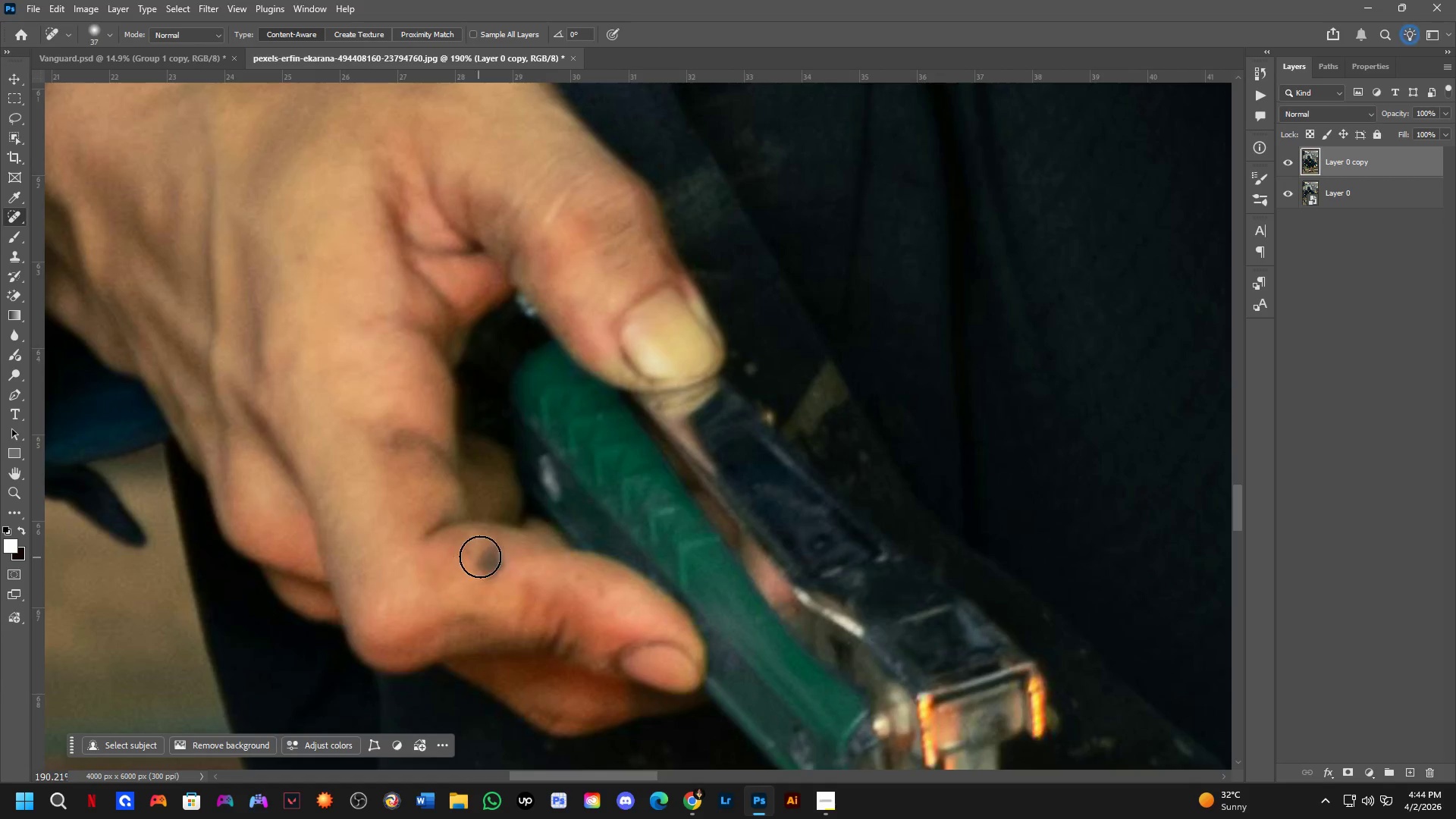 
scroll: coordinate [460, 563], scroll_direction: up, amount: 7.0
 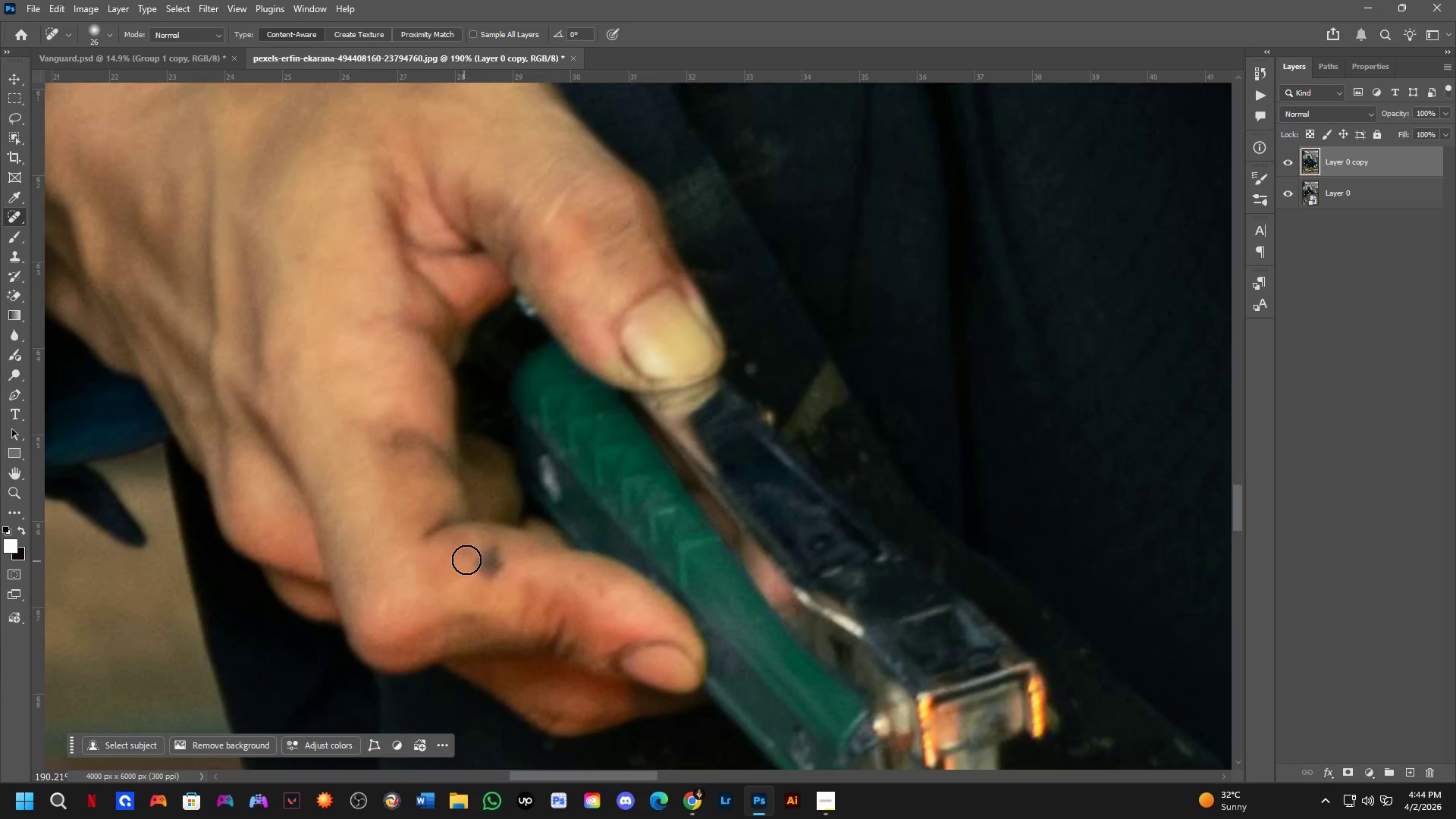 
left_click_drag(start_coordinate=[487, 555], to_coordinate=[470, 567])
 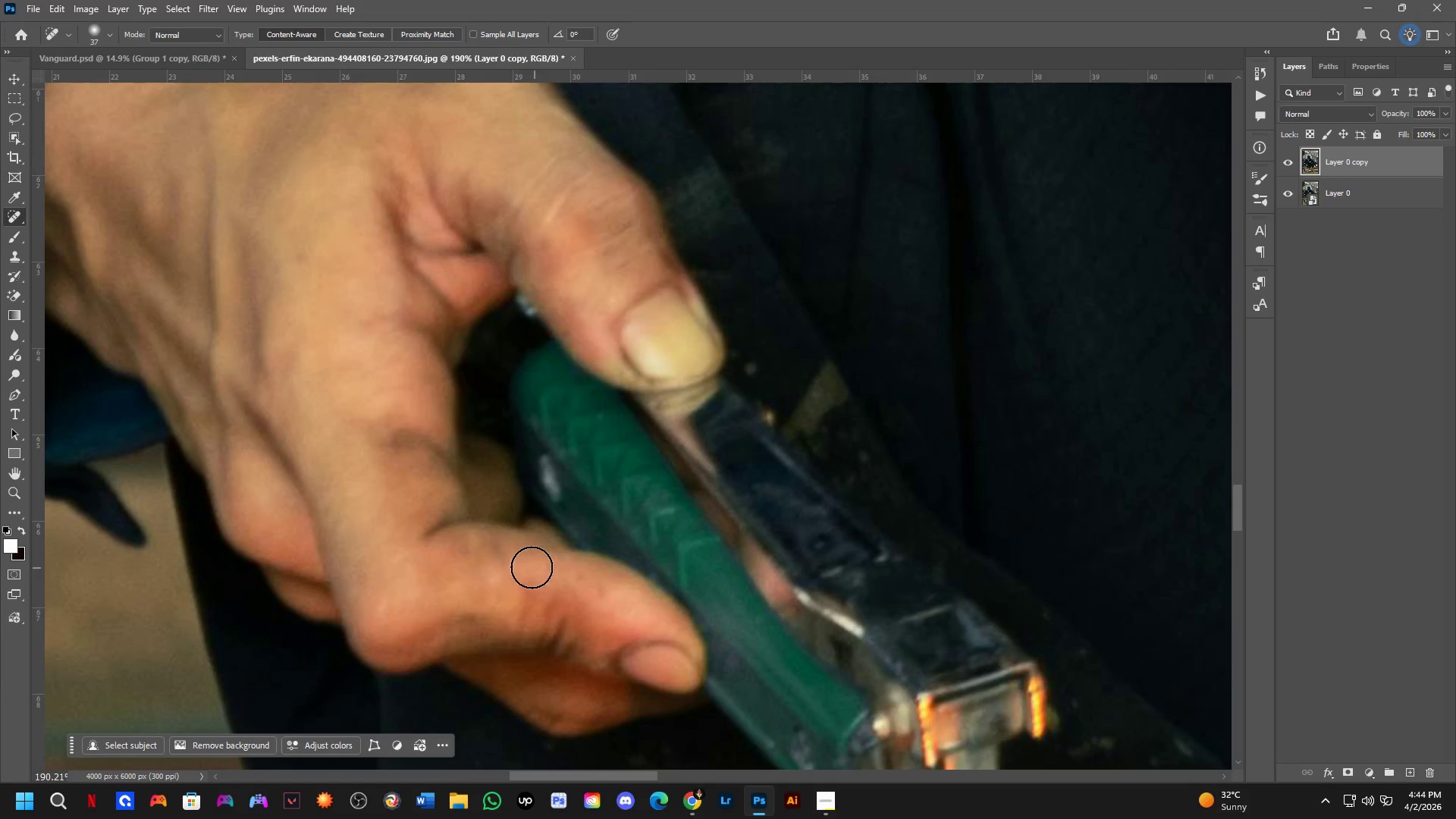 
left_click_drag(start_coordinate=[506, 556], to_coordinate=[476, 558])
 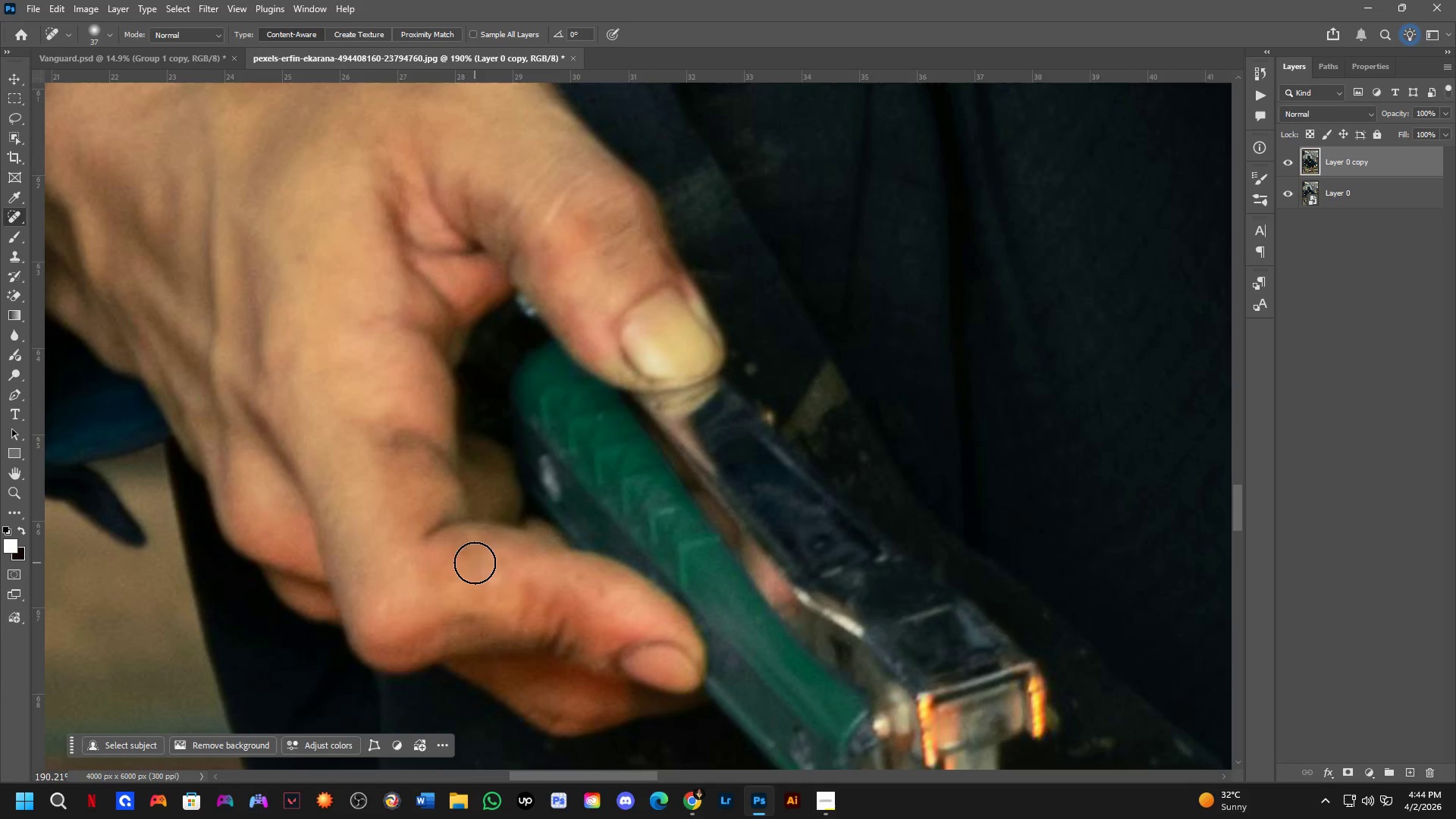 
left_click_drag(start_coordinate=[475, 562], to_coordinate=[484, 559])
 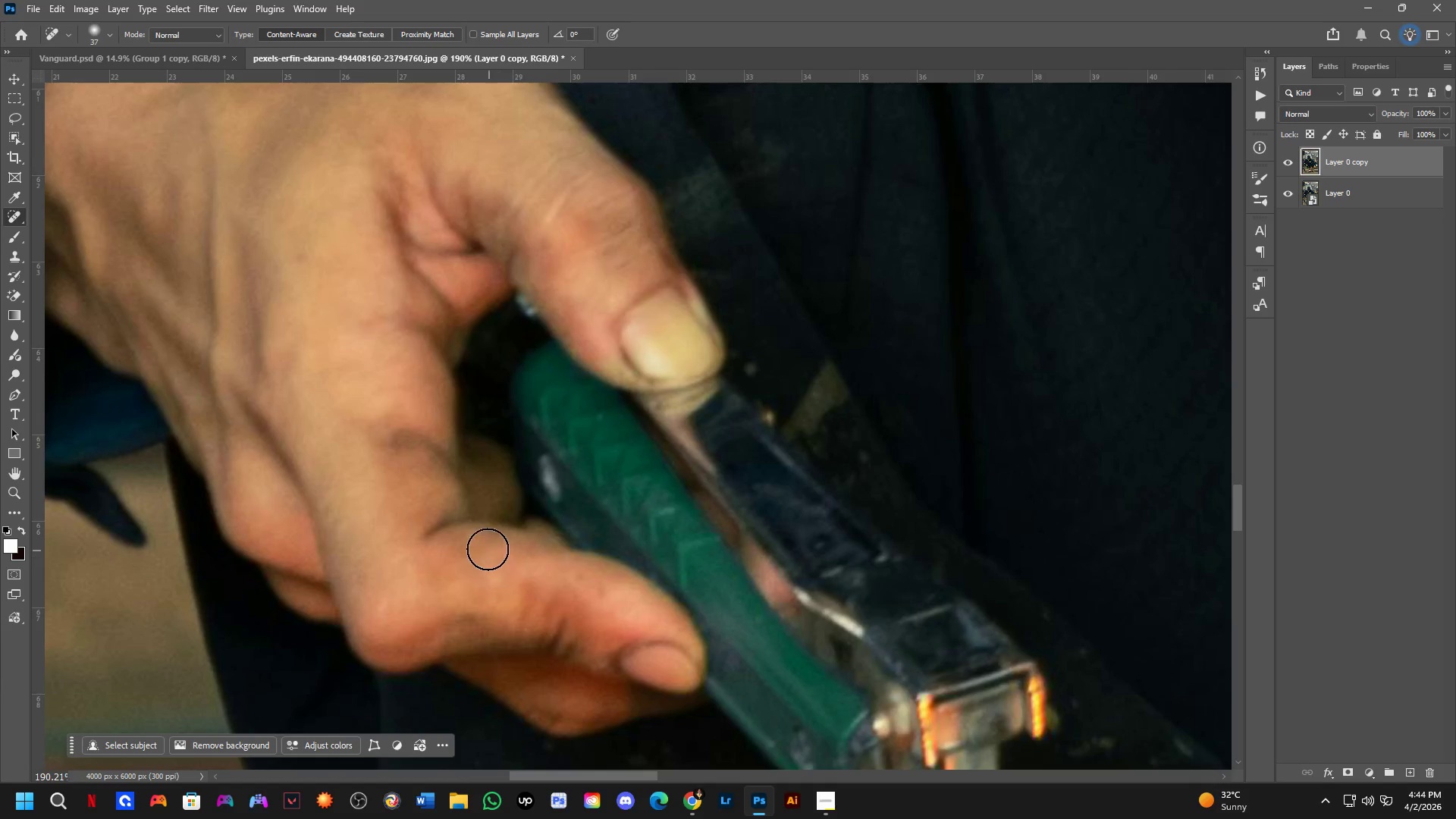 
left_click_drag(start_coordinate=[482, 545], to_coordinate=[451, 558])
 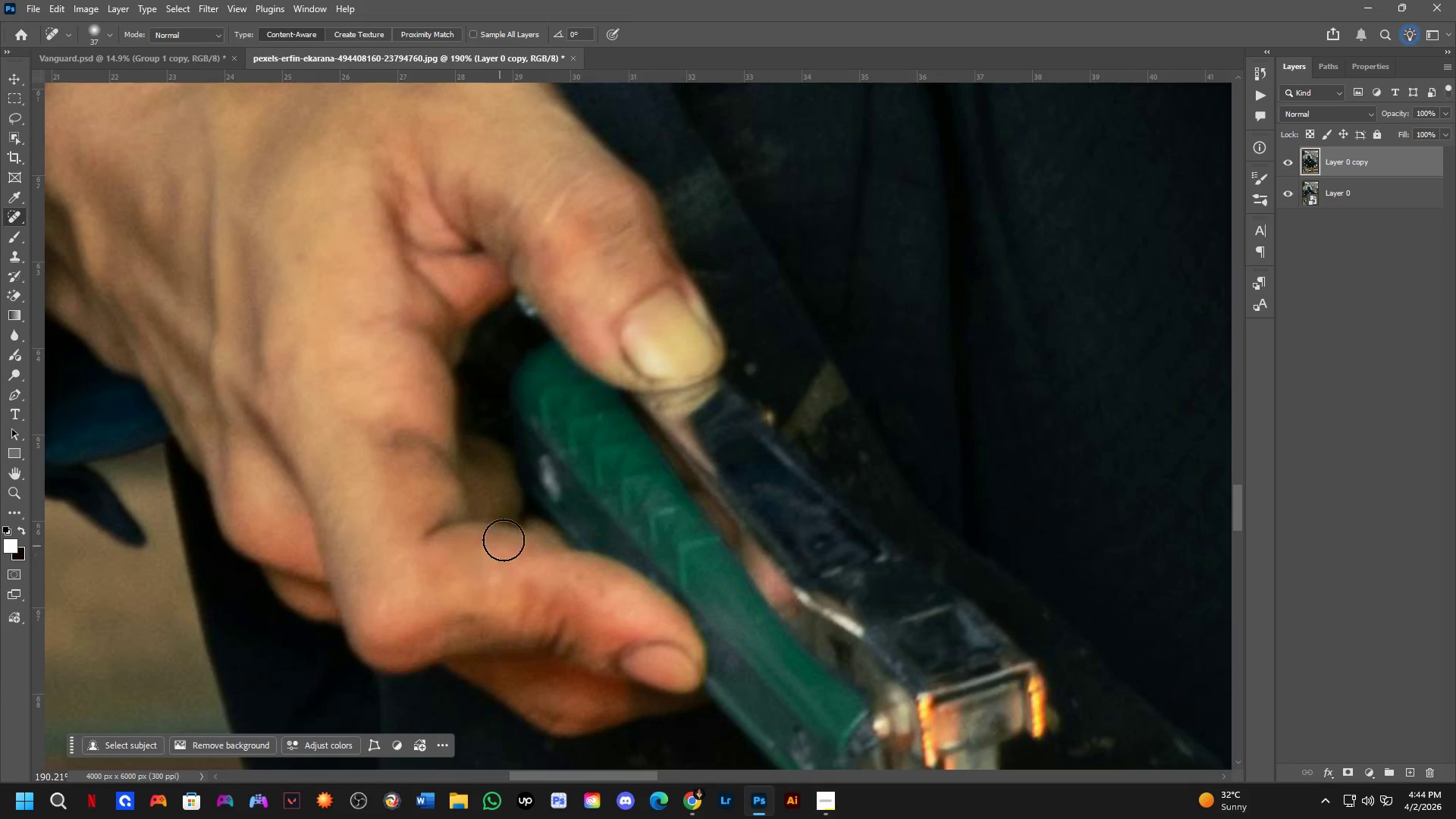 
key(Shift+ShiftLeft)
 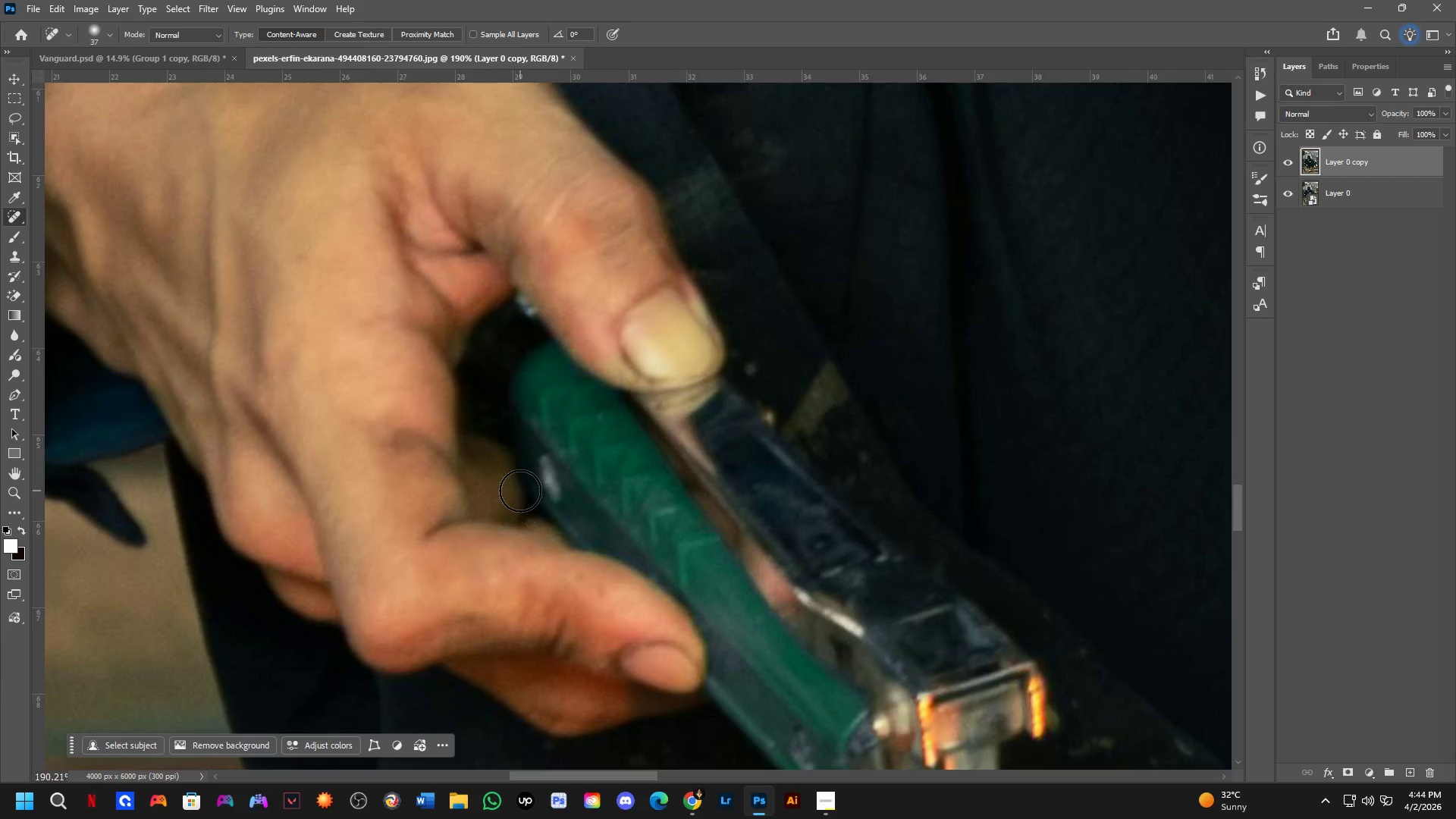 
scroll: coordinate [520, 491], scroll_direction: down, amount: 2.0
 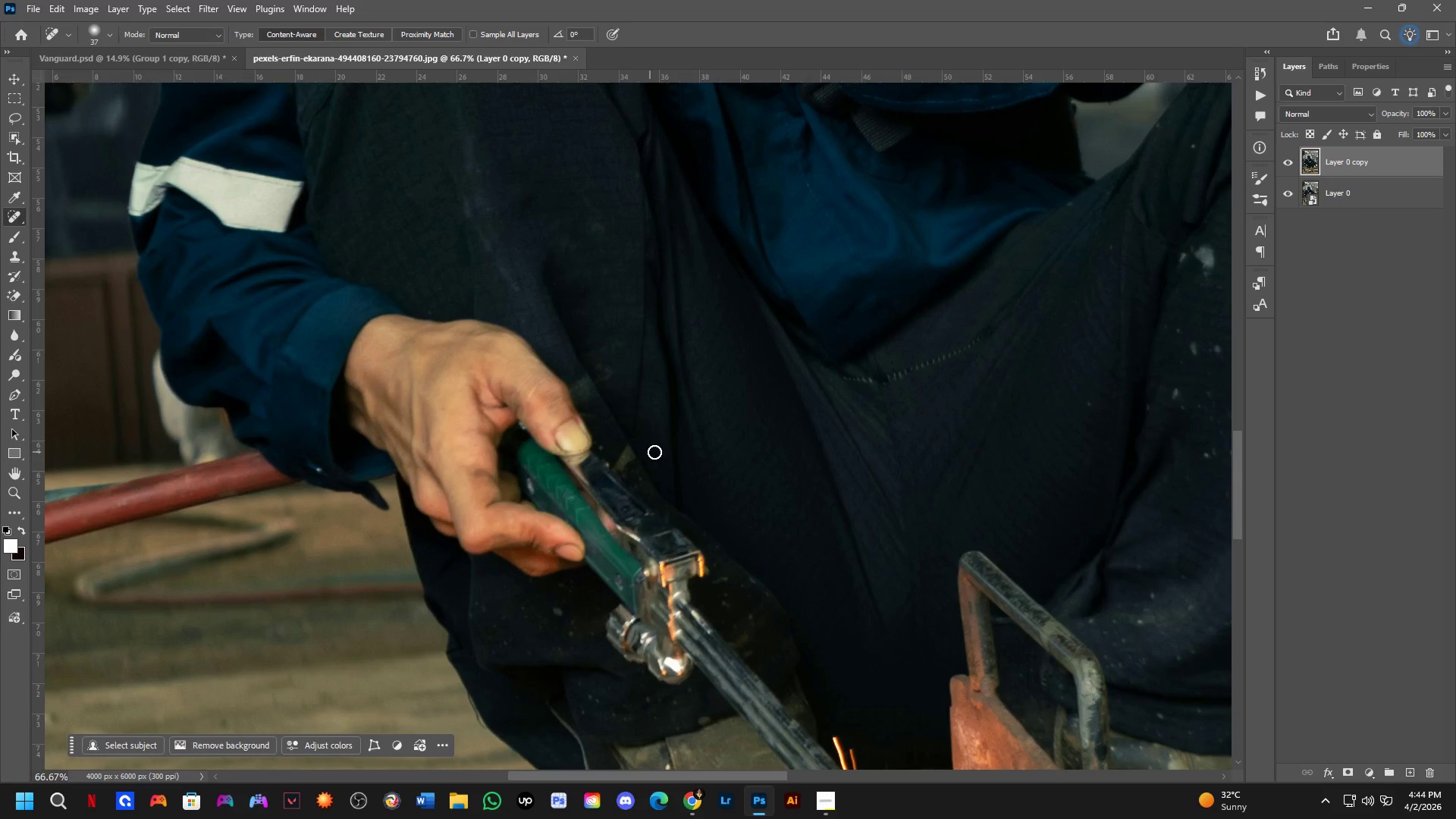 
hold_key(key=Space, duration=0.59)
 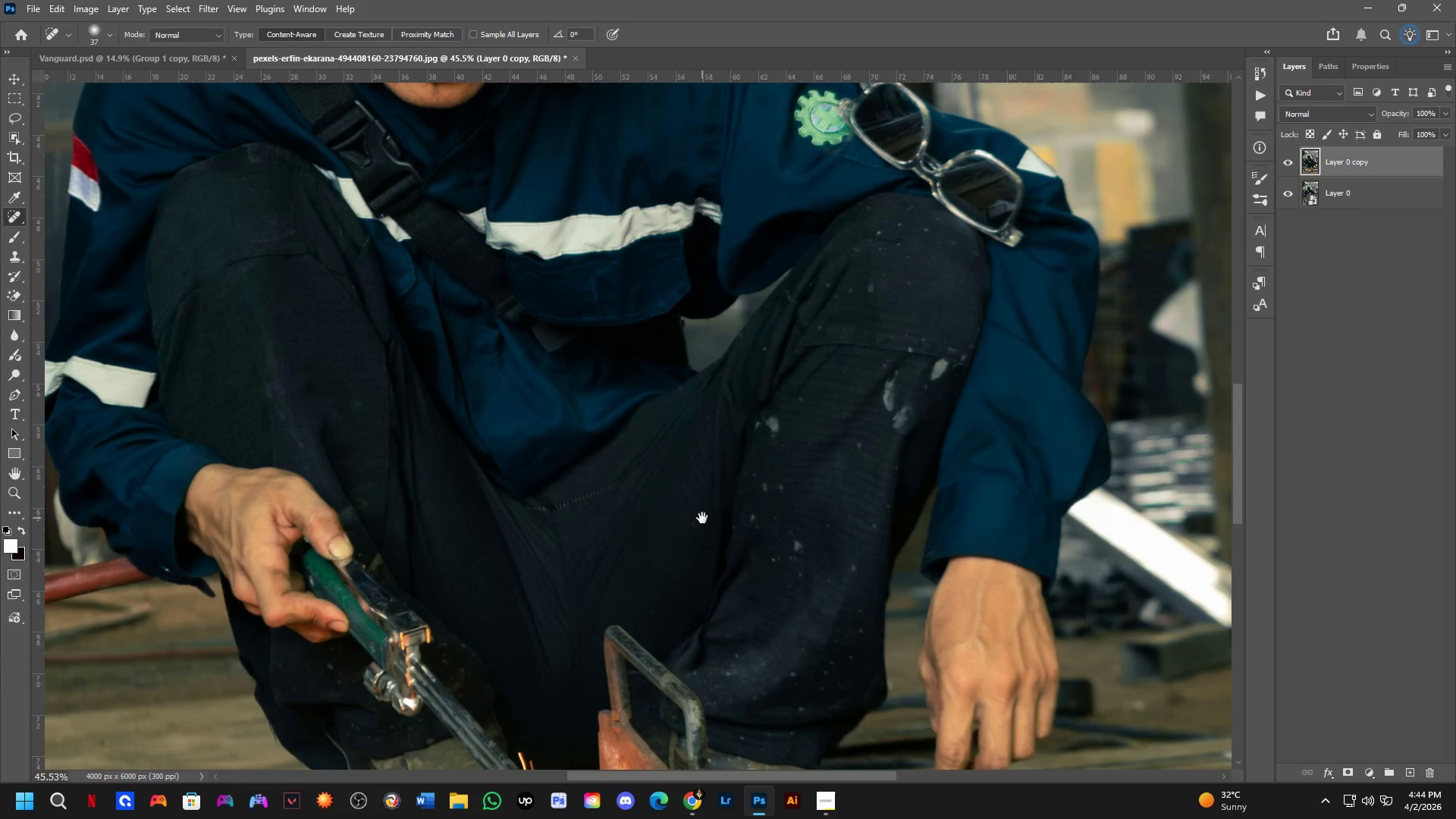 
left_click_drag(start_coordinate=[729, 541], to_coordinate=[663, 560])
 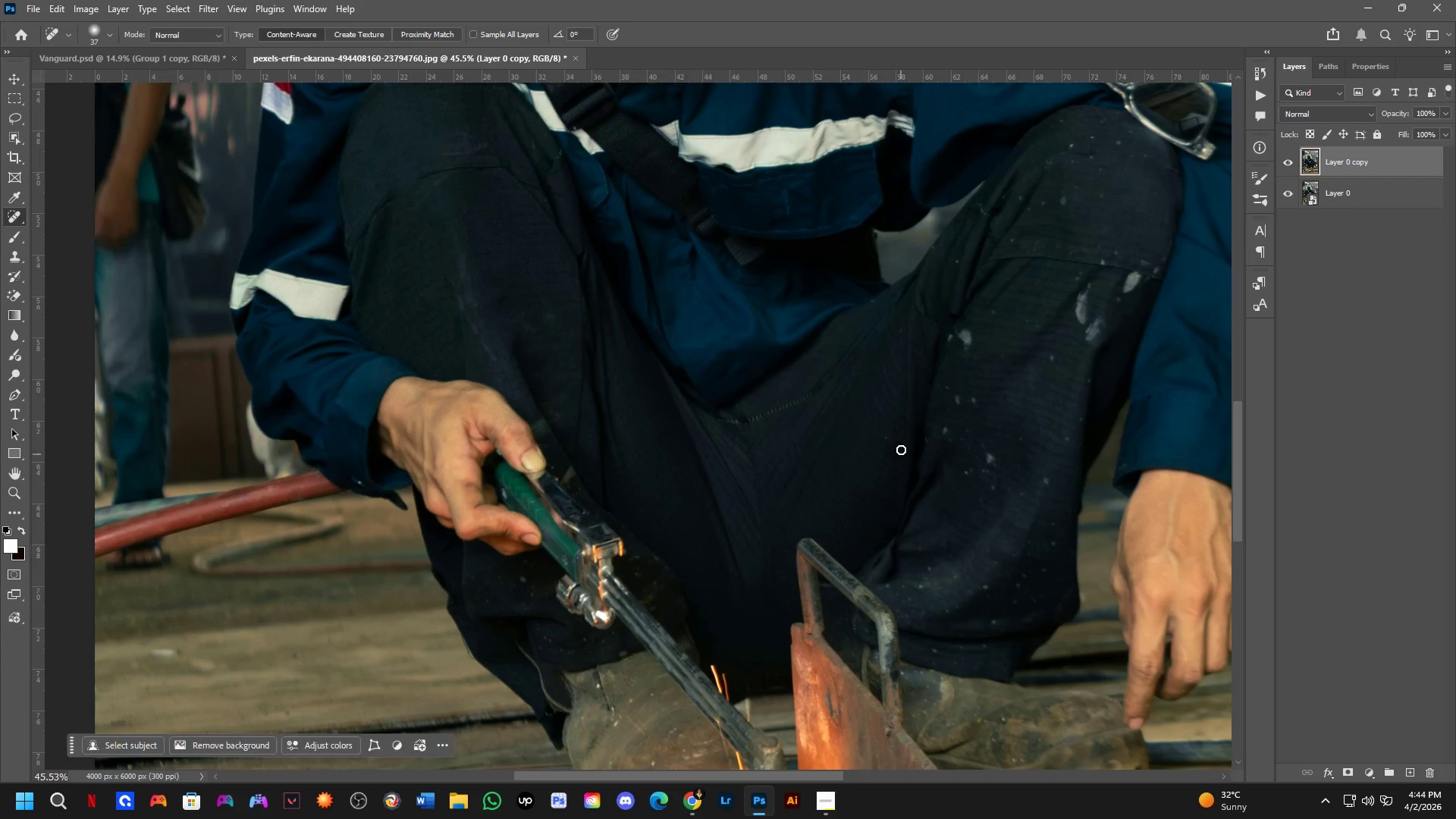 
scroll: coordinate [656, 455], scroll_direction: down, amount: 4.0
 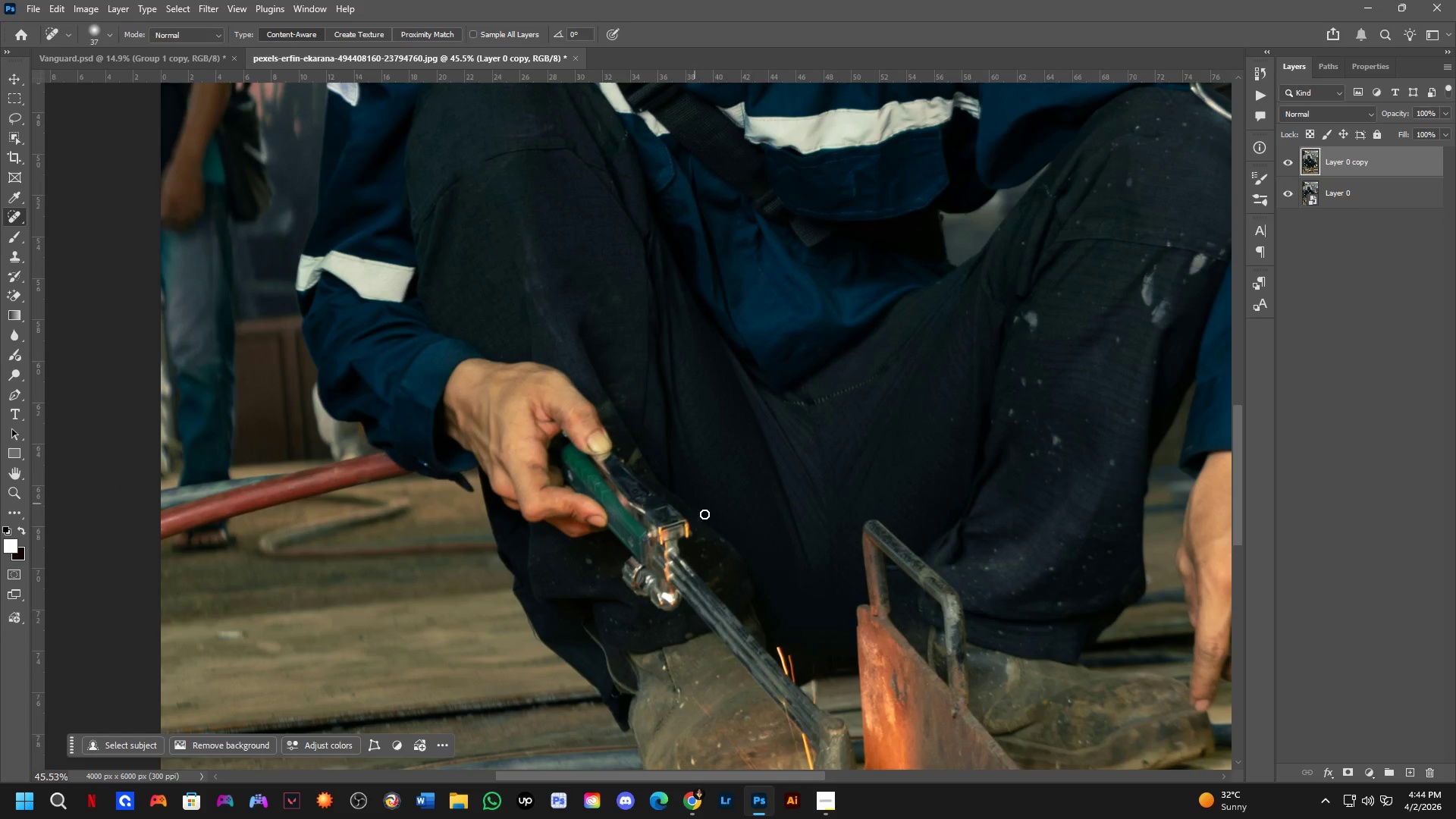 
hold_key(key=Space, duration=0.56)
 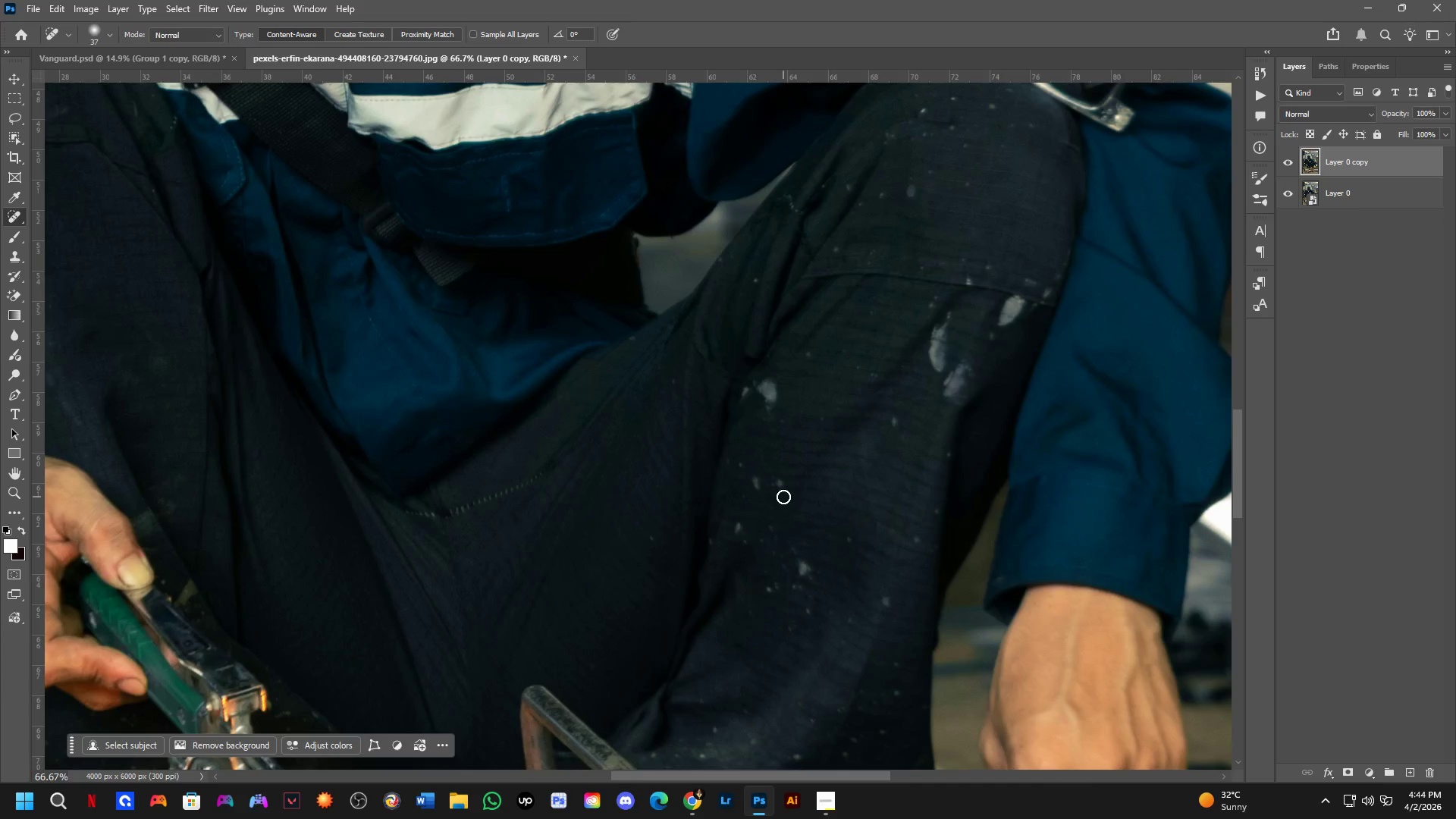 
left_click_drag(start_coordinate=[895, 431], to_coordinate=[702, 518])
 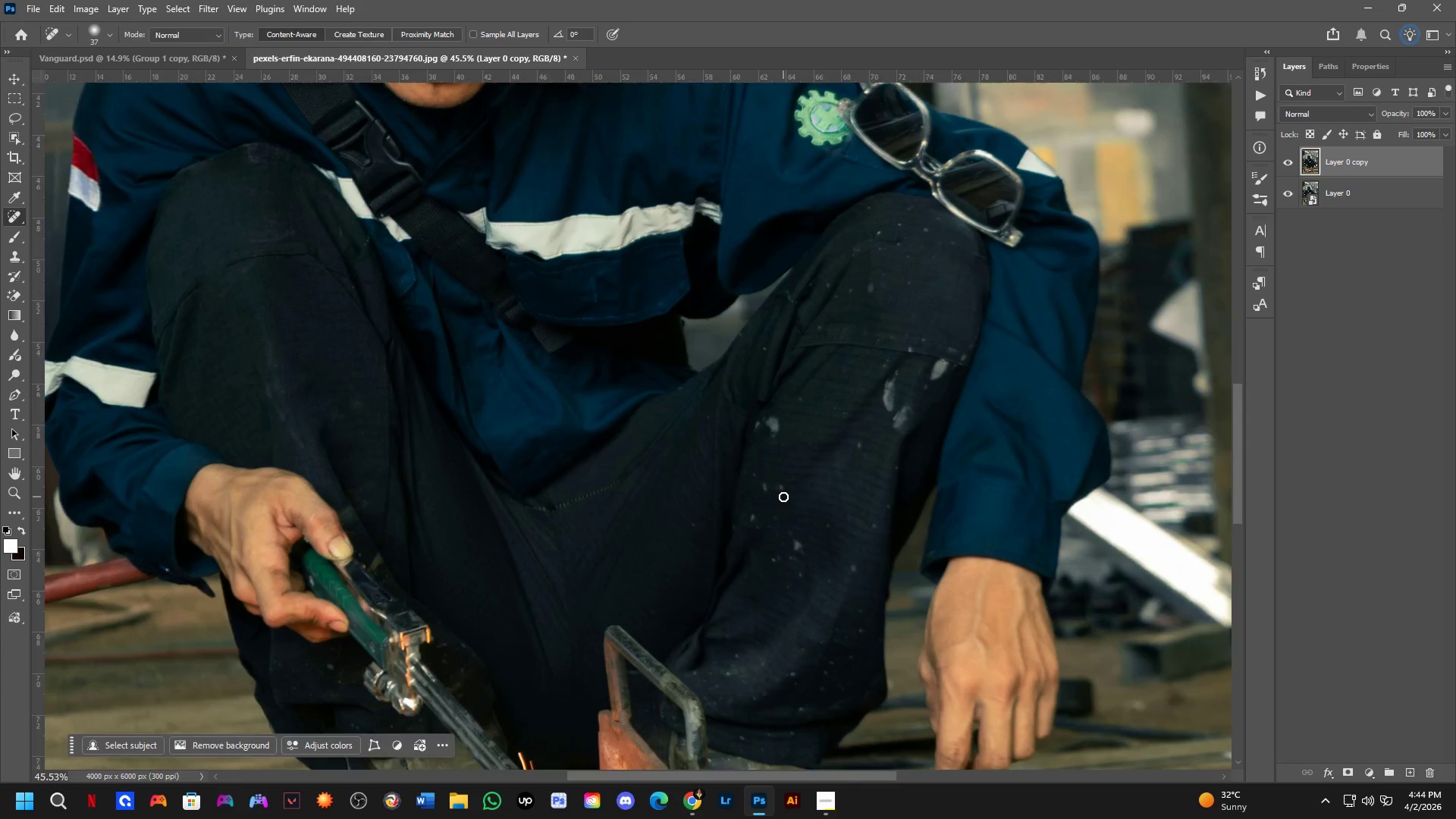 
left_click_drag(start_coordinate=[783, 463], to_coordinate=[783, 482])
 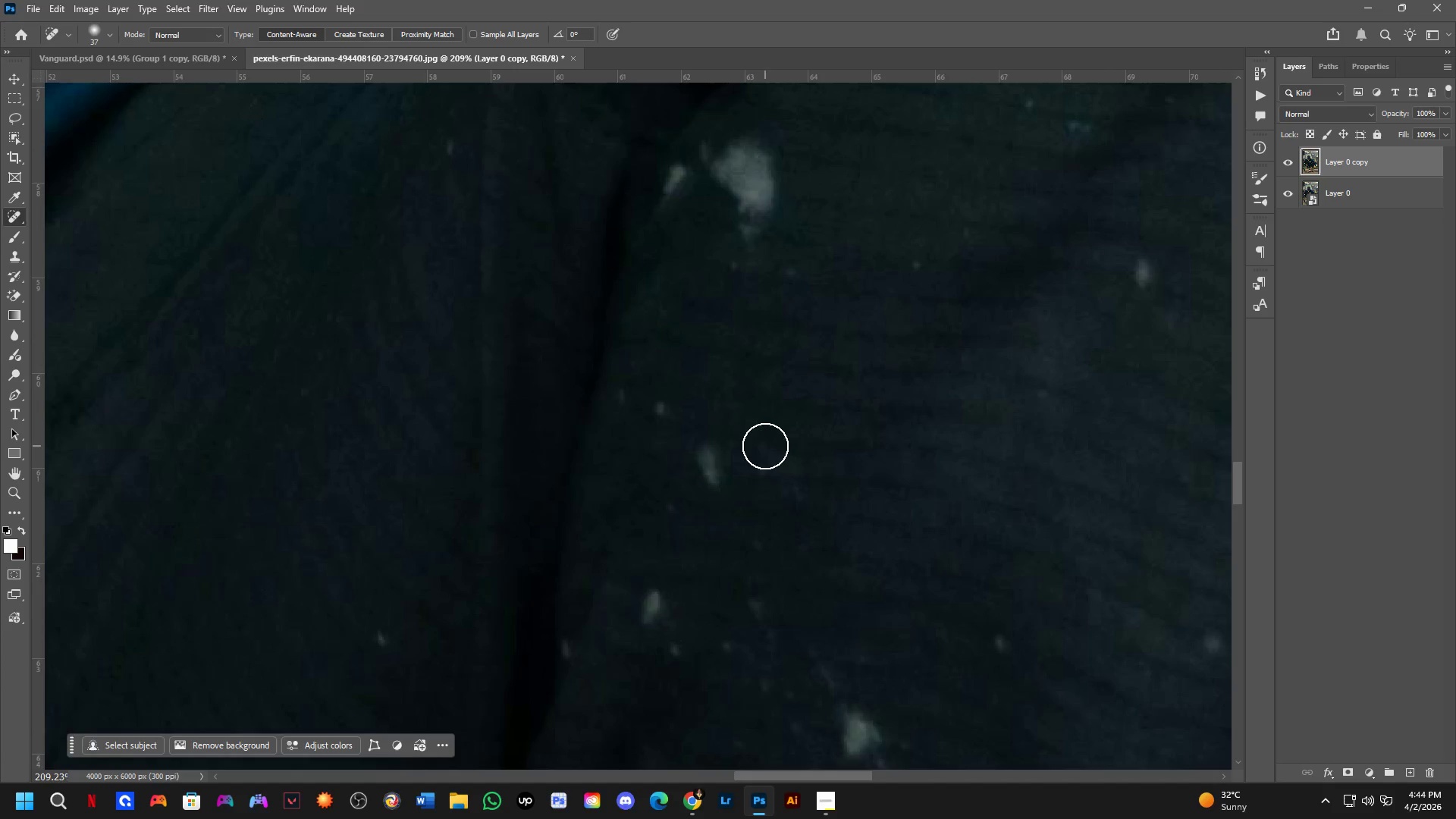 
scroll: coordinate [774, 479], scroll_direction: up, amount: 16.0
 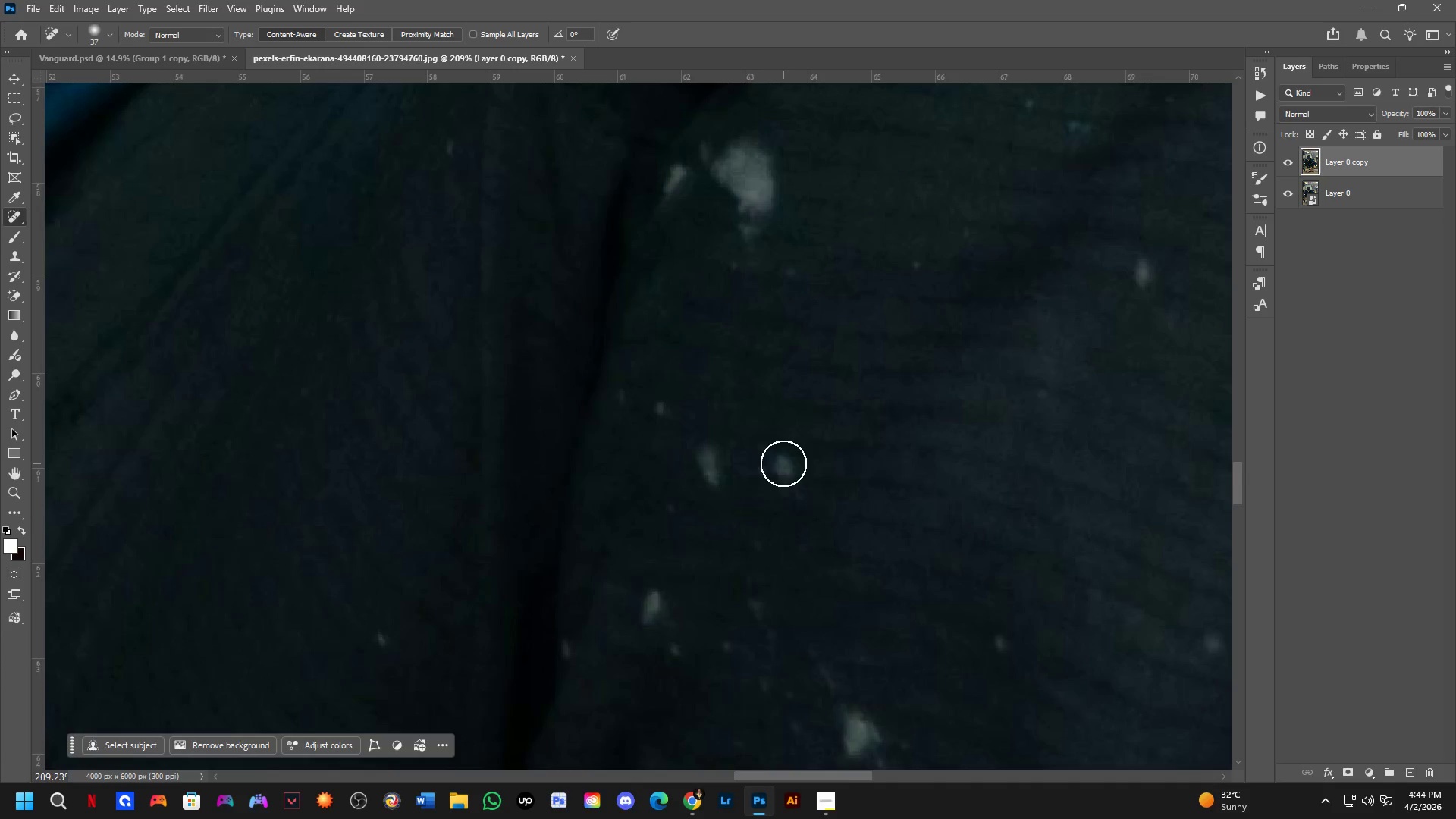 
left_click_drag(start_coordinate=[765, 445], to_coordinate=[768, 472])
 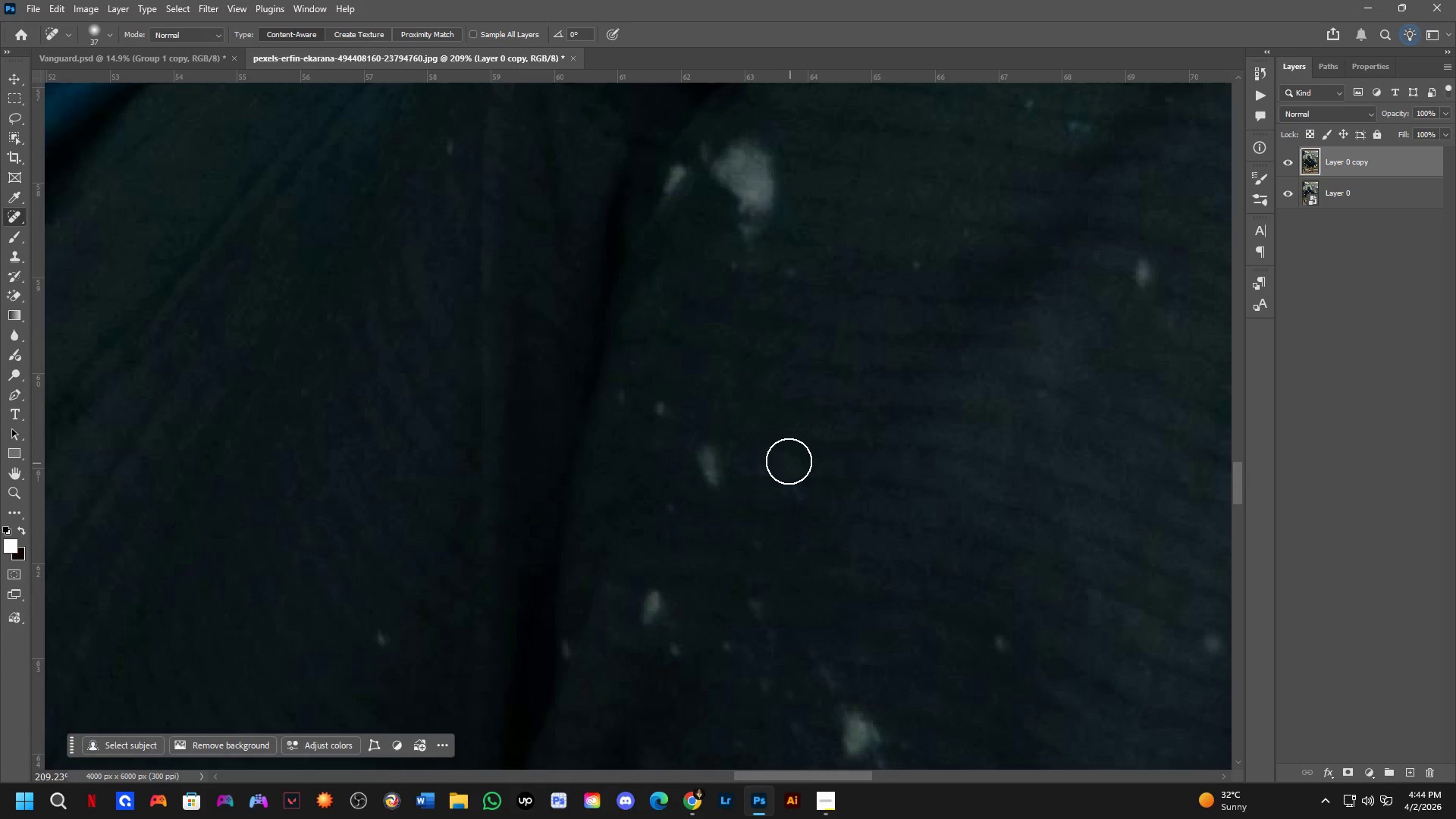 
left_click_drag(start_coordinate=[787, 460], to_coordinate=[787, 479])
 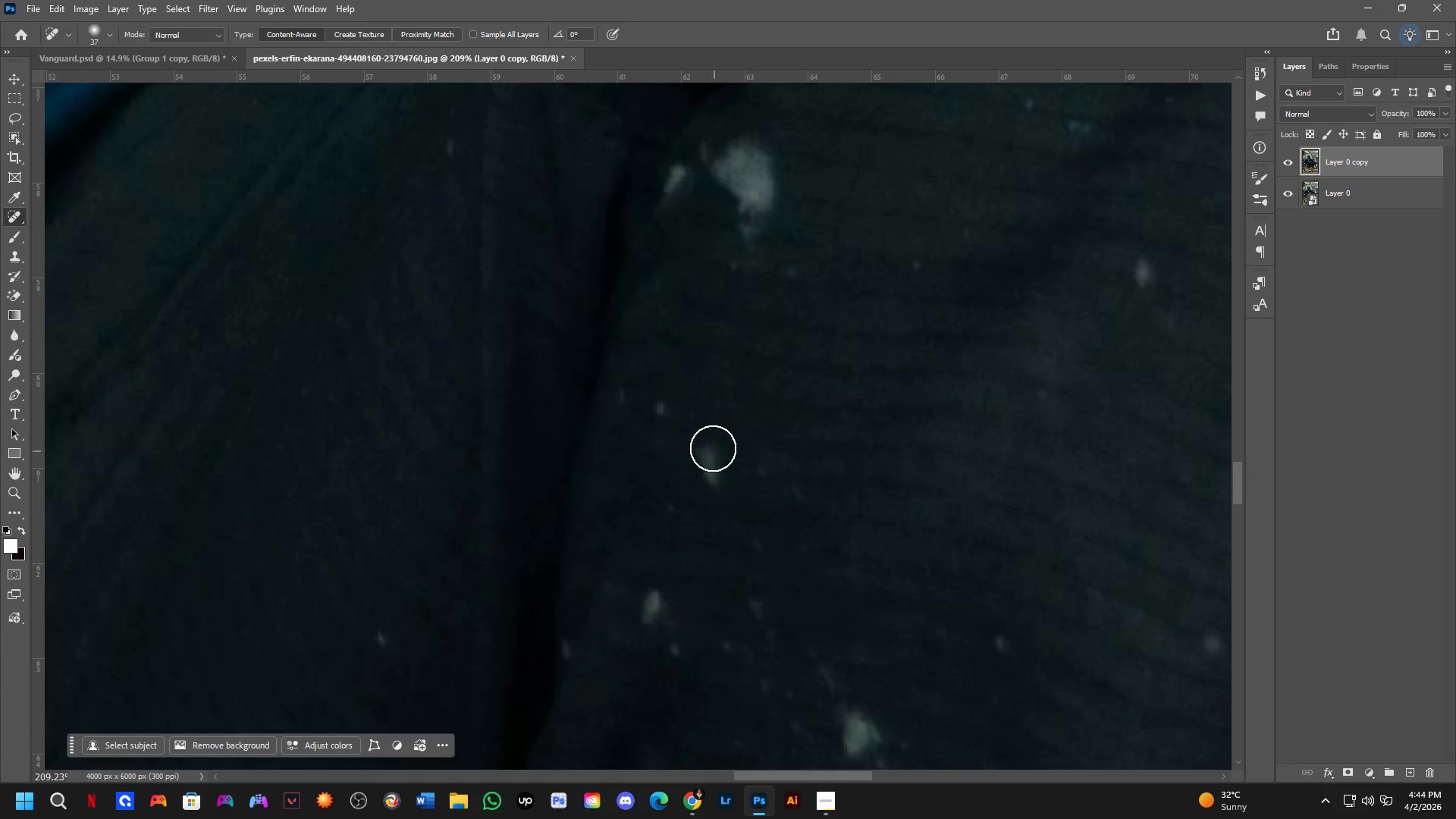 
left_click_drag(start_coordinate=[710, 440], to_coordinate=[712, 490])
 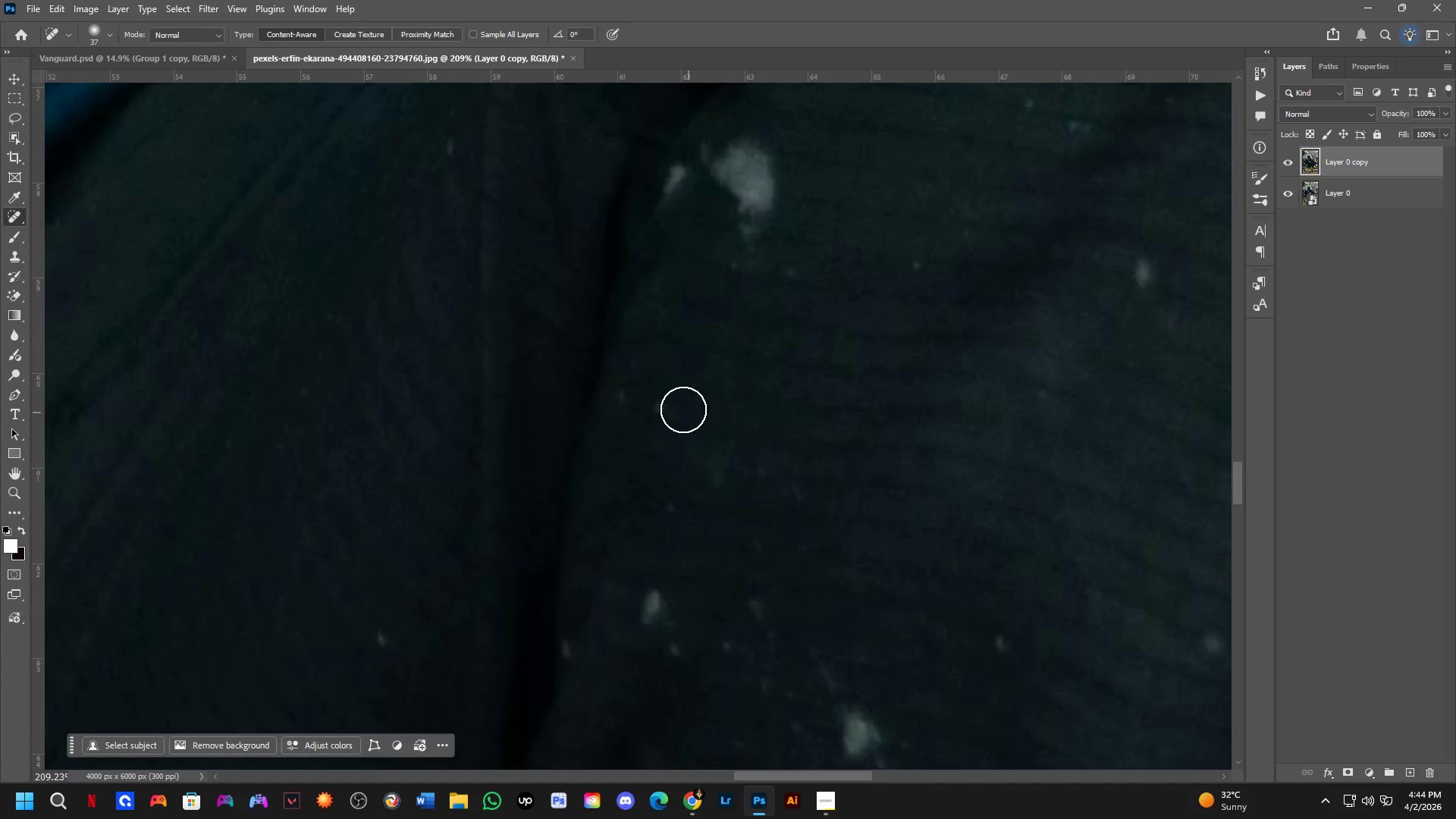 
left_click_drag(start_coordinate=[663, 403], to_coordinate=[656, 422])
 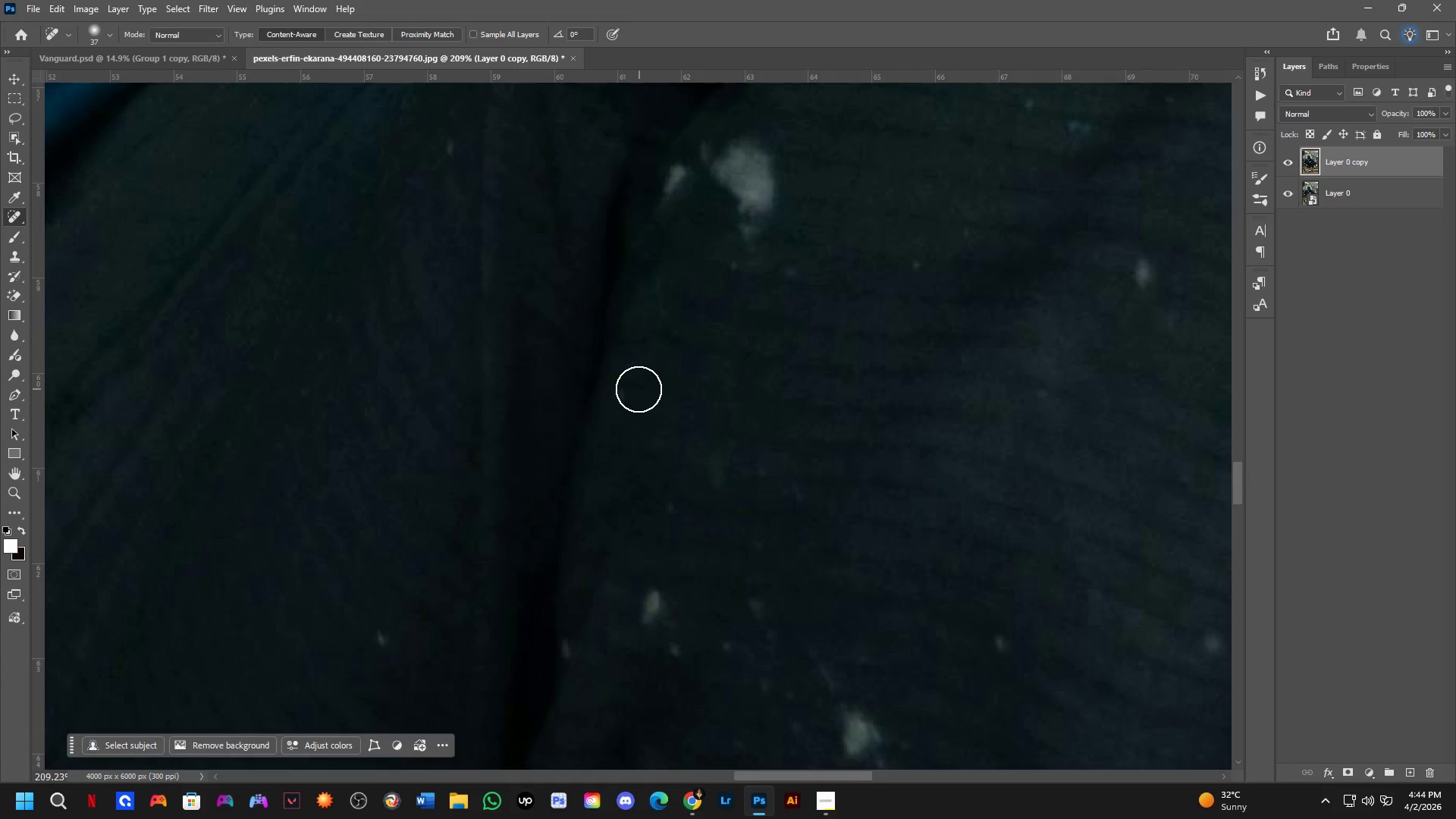 
left_click_drag(start_coordinate=[636, 390], to_coordinate=[629, 403])
 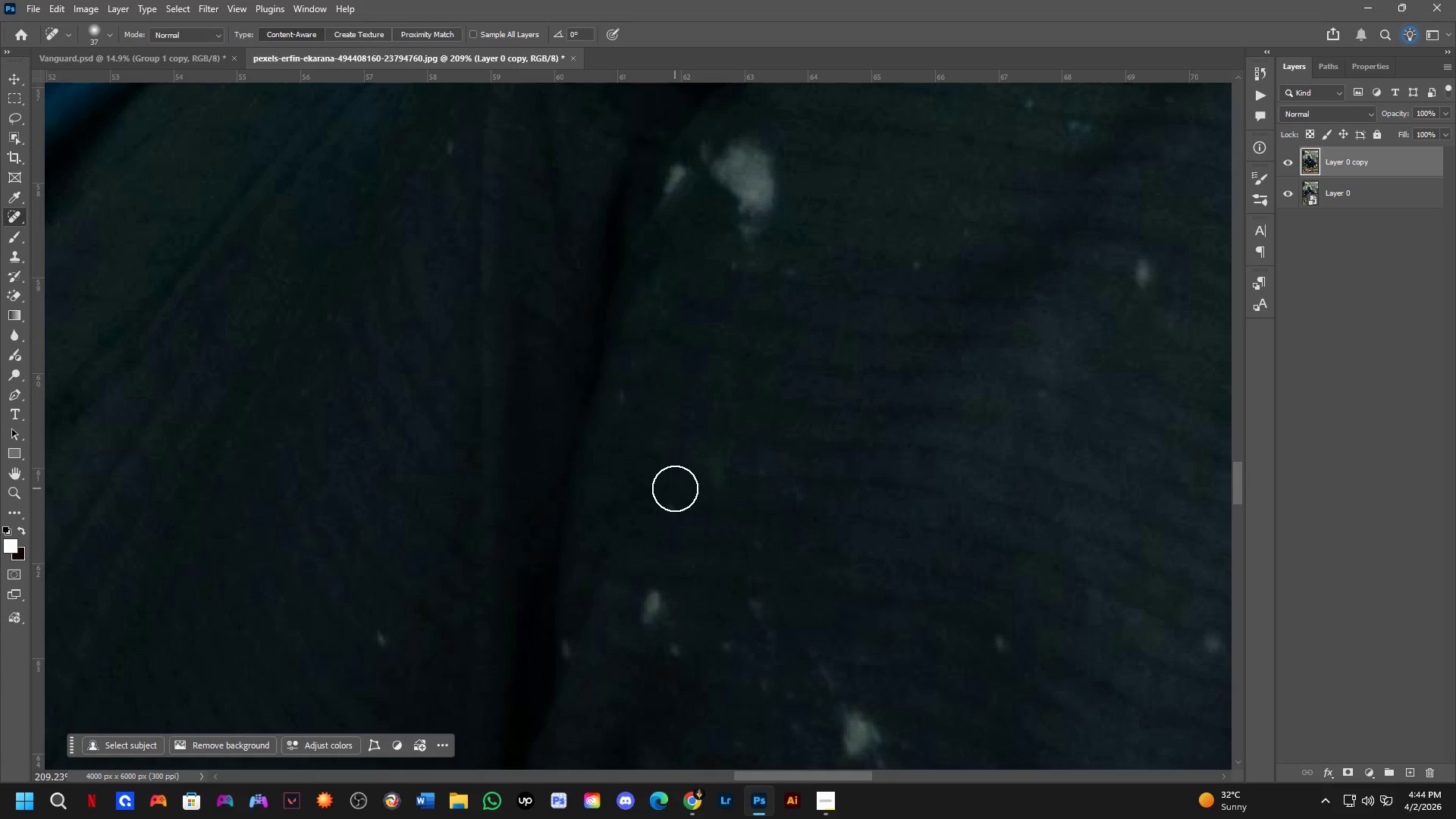 
left_click_drag(start_coordinate=[673, 503], to_coordinate=[670, 530])
 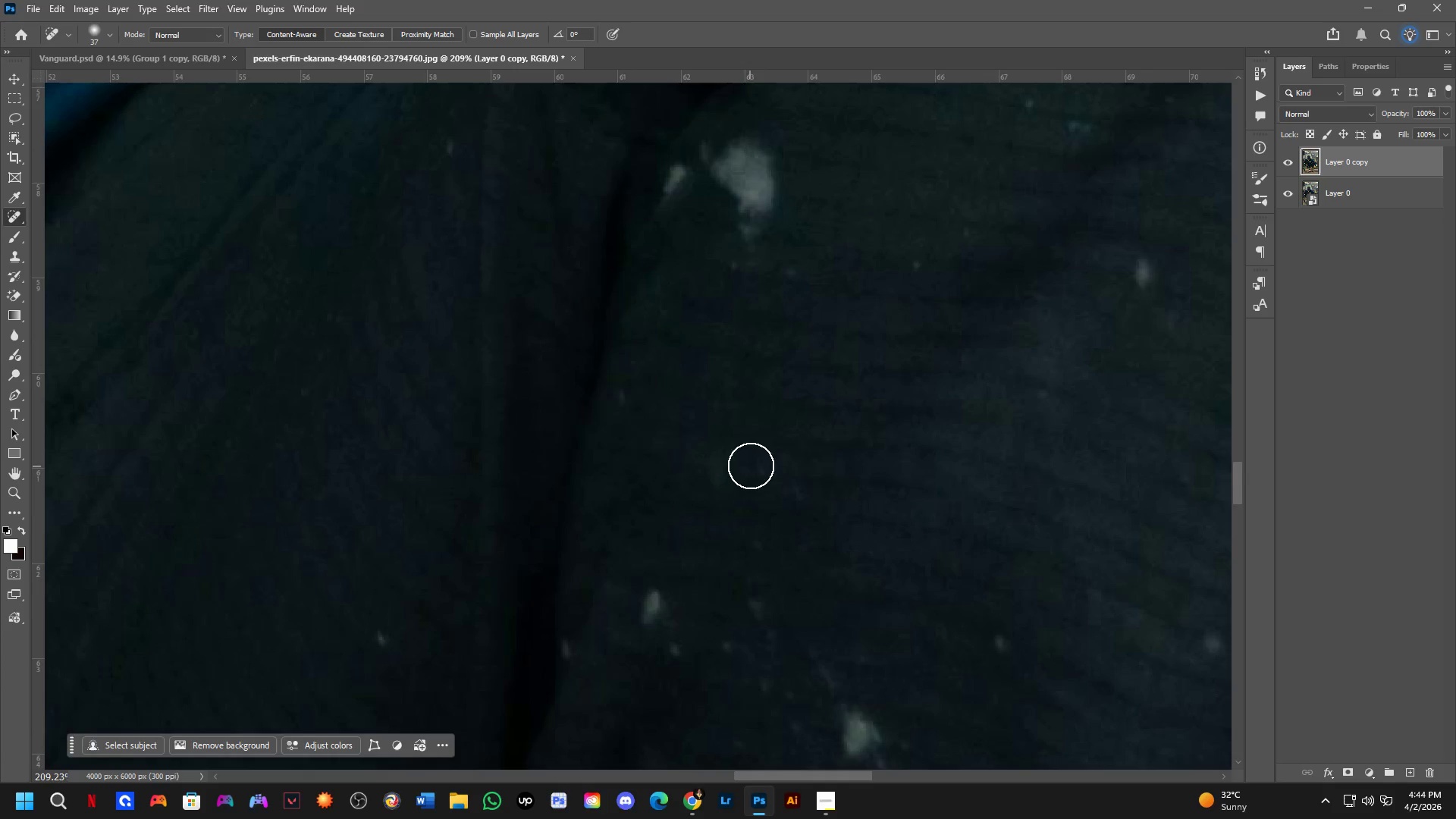 
left_click_drag(start_coordinate=[762, 468], to_coordinate=[766, 479])
 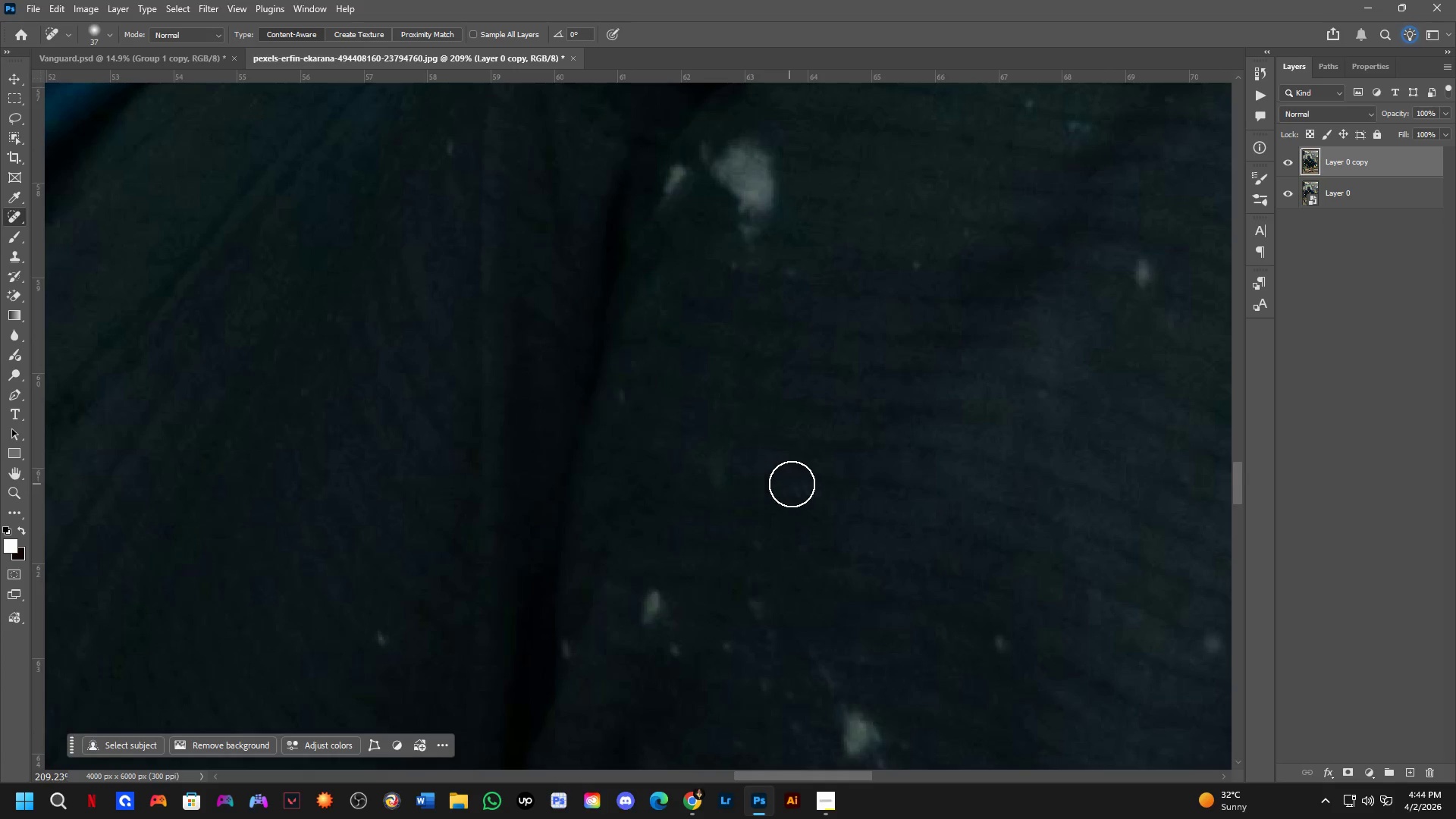 
left_click_drag(start_coordinate=[797, 494], to_coordinate=[799, 502])
 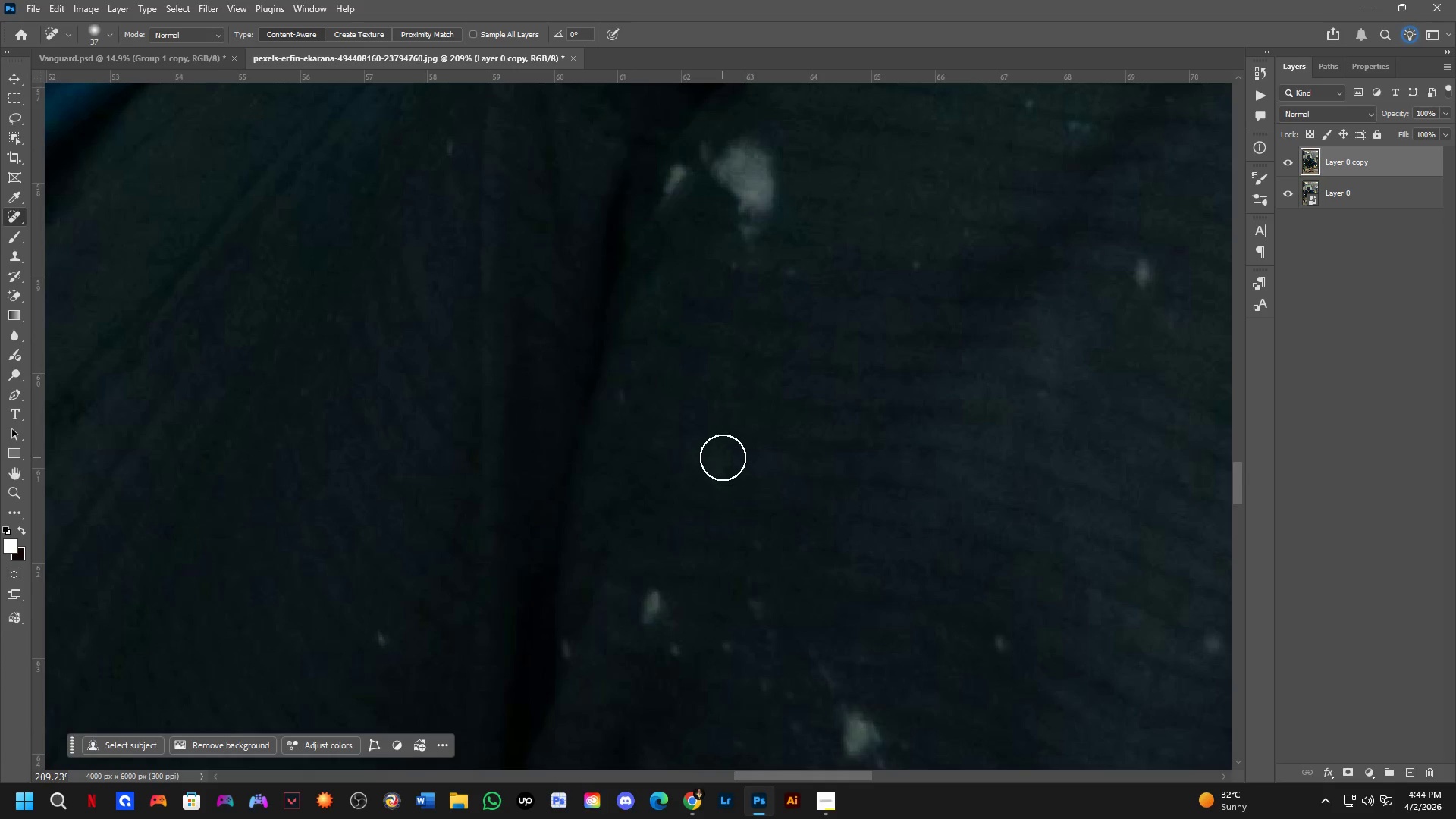 
left_click_drag(start_coordinate=[720, 458], to_coordinate=[714, 473])
 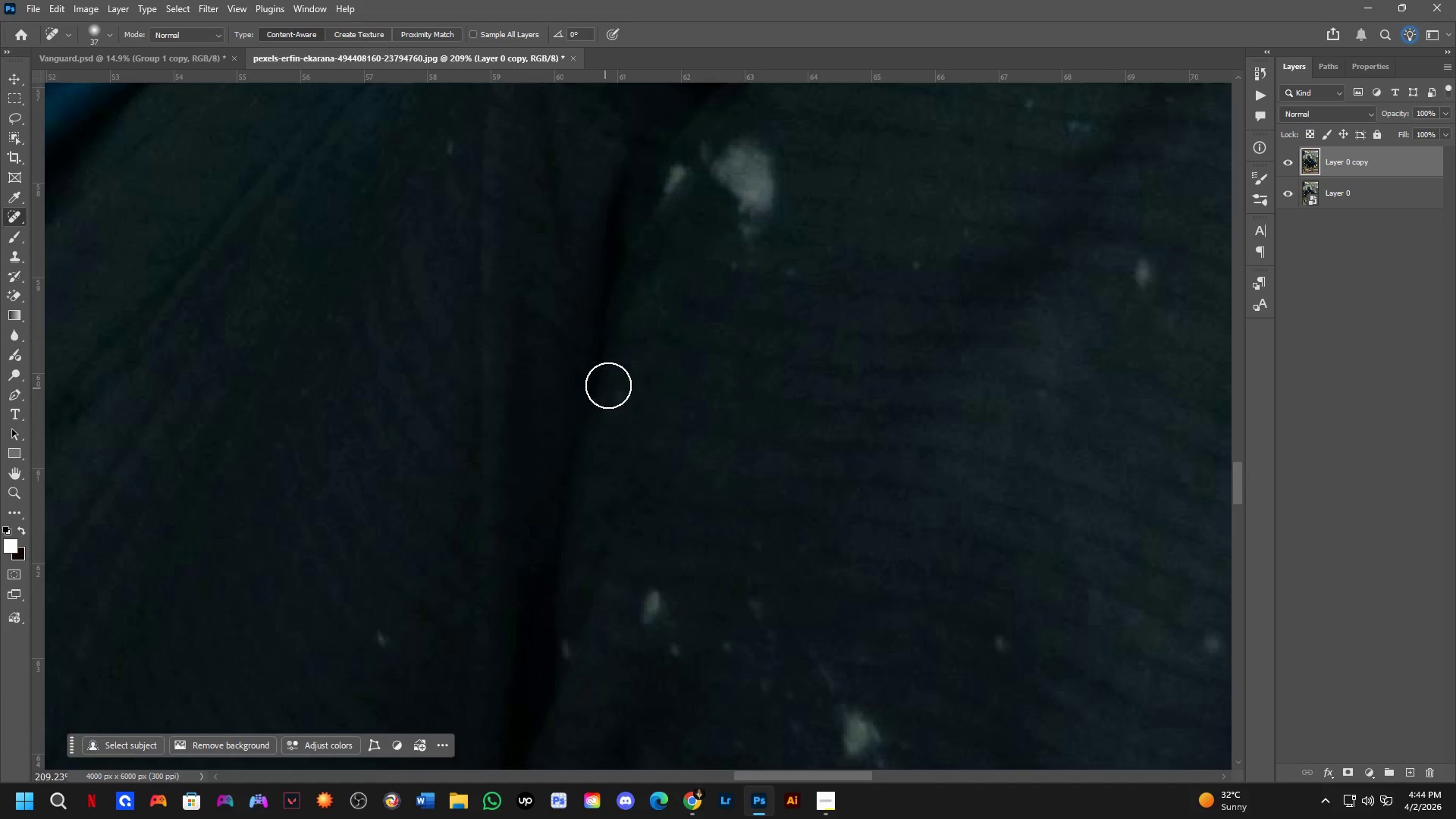 
left_click_drag(start_coordinate=[626, 378], to_coordinate=[619, 408])
 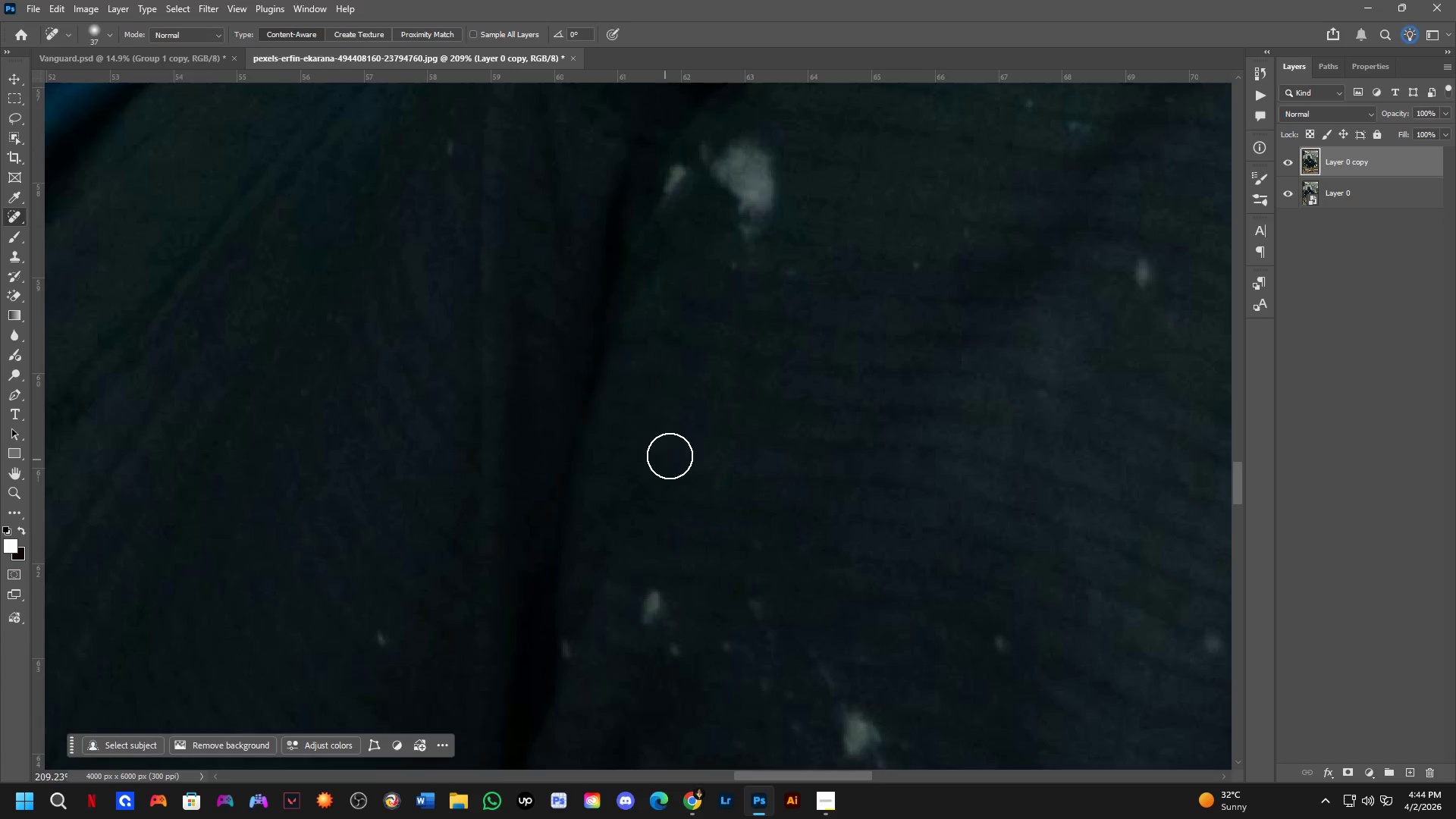 
key(Shift+ShiftLeft)
 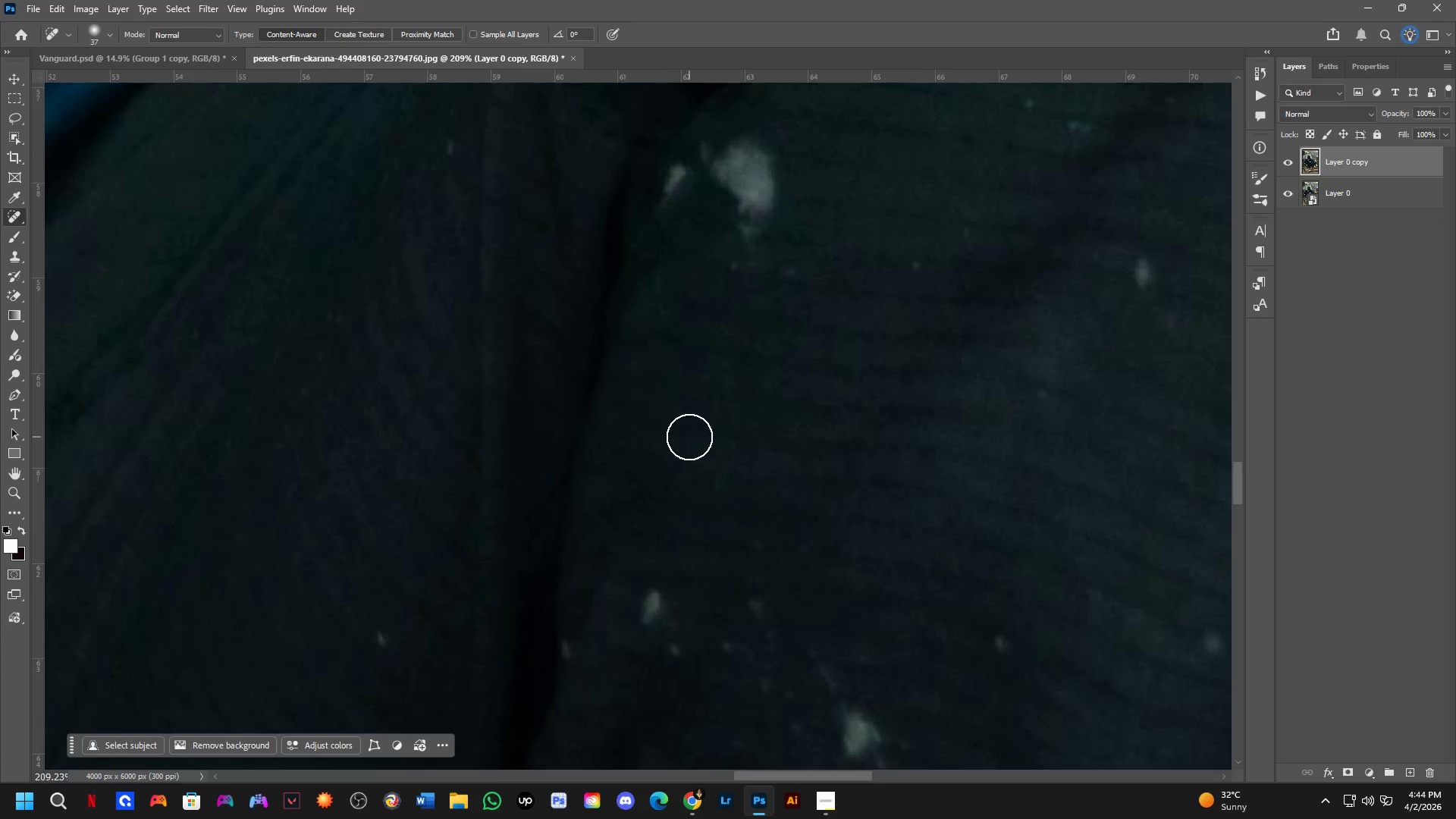 
key(Shift+ShiftLeft)
 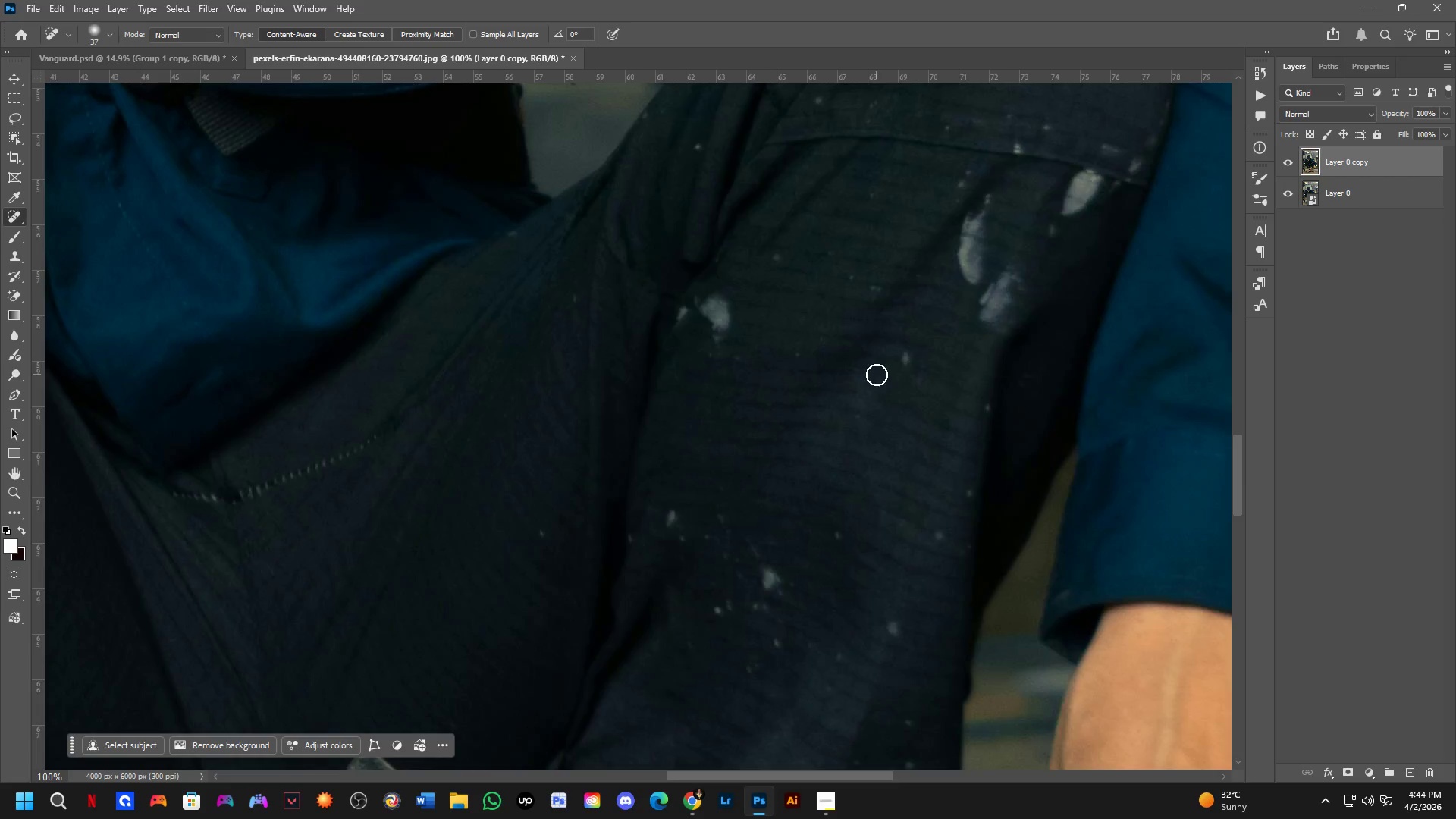 
scroll: coordinate [689, 437], scroll_direction: down, amount: 2.0
 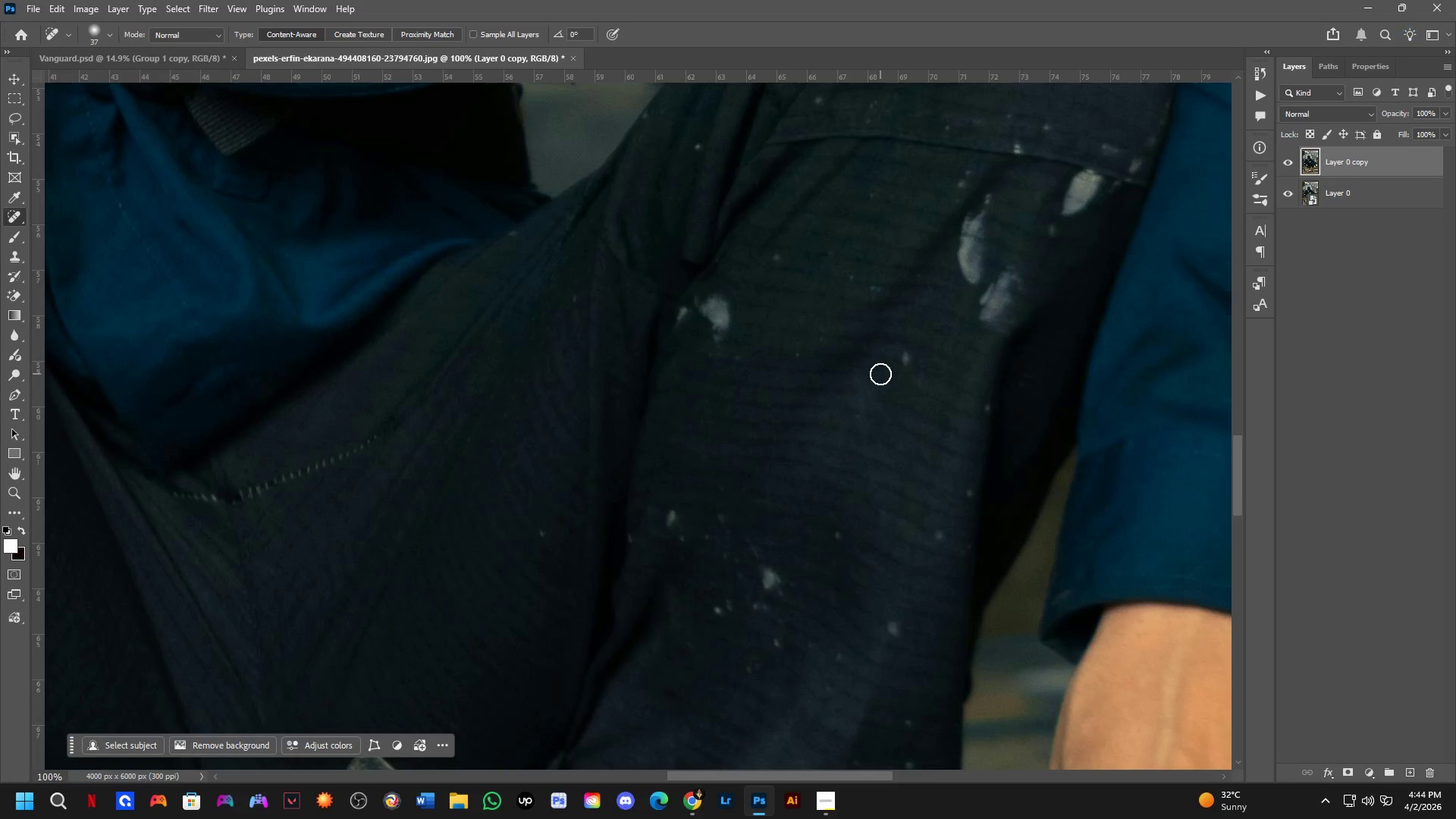 
left_click_drag(start_coordinate=[943, 331], to_coordinate=[943, 315])
 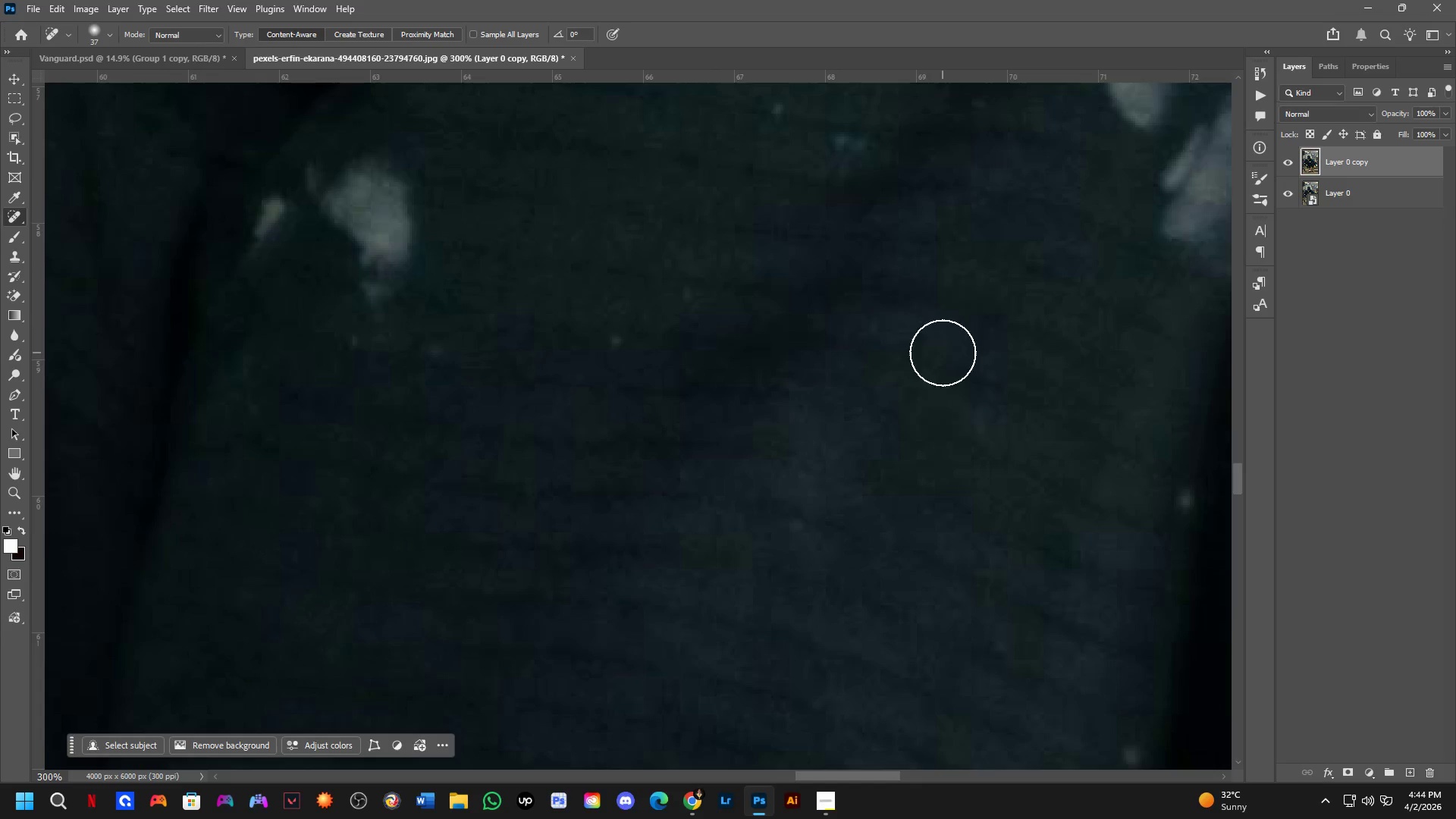 
scroll: coordinate [889, 362], scroll_direction: up, amount: 2.0
 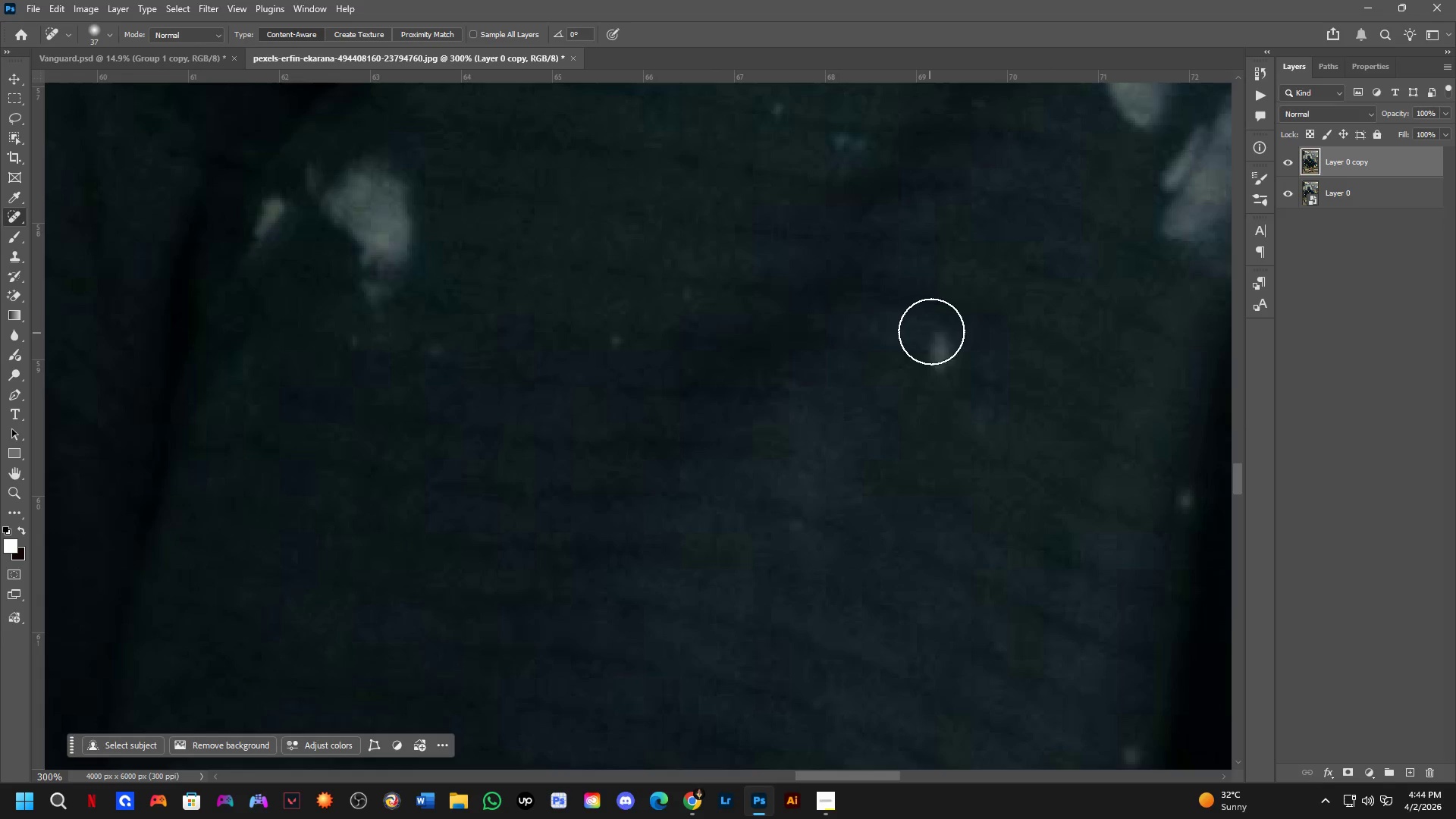 
key(Shift+ShiftLeft)
 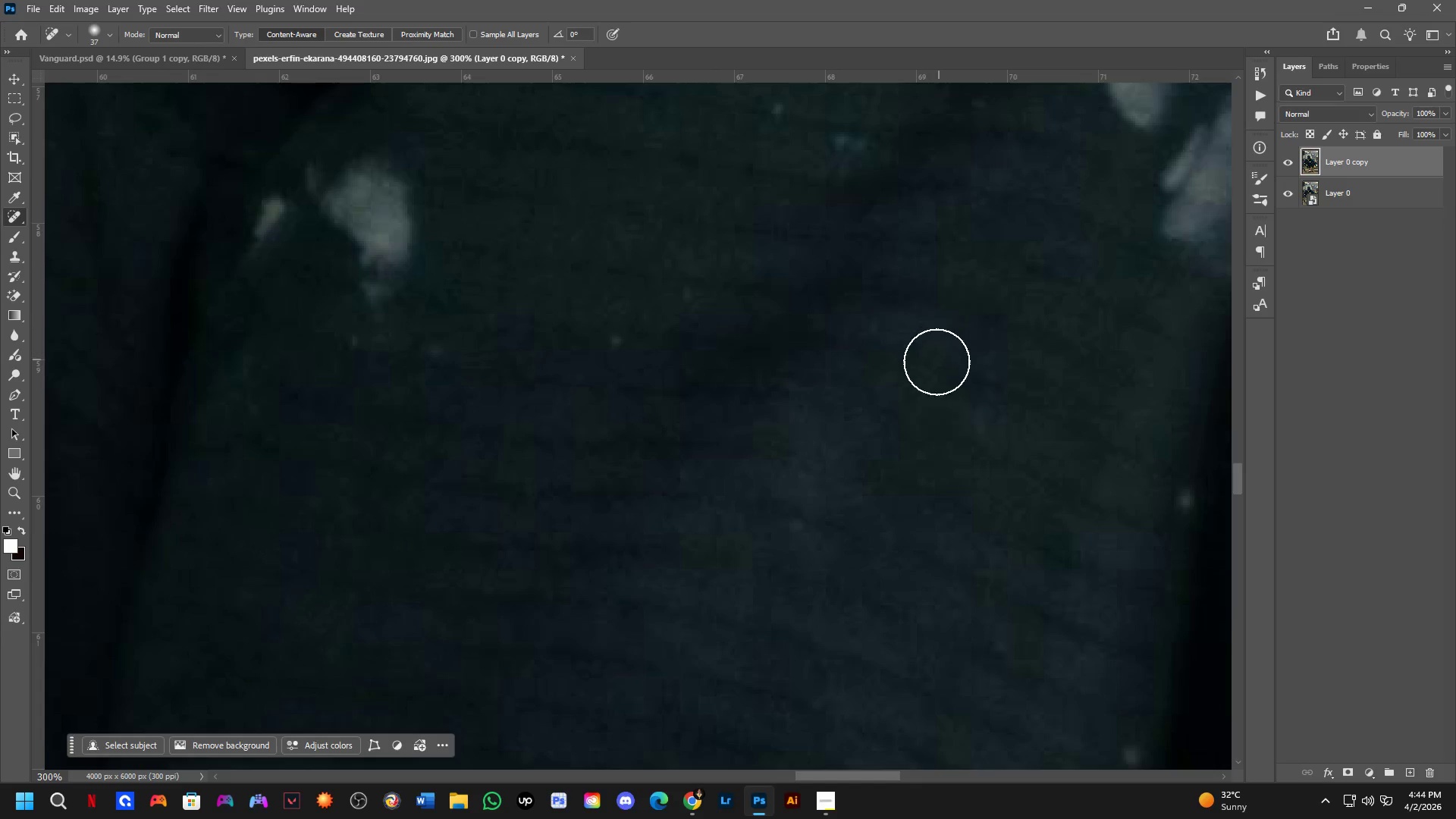 
key(Shift+ShiftLeft)
 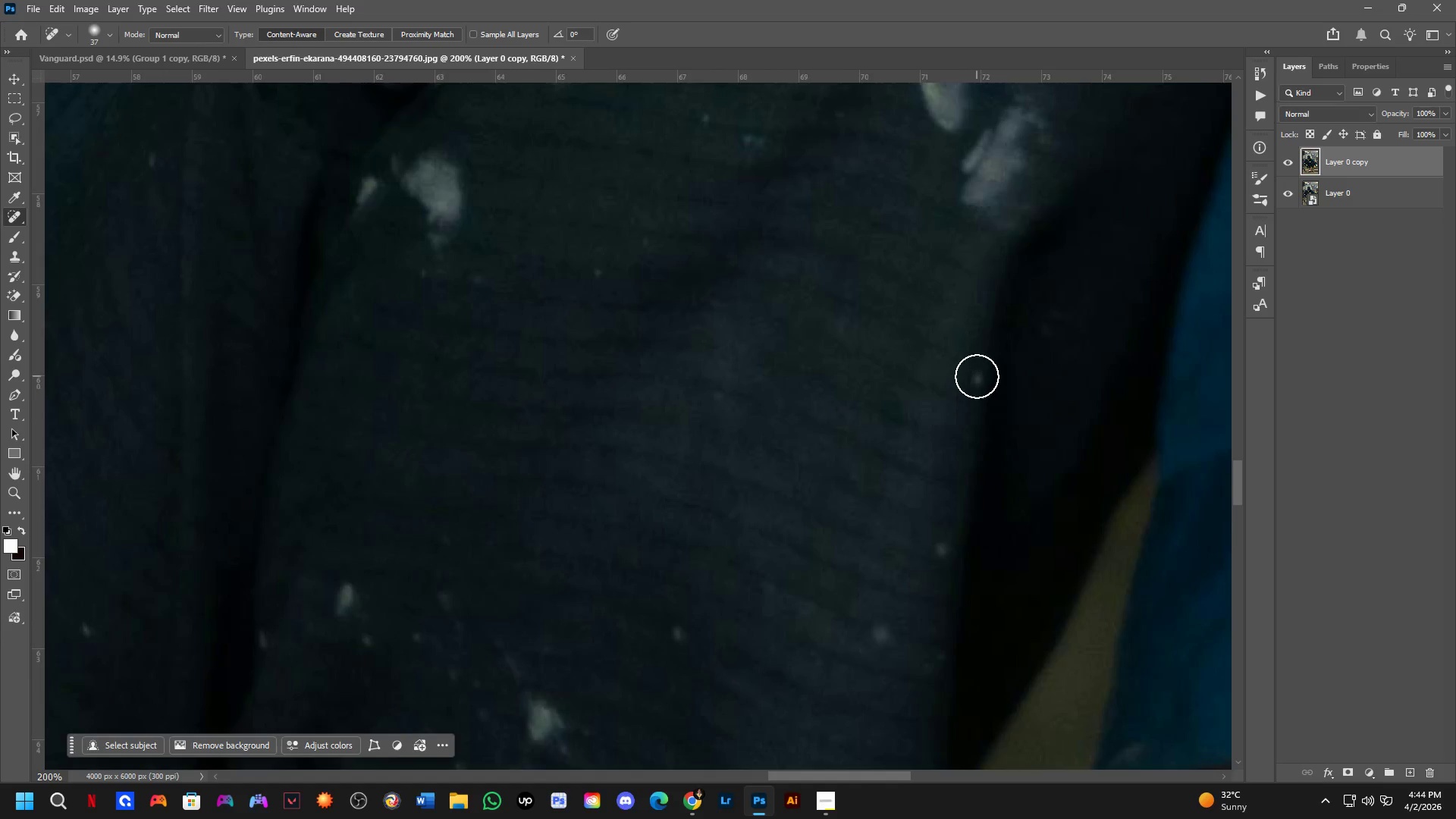 
left_click_drag(start_coordinate=[977, 380], to_coordinate=[977, 423])
 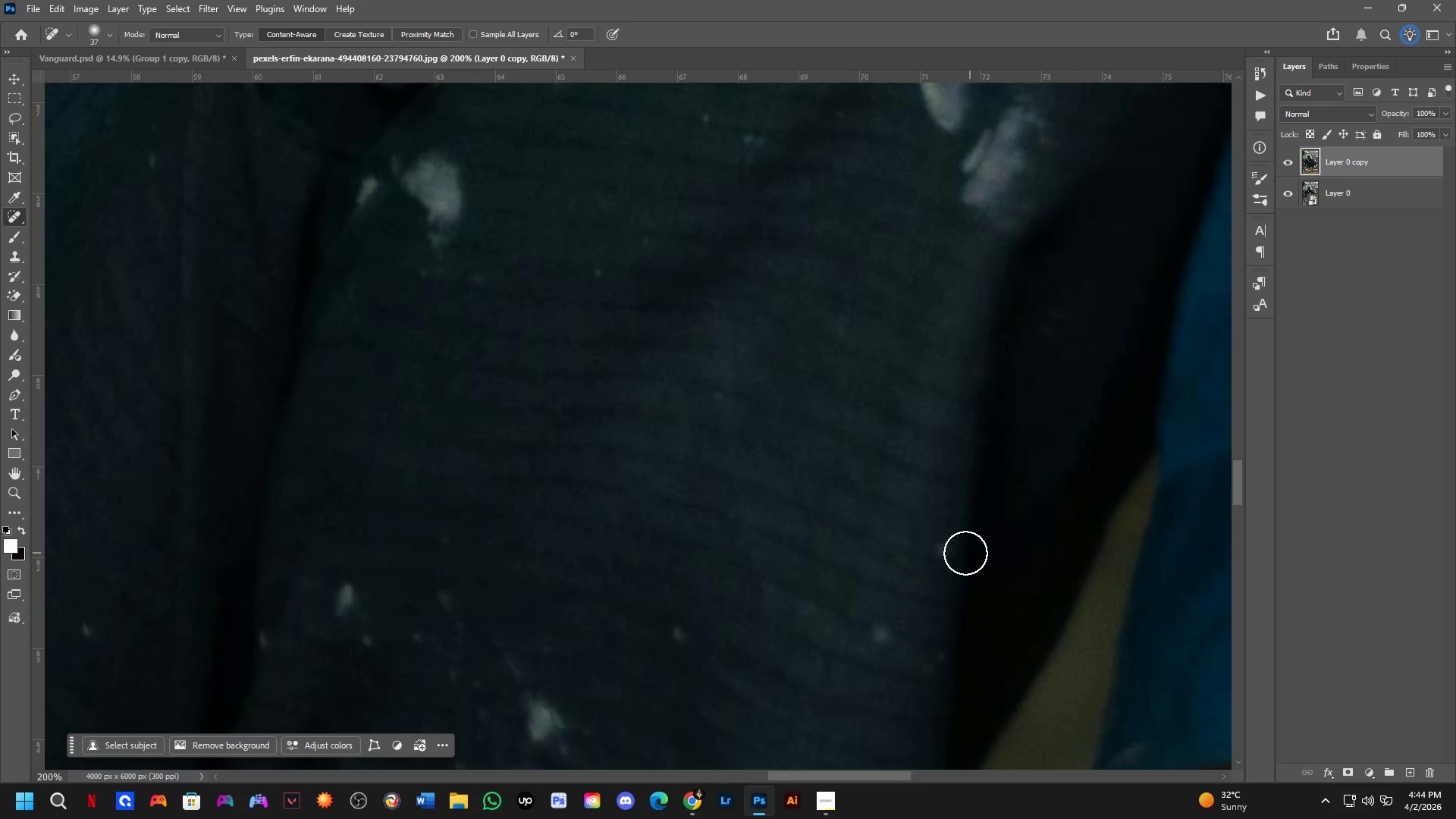 
scroll: coordinate [972, 403], scroll_direction: down, amount: 1.0
 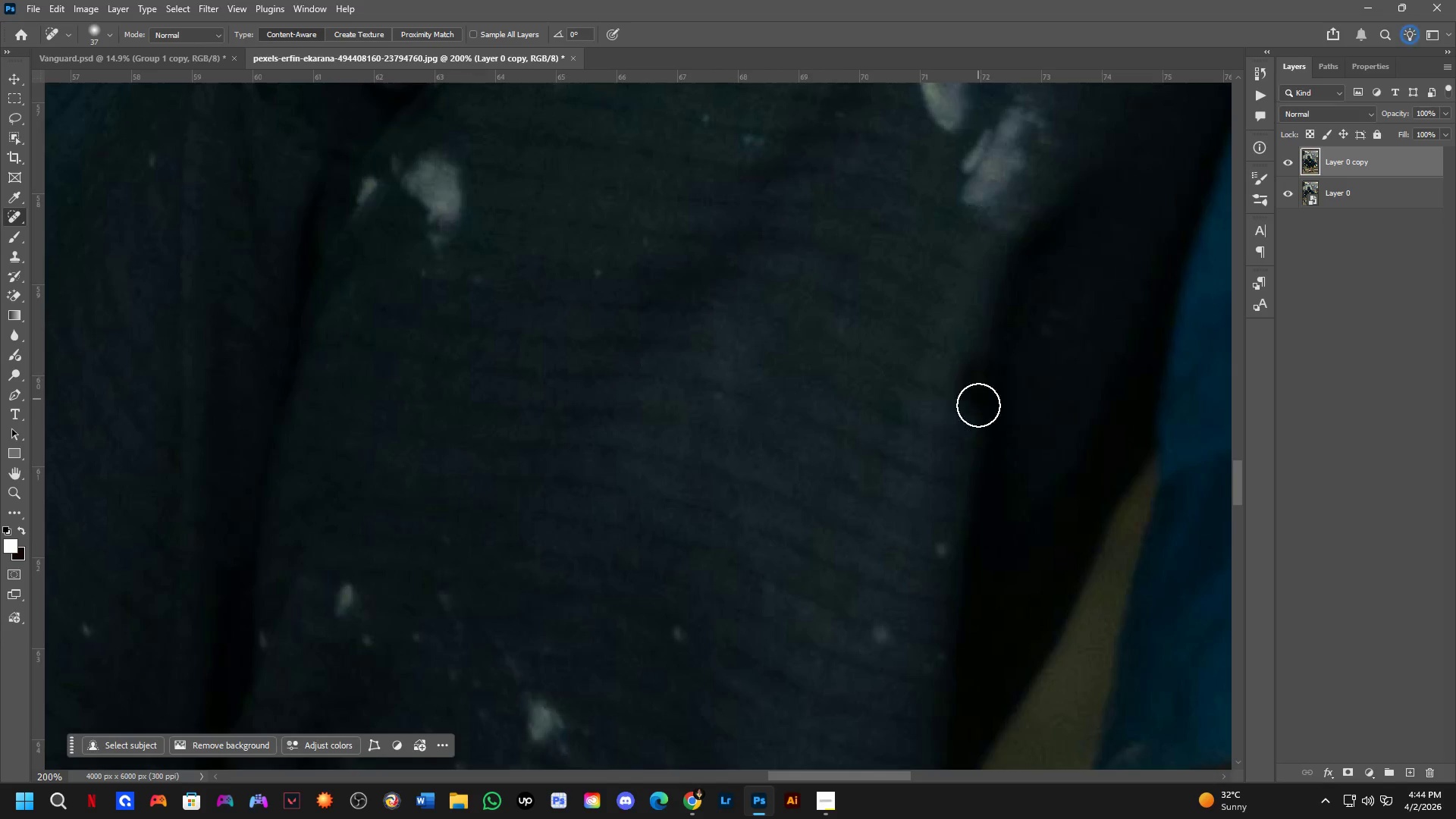 
left_click_drag(start_coordinate=[950, 544], to_coordinate=[942, 564])
 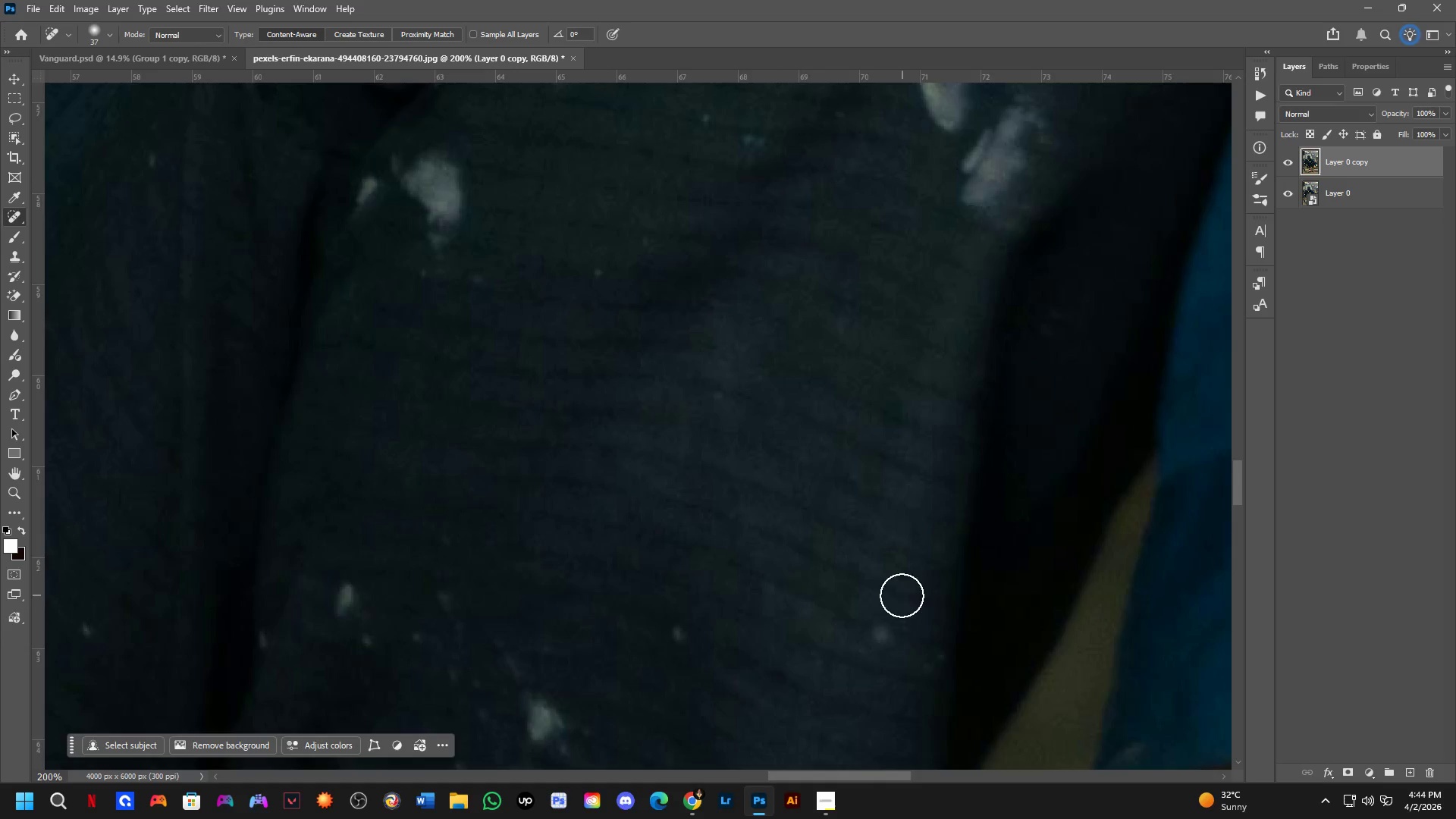 
left_click_drag(start_coordinate=[891, 617], to_coordinate=[884, 651])
 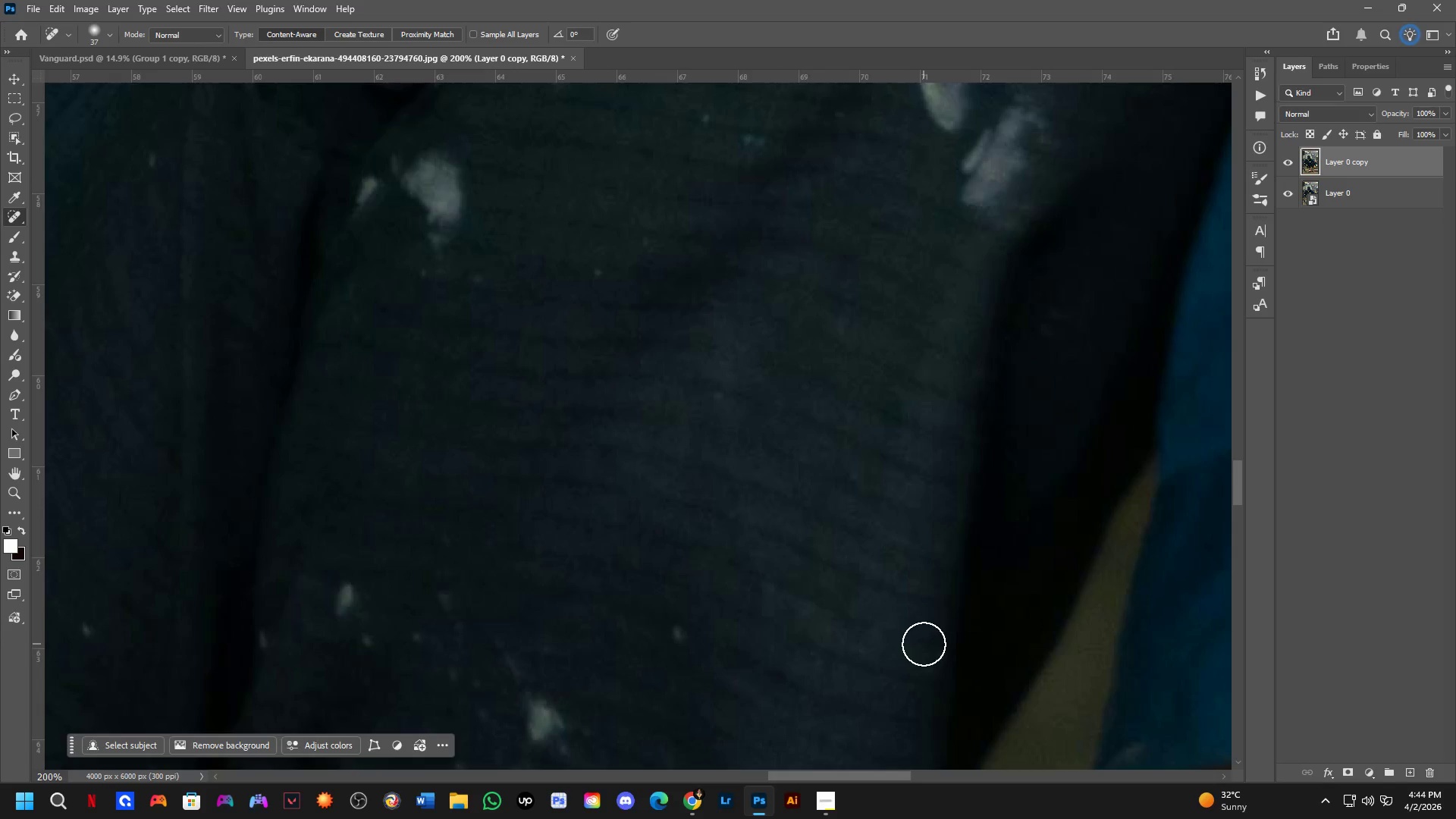 
left_click_drag(start_coordinate=[930, 651], to_coordinate=[911, 679])
 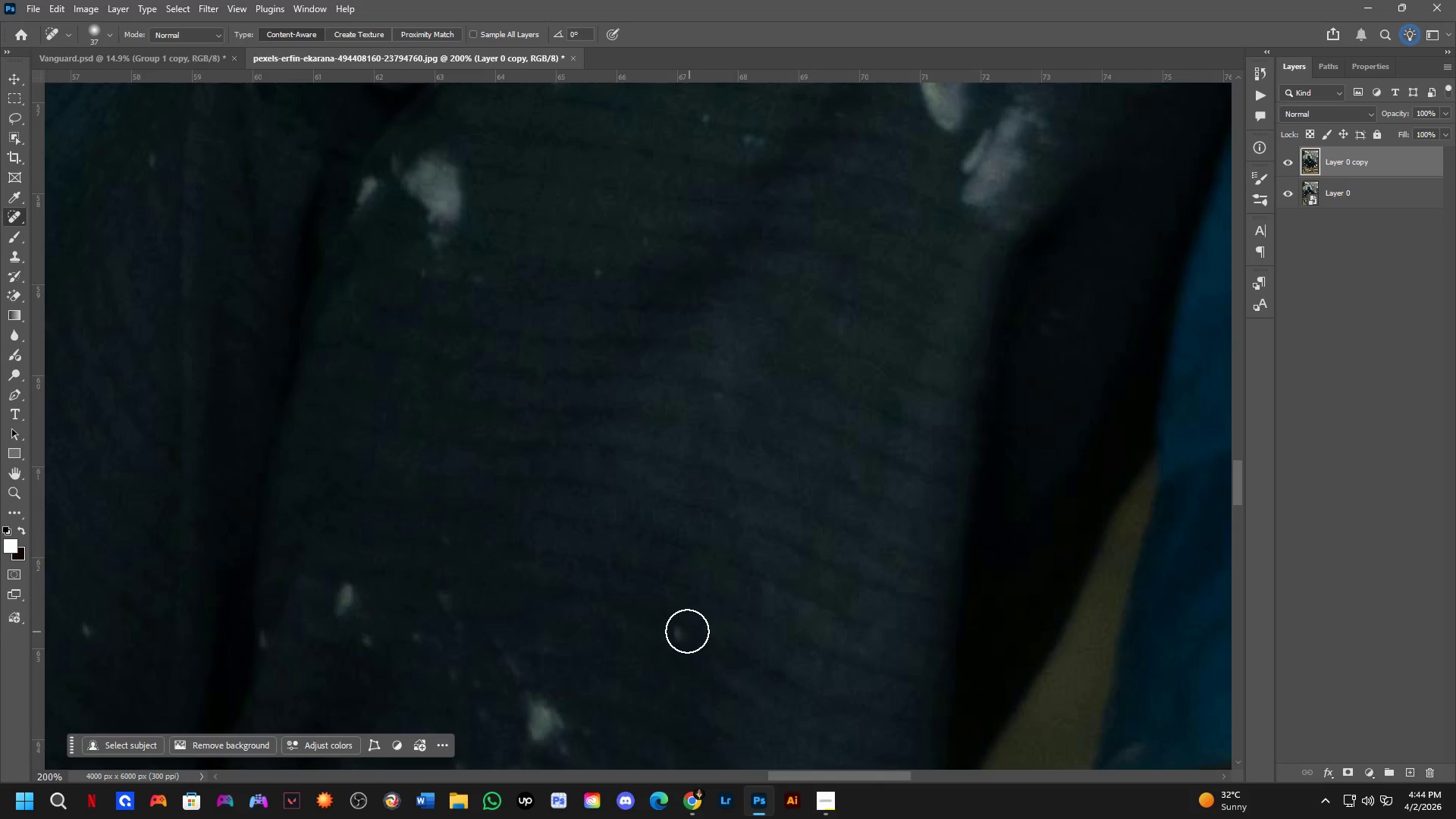 
left_click_drag(start_coordinate=[679, 630], to_coordinate=[669, 650])
 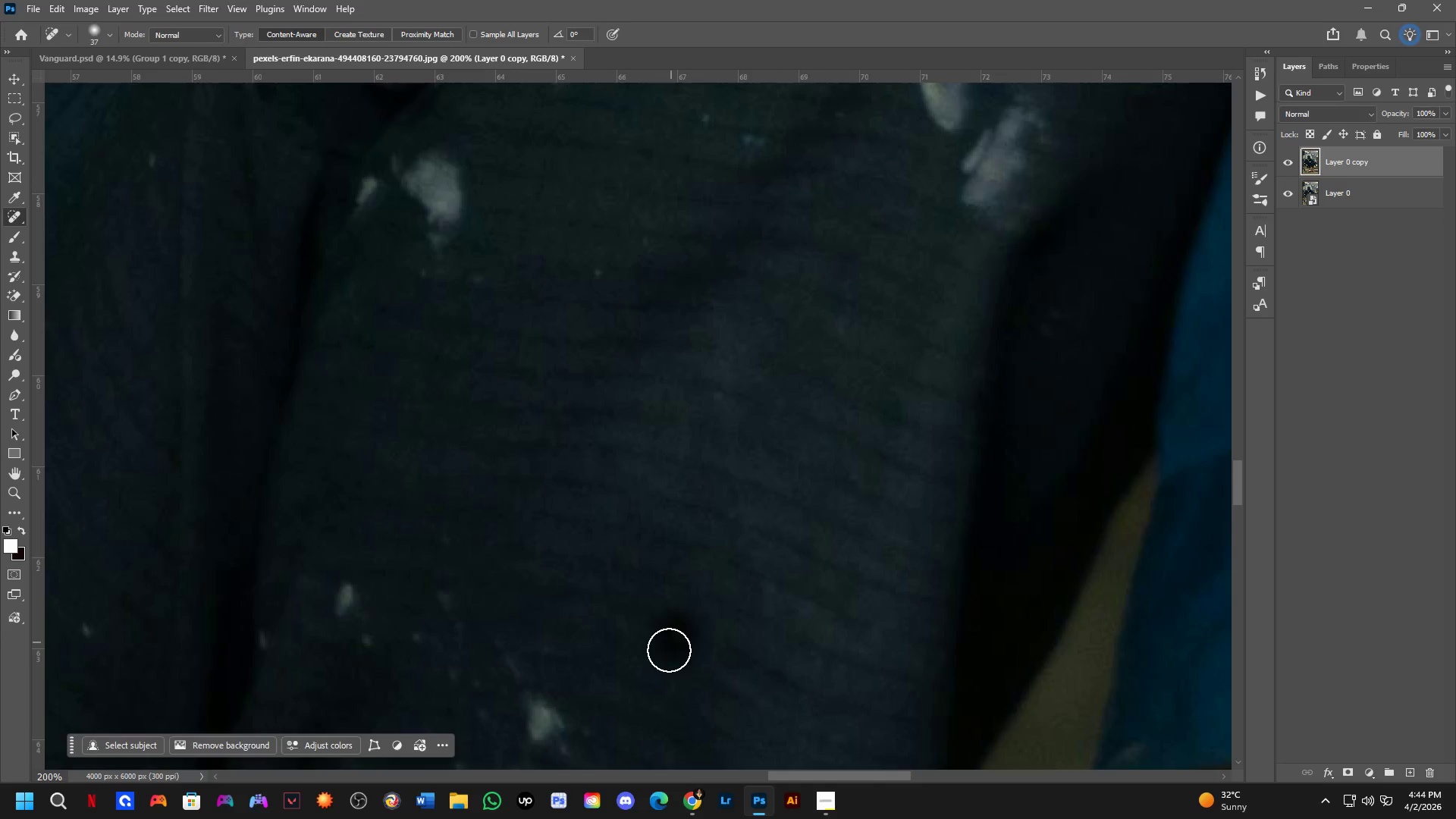 
key(Shift+ShiftLeft)
 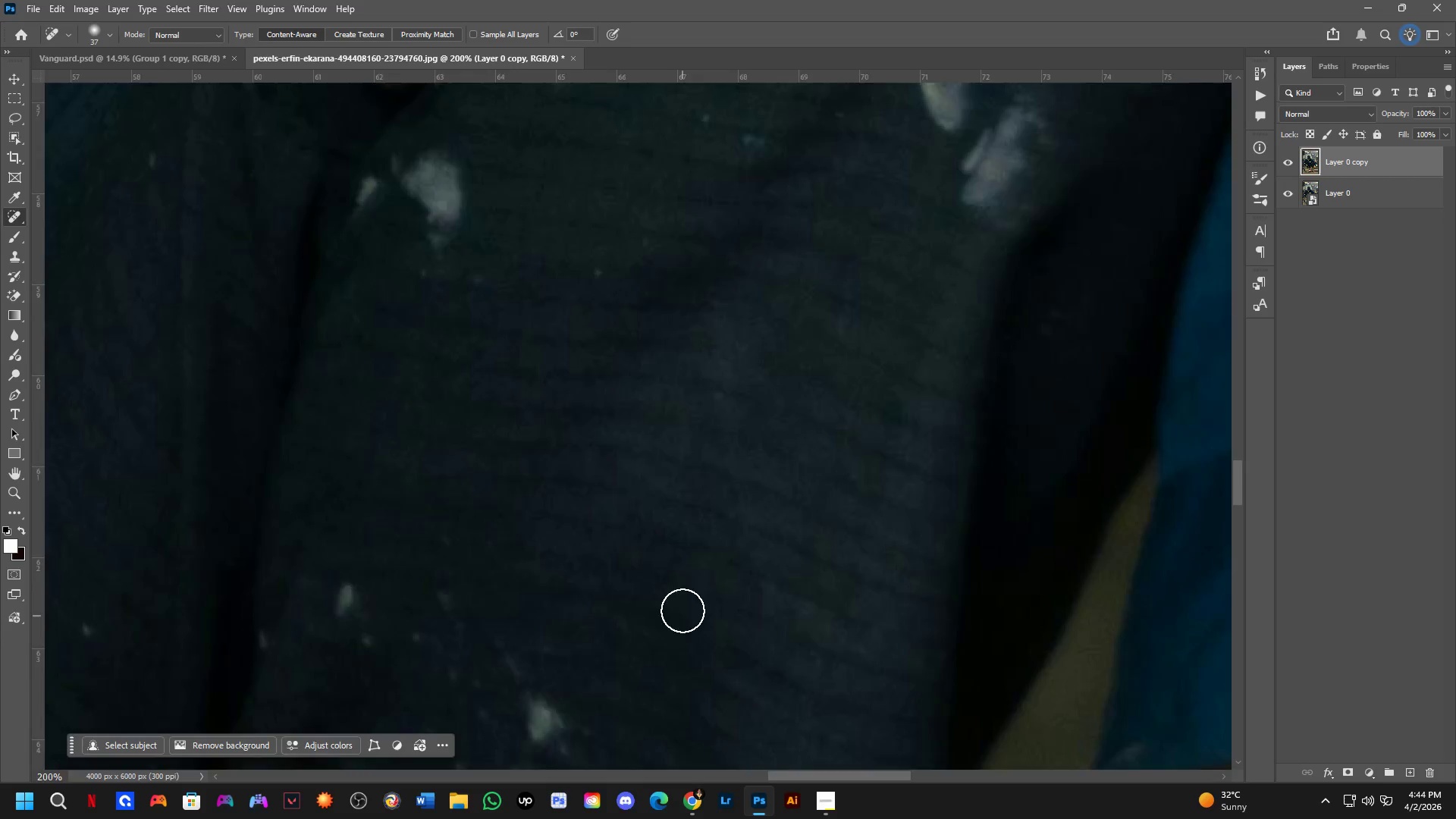 
hold_key(key=Space, duration=0.48)
 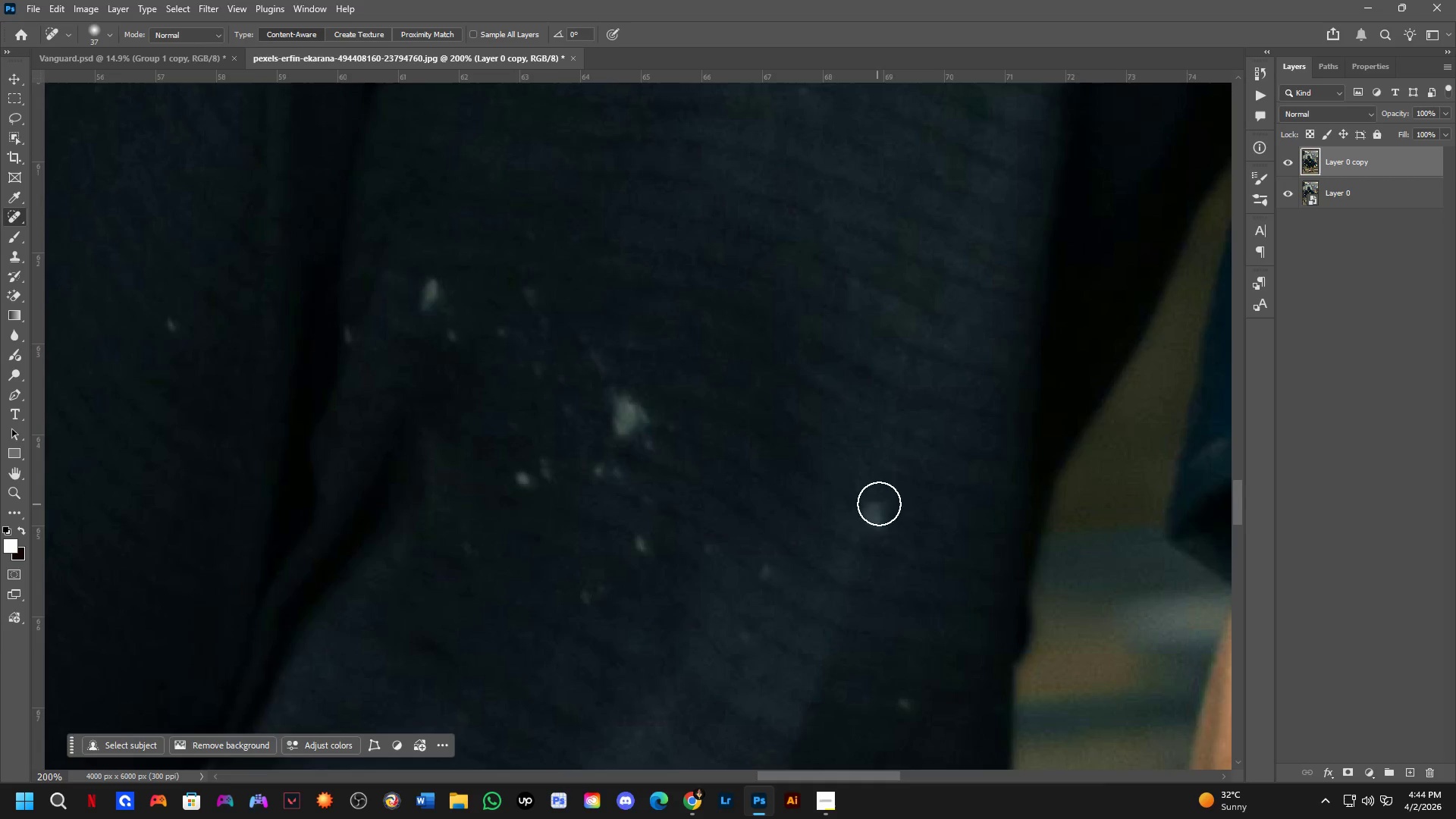 
left_click_drag(start_coordinate=[679, 610], to_coordinate=[814, 448])
 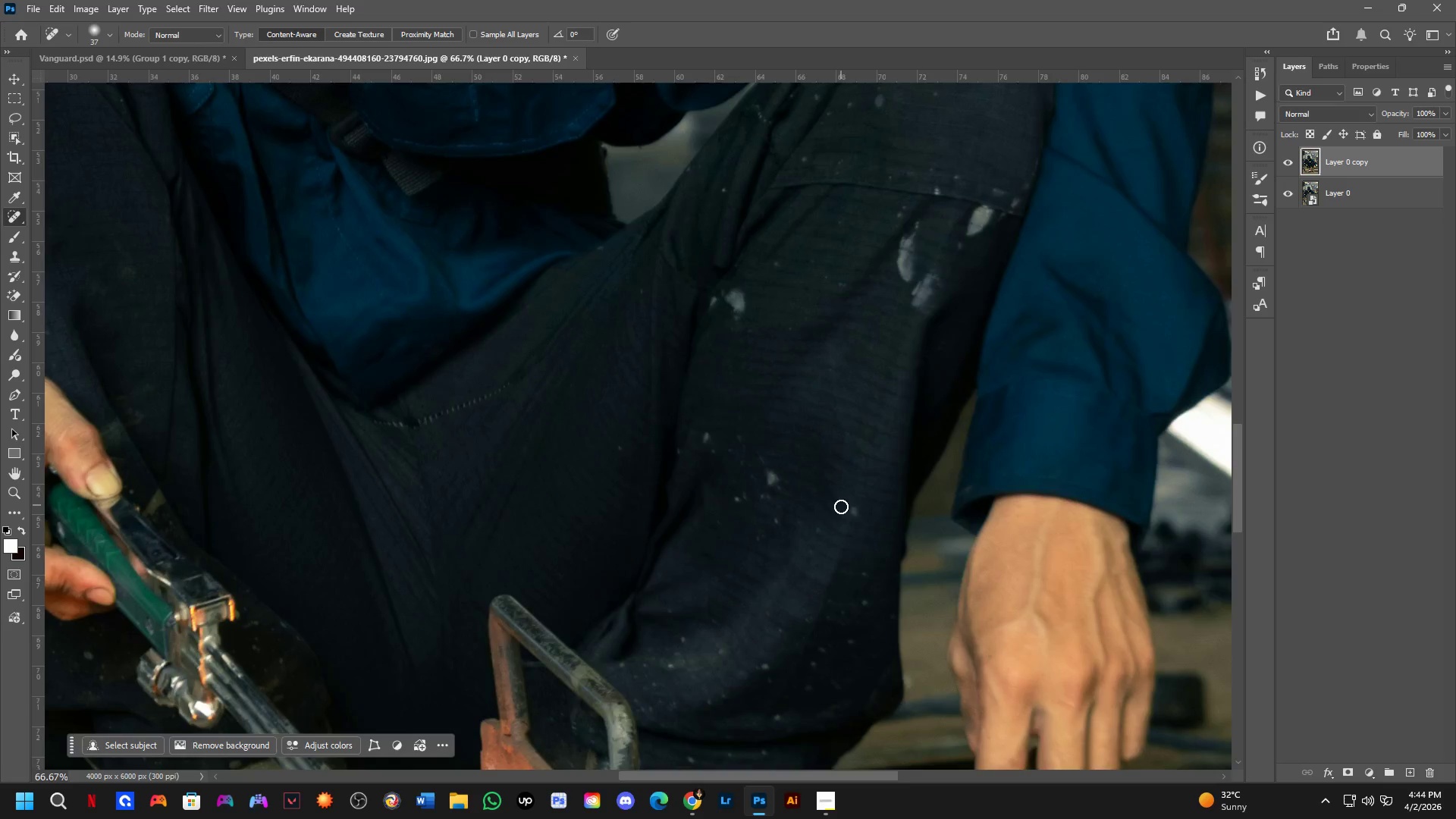 
scroll: coordinate [686, 598], scroll_direction: down, amount: 2.0
 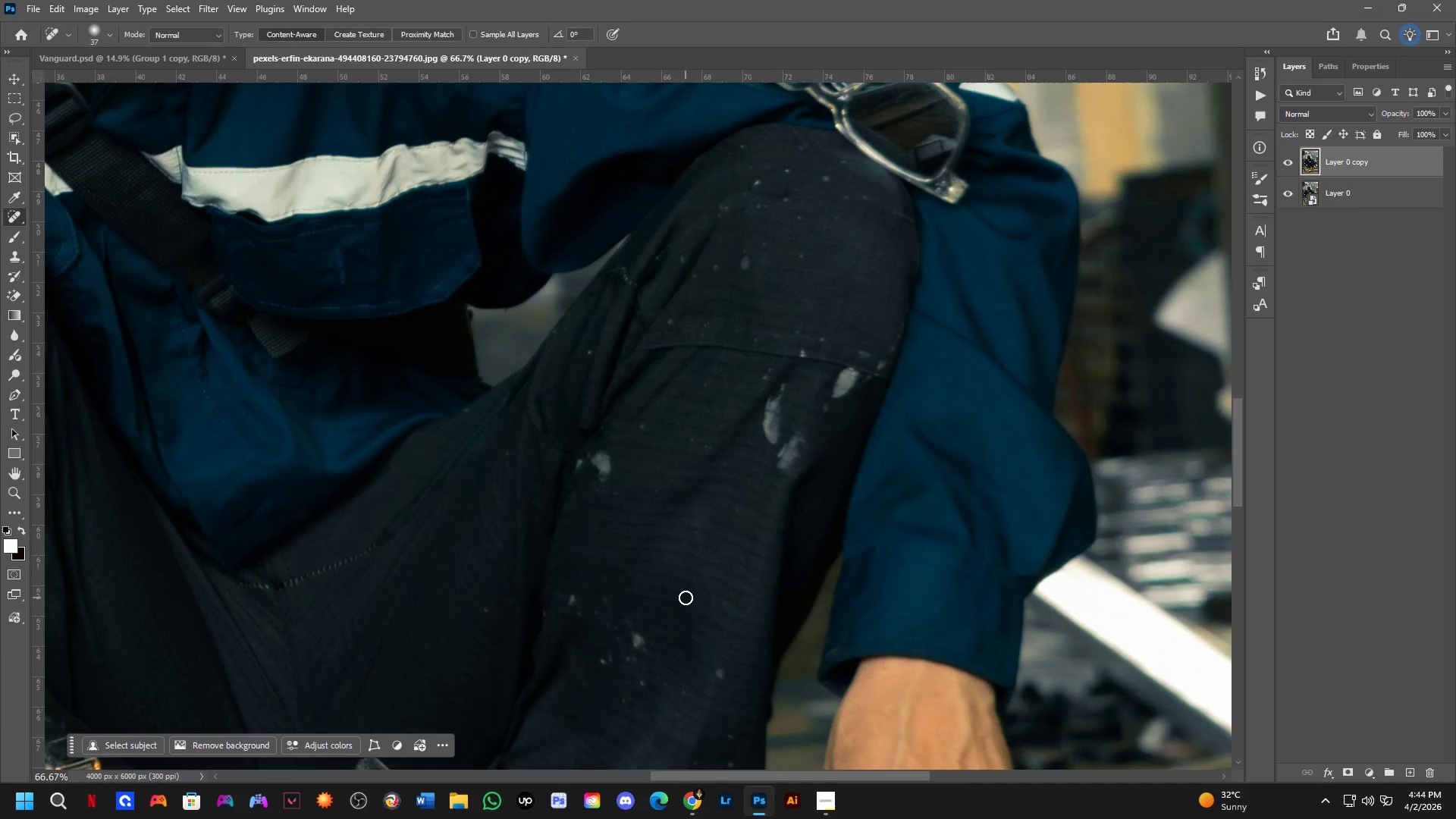 
key(Shift+ShiftLeft)
 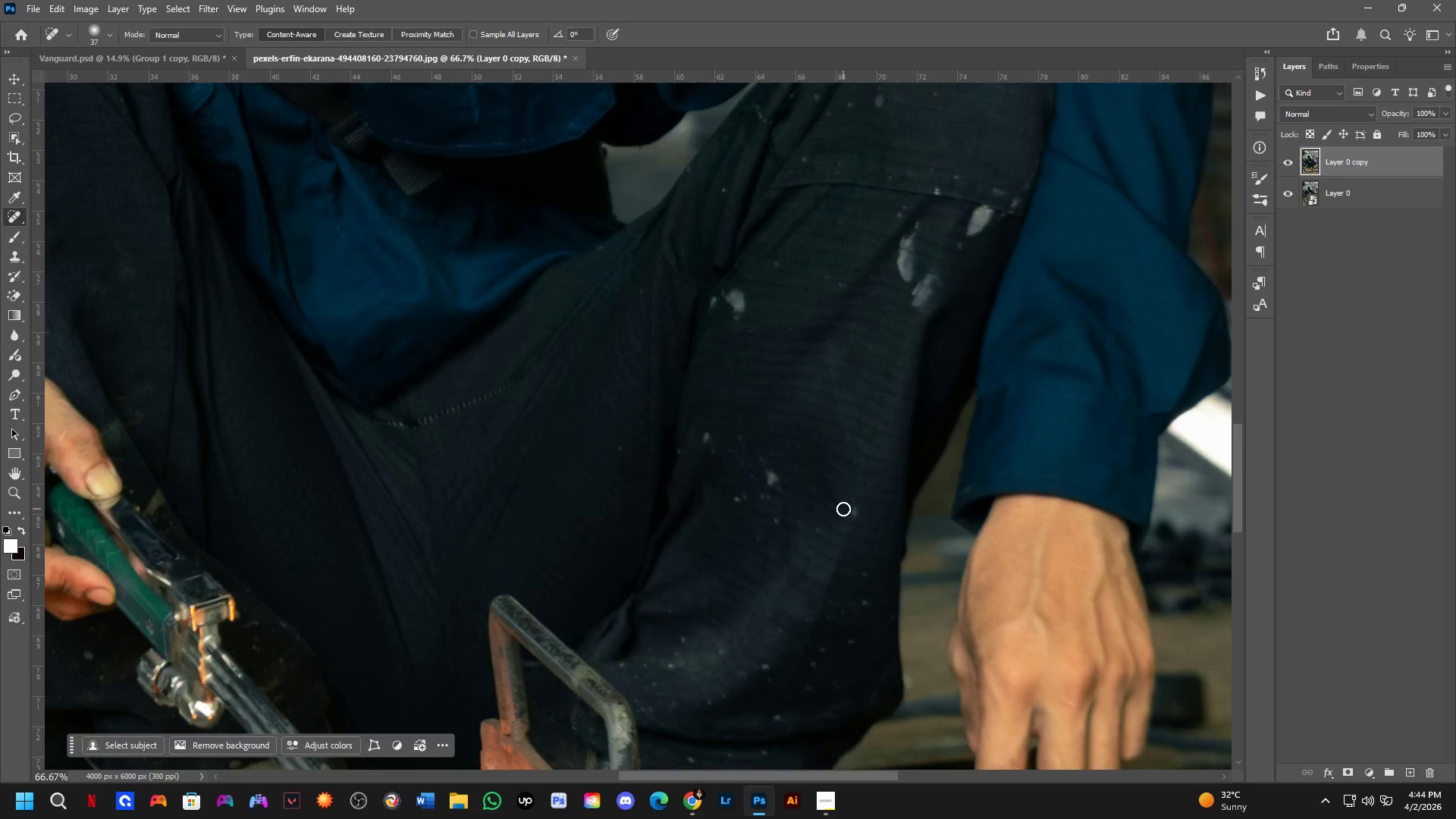 
left_click_drag(start_coordinate=[880, 500], to_coordinate=[878, 495])
 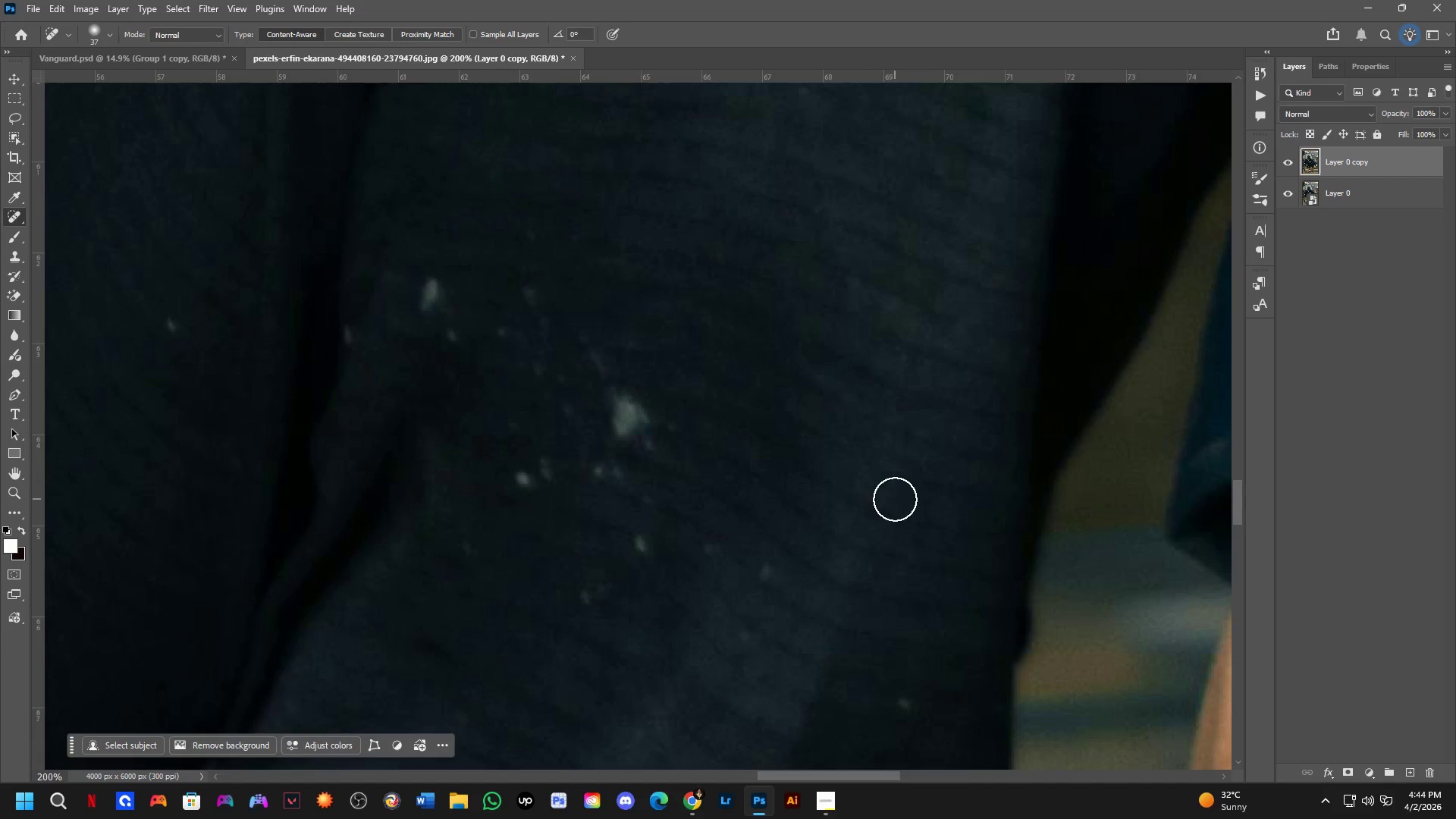 
scroll: coordinate [843, 509], scroll_direction: up, amount: 2.0
 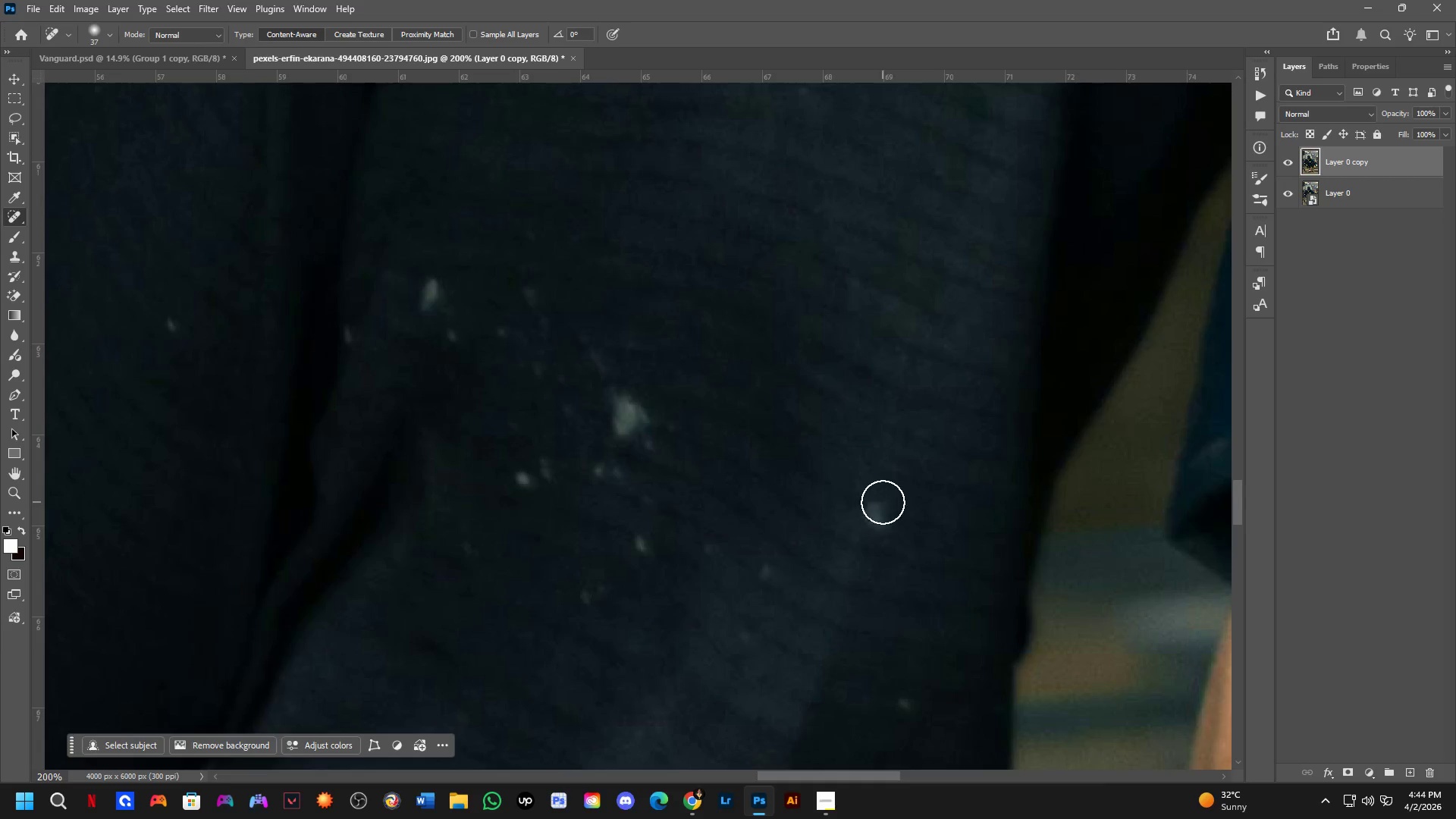 
key(Shift+ShiftLeft)
 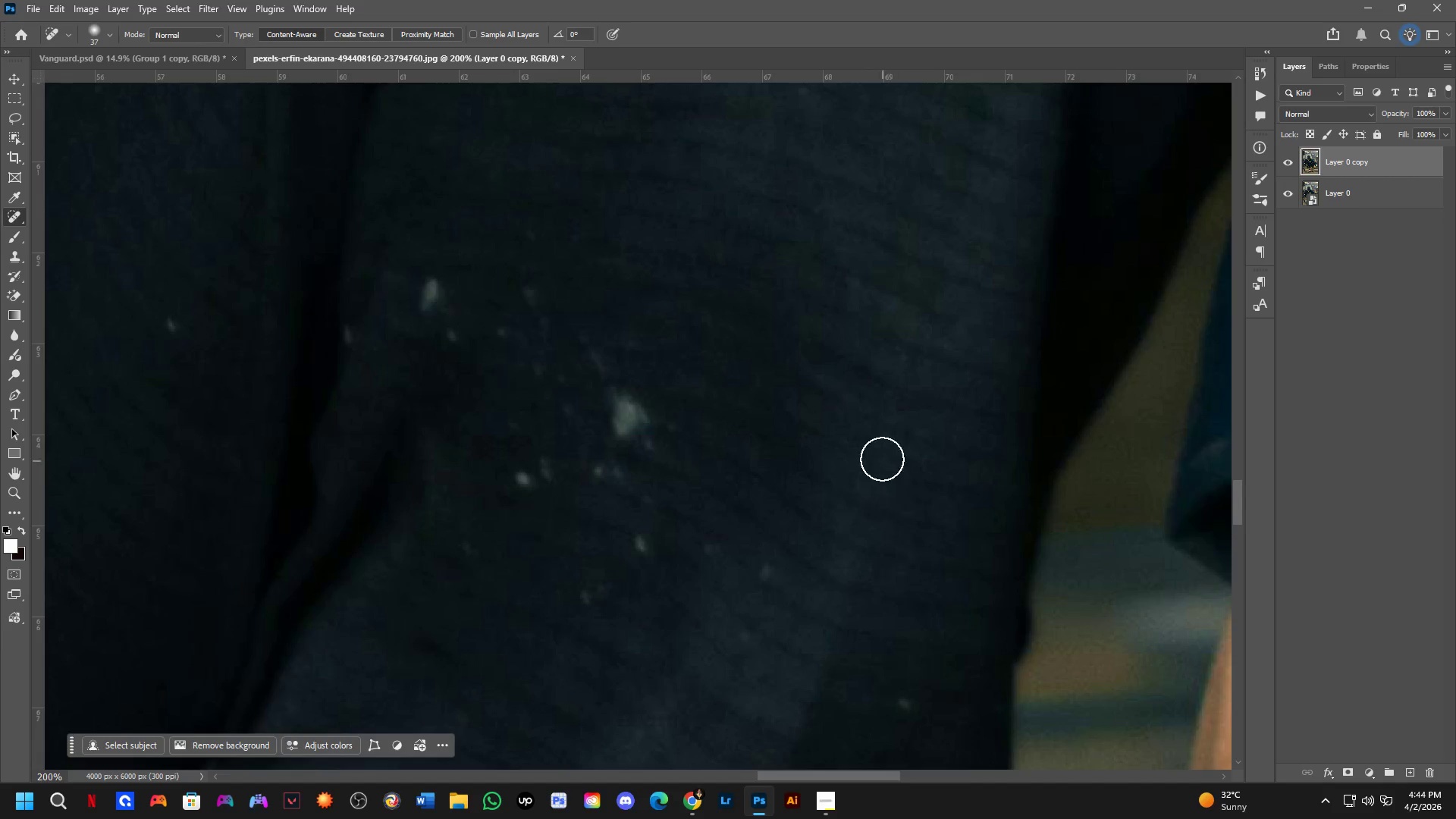 
left_click_drag(start_coordinate=[896, 560], to_coordinate=[884, 579])
 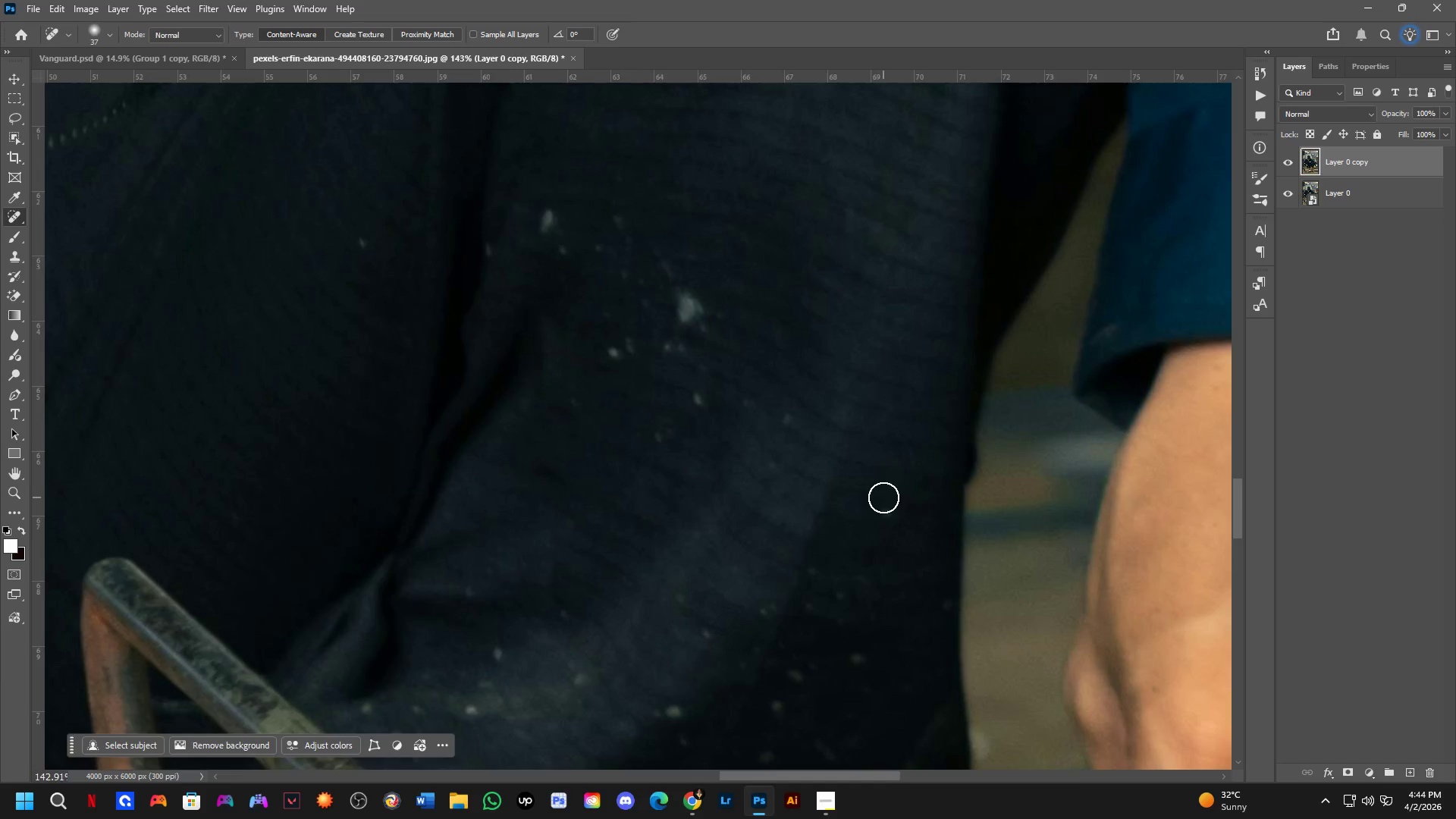 
scroll: coordinate [895, 570], scroll_direction: up, amount: 6.0
 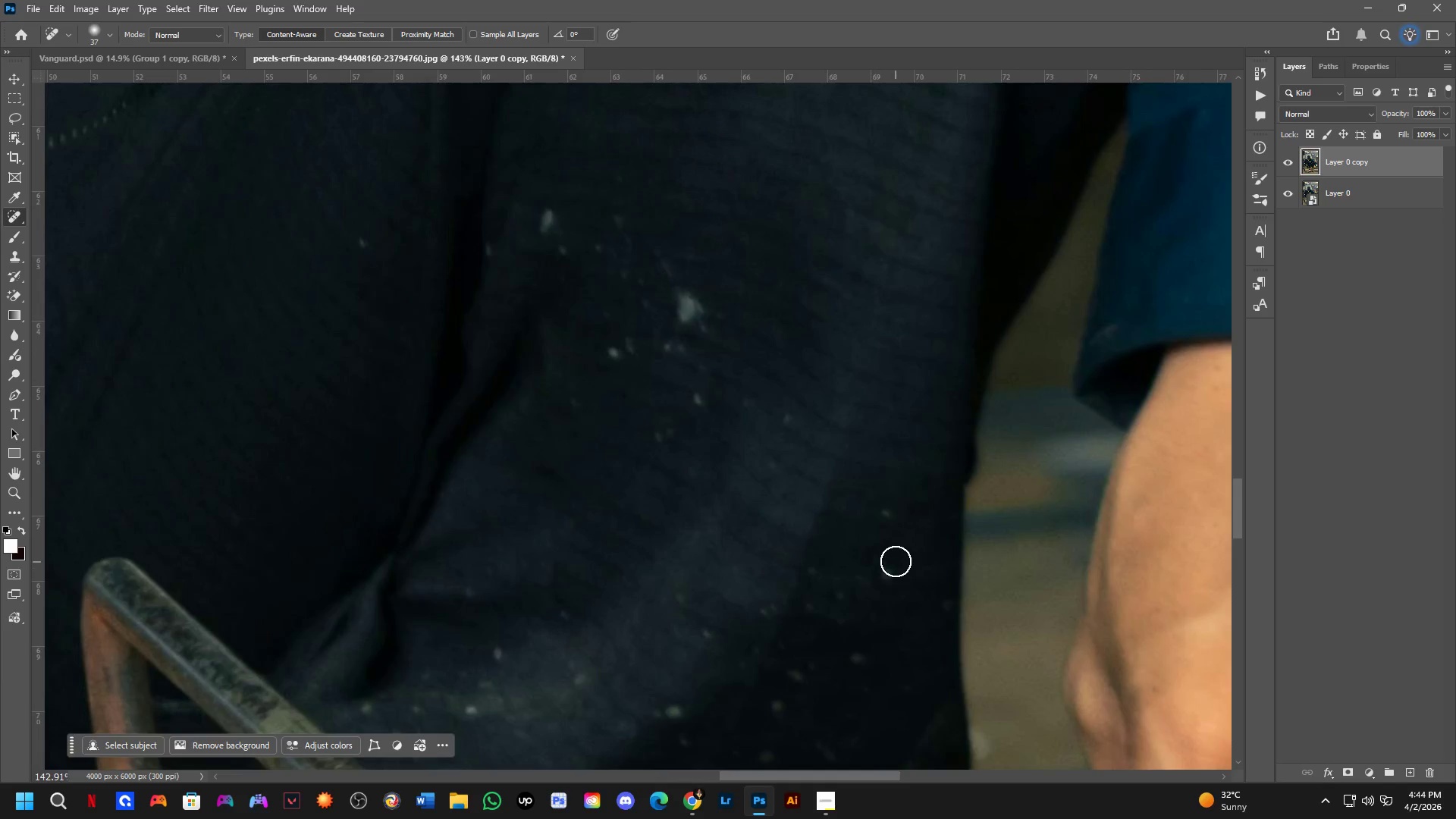 
left_click_drag(start_coordinate=[883, 497], to_coordinate=[884, 535])
 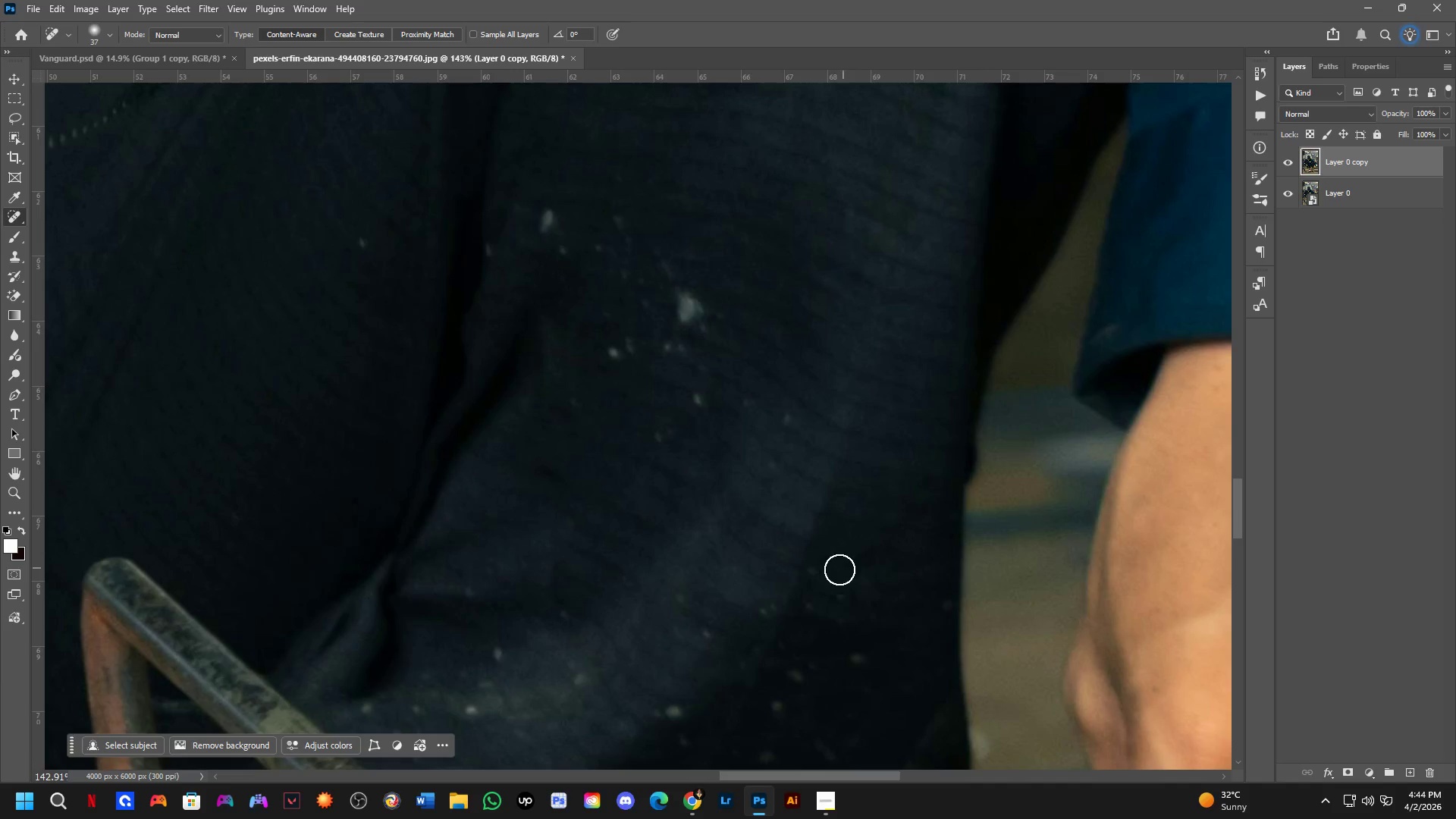 
left_click_drag(start_coordinate=[823, 572], to_coordinate=[802, 570])
 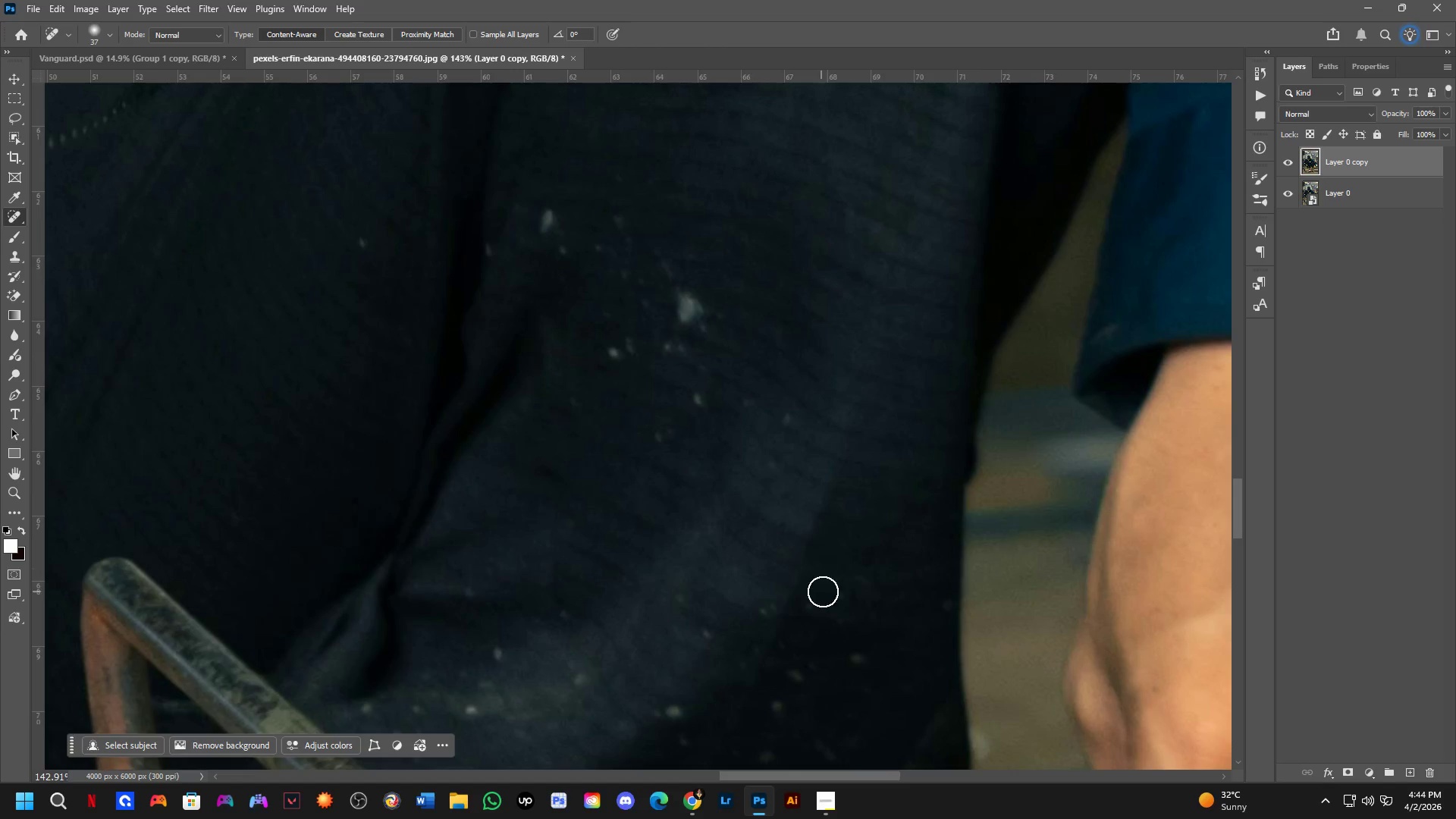 
left_click_drag(start_coordinate=[833, 595], to_coordinate=[860, 610])
 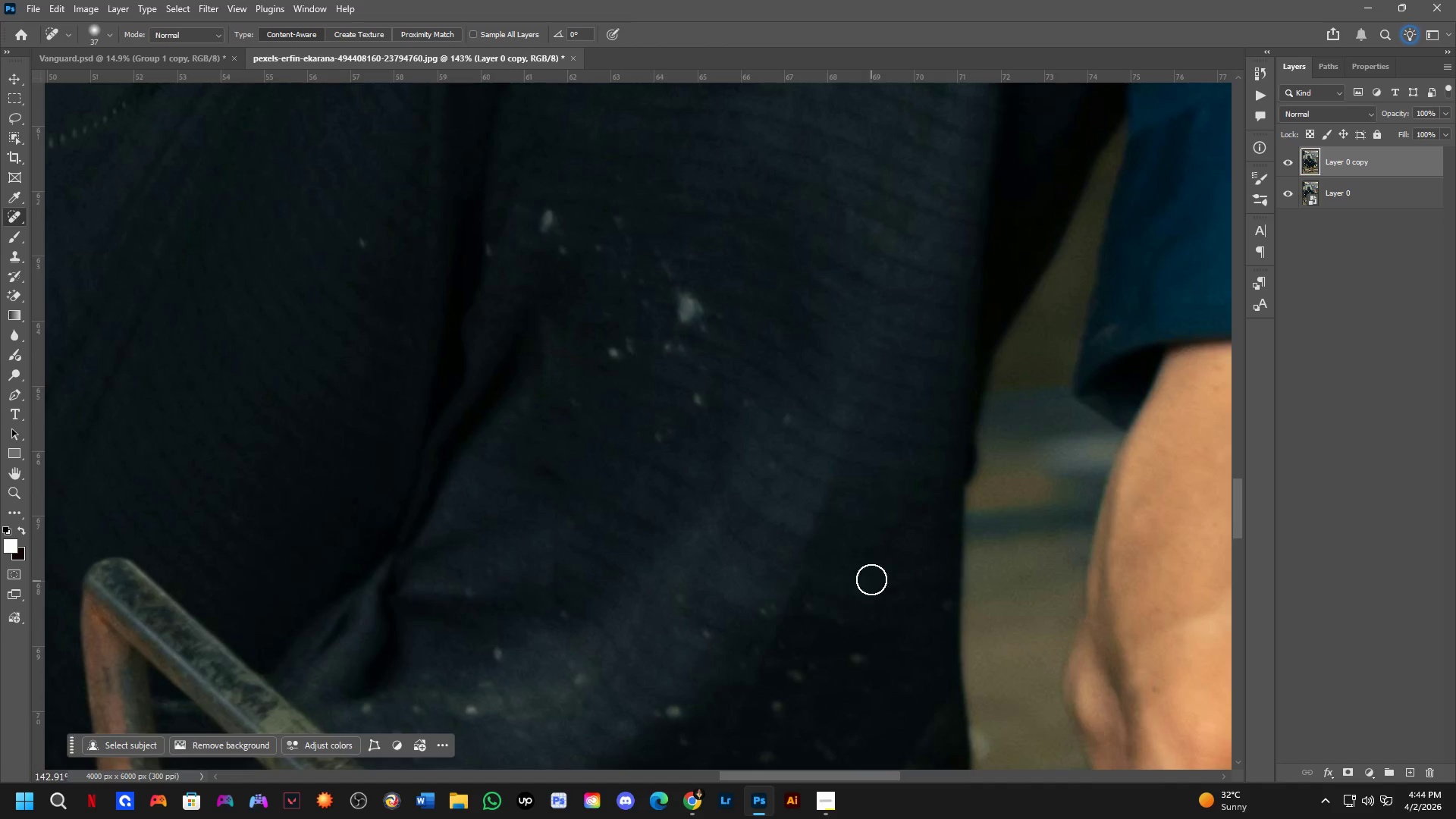 
left_click_drag(start_coordinate=[870, 578], to_coordinate=[839, 576])
 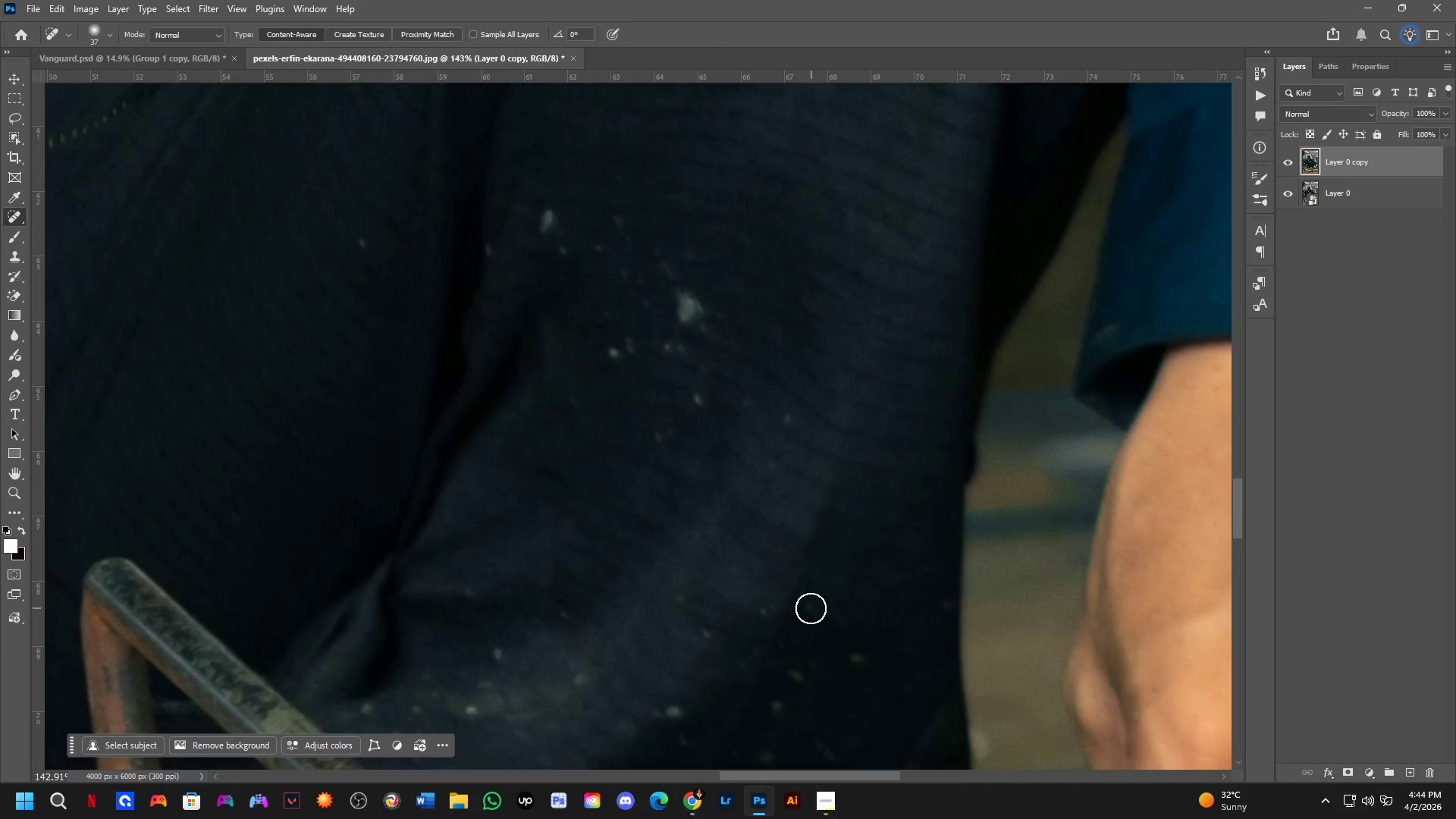 
left_click_drag(start_coordinate=[808, 610], to_coordinate=[805, 618])
 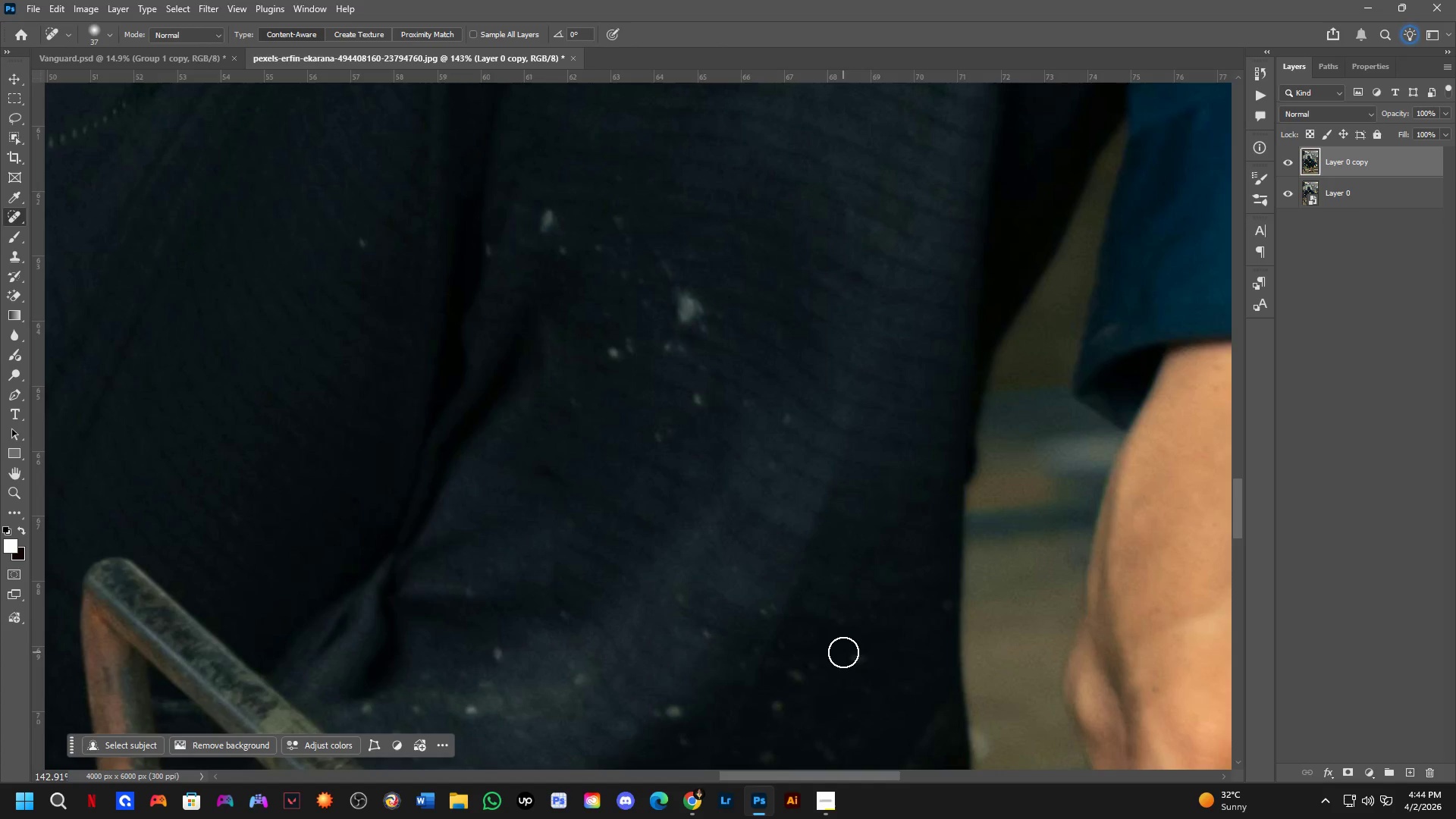 
left_click_drag(start_coordinate=[860, 651], to_coordinate=[855, 663])
 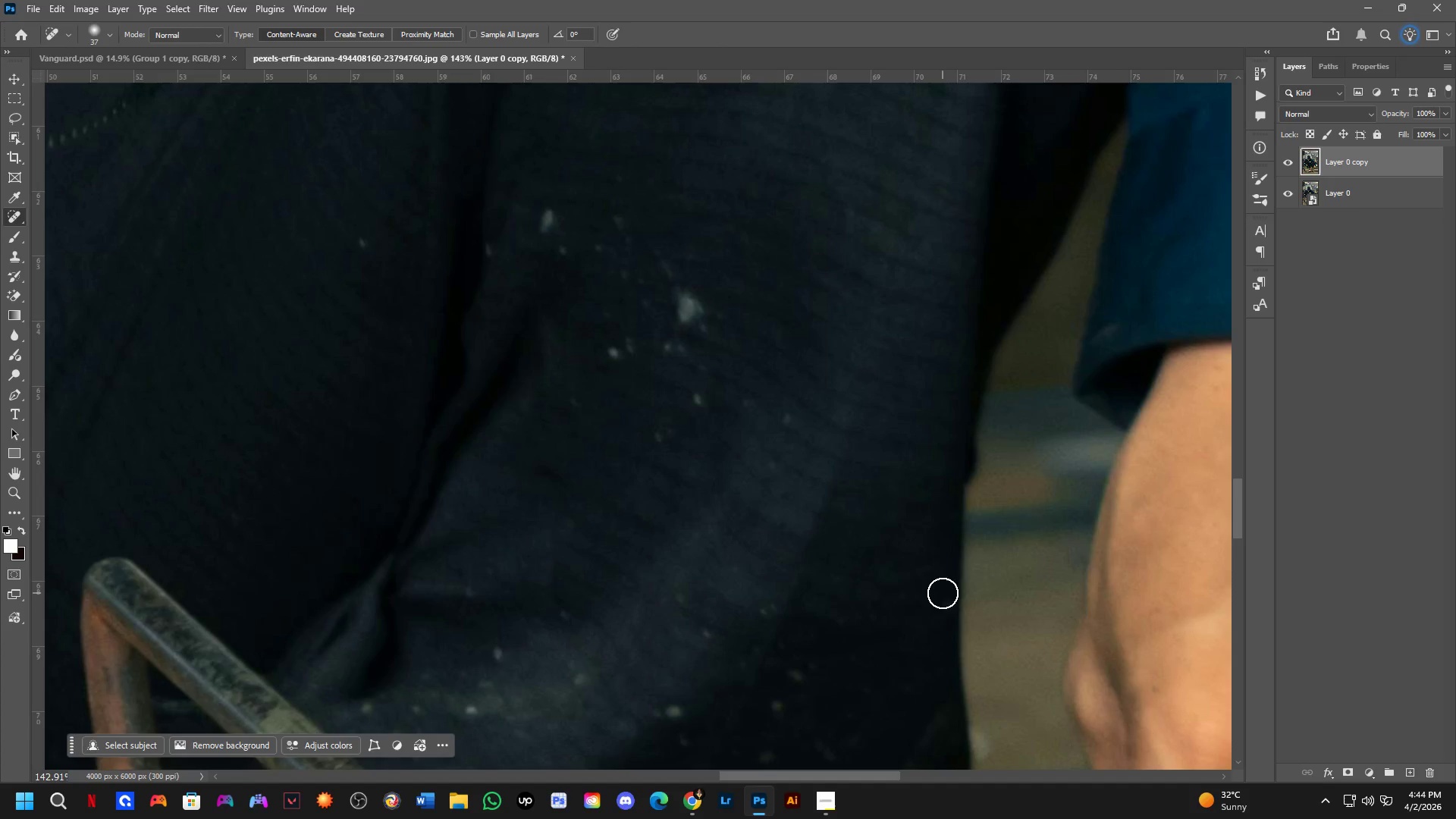 
left_click_drag(start_coordinate=[940, 593], to_coordinate=[945, 639])
 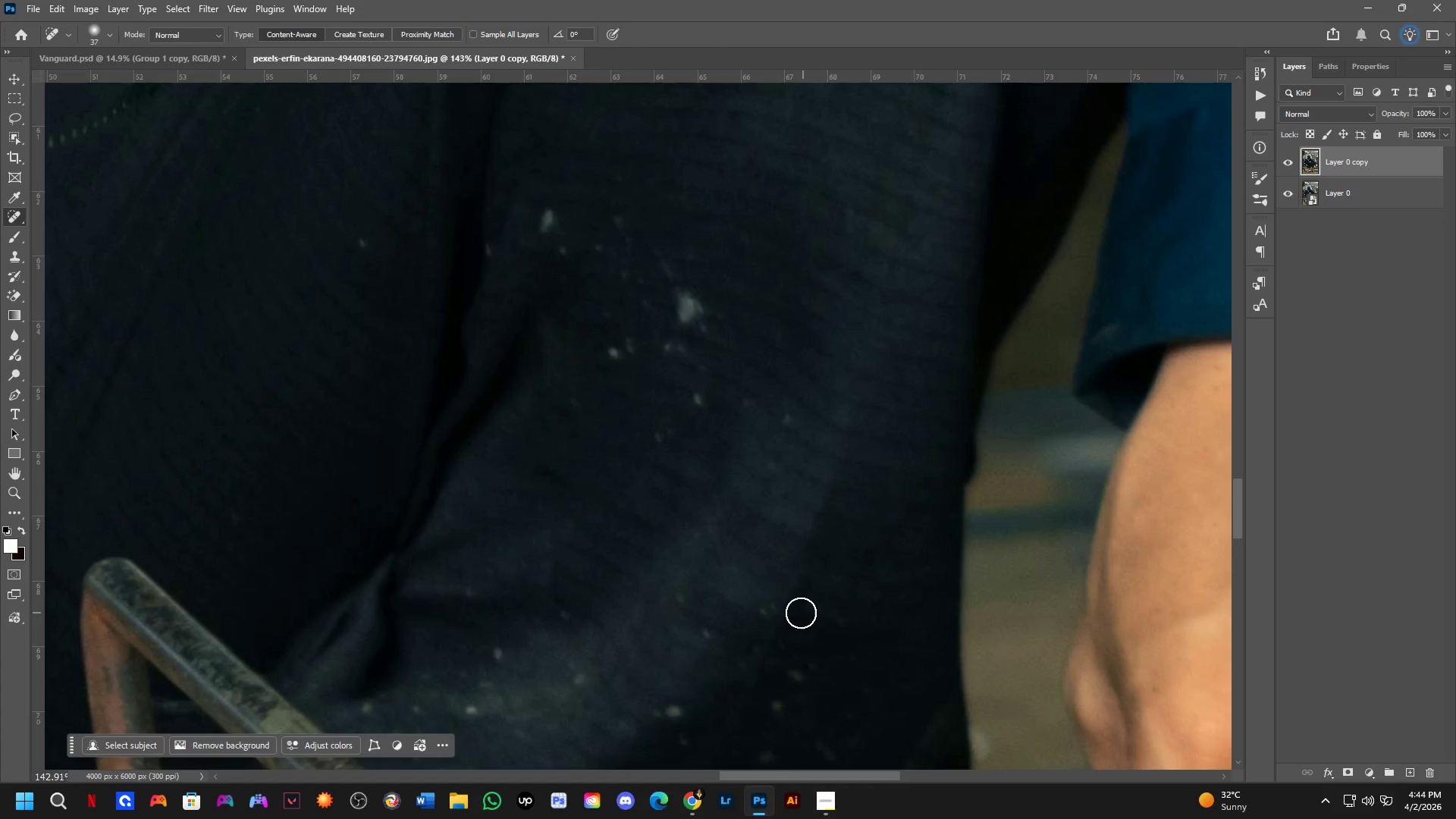 
left_click_drag(start_coordinate=[780, 609], to_coordinate=[749, 609])
 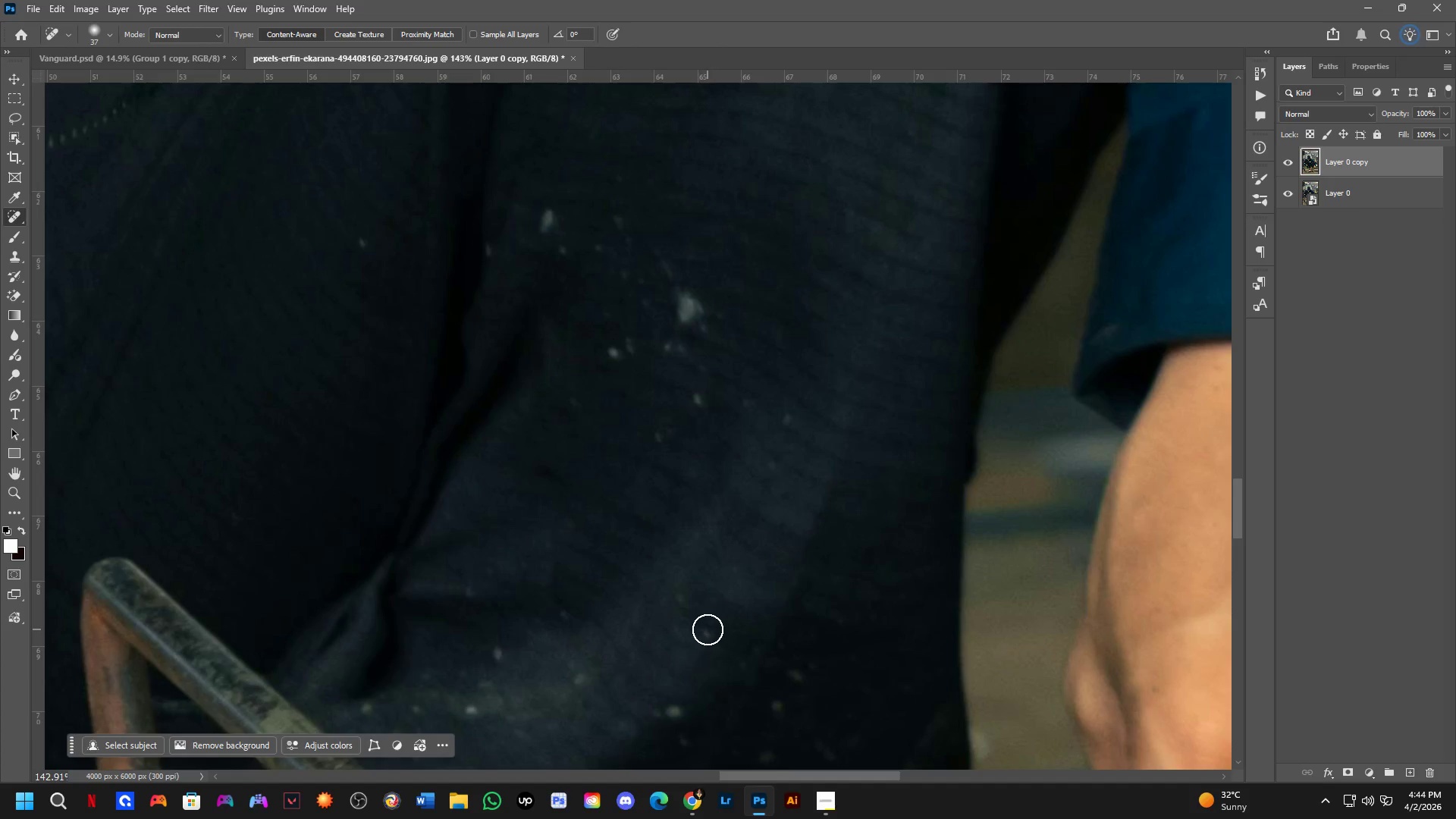 
left_click_drag(start_coordinate=[706, 631], to_coordinate=[701, 646])
 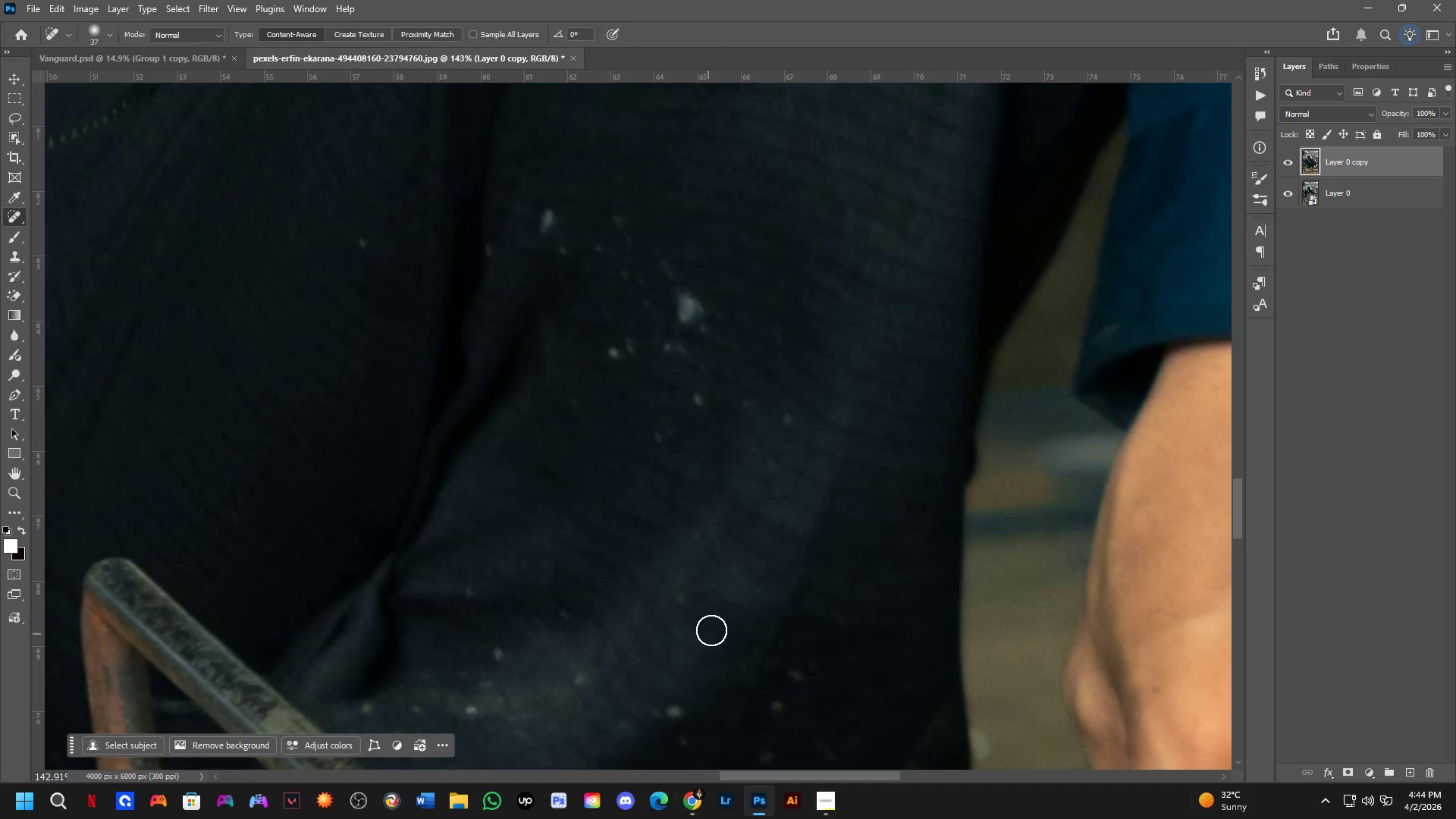 
left_click_drag(start_coordinate=[715, 626], to_coordinate=[702, 635])
 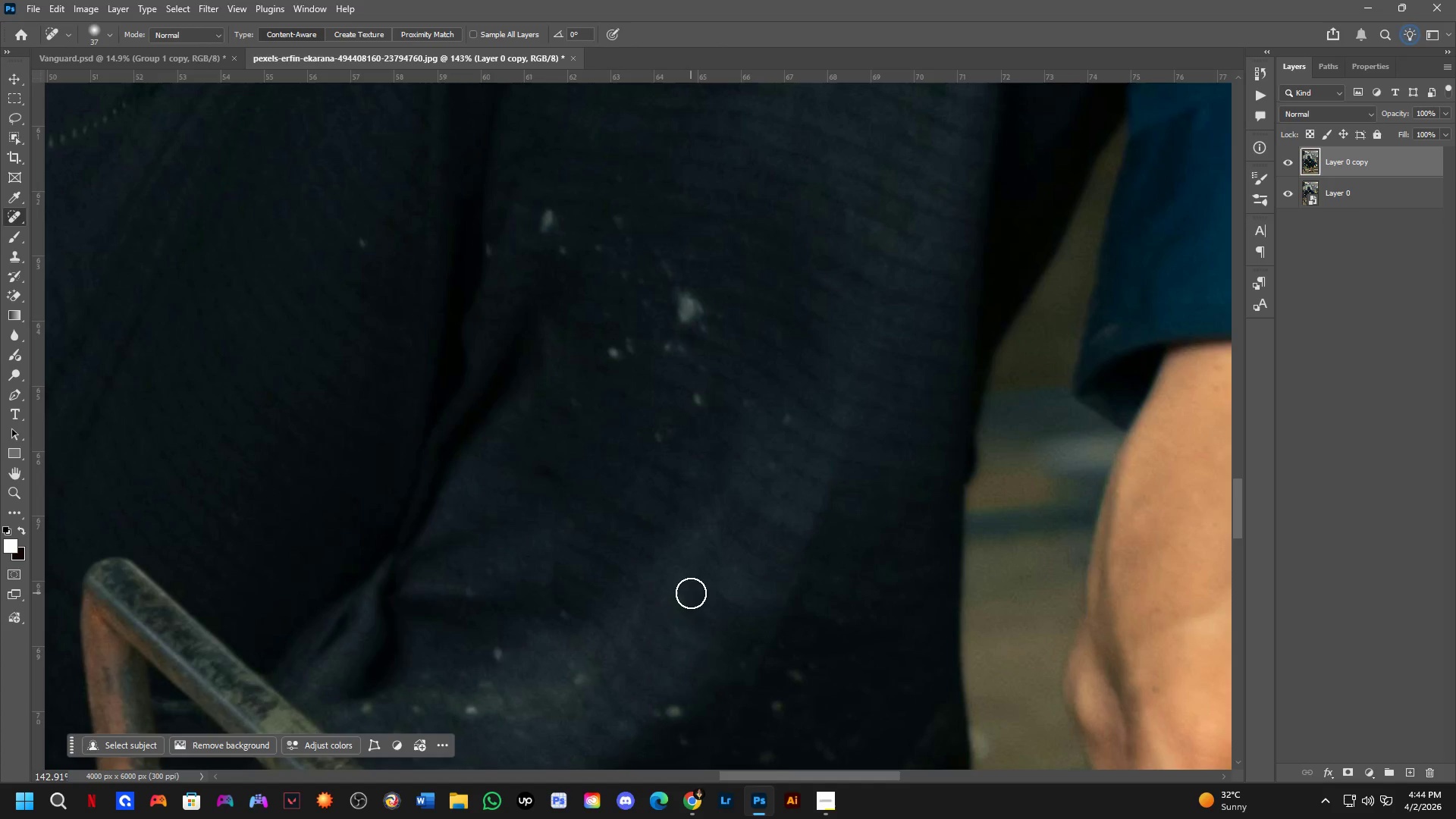 
left_click_drag(start_coordinate=[691, 593], to_coordinate=[684, 595])
 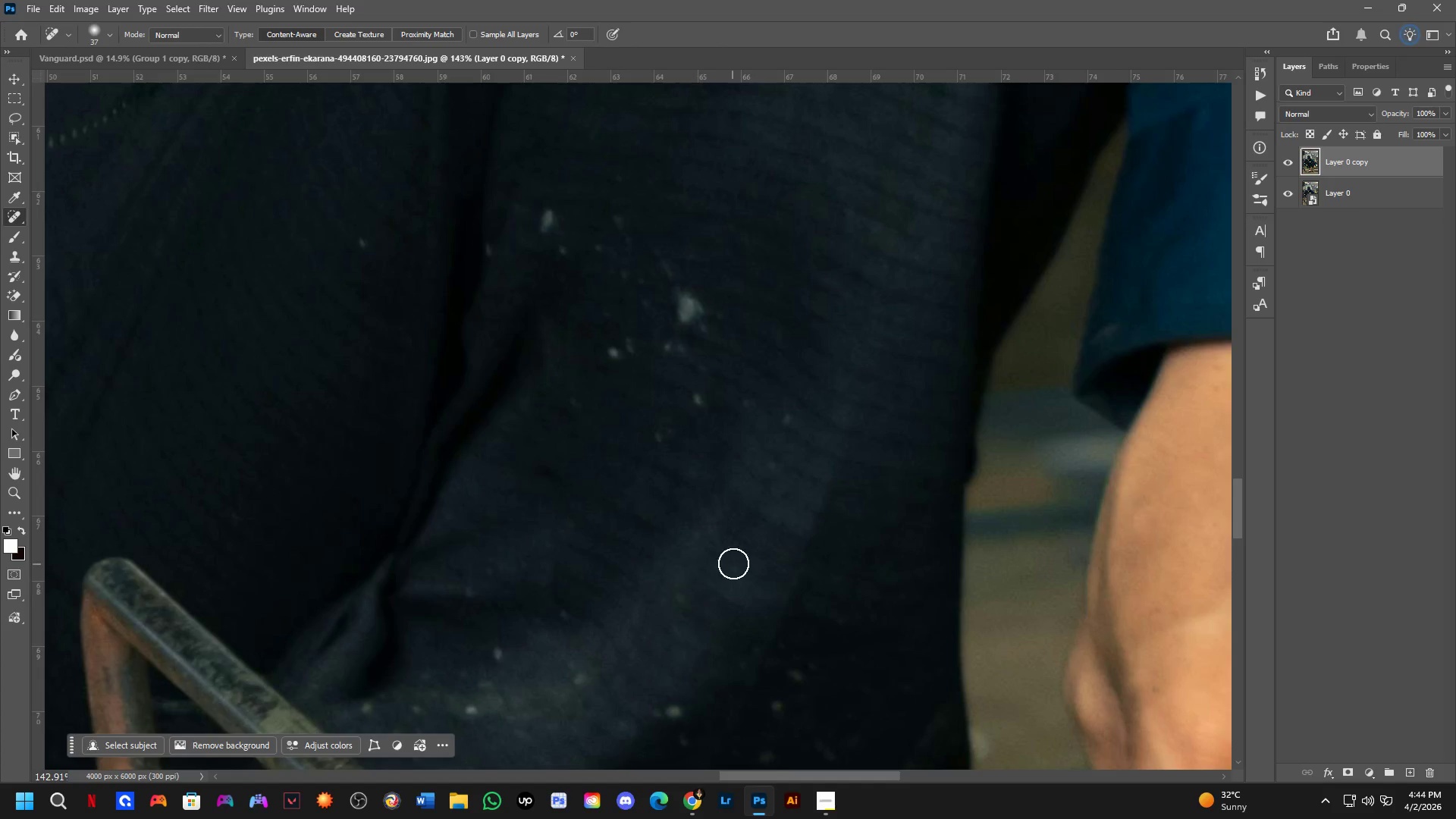 
left_click_drag(start_coordinate=[733, 562], to_coordinate=[734, 566])
 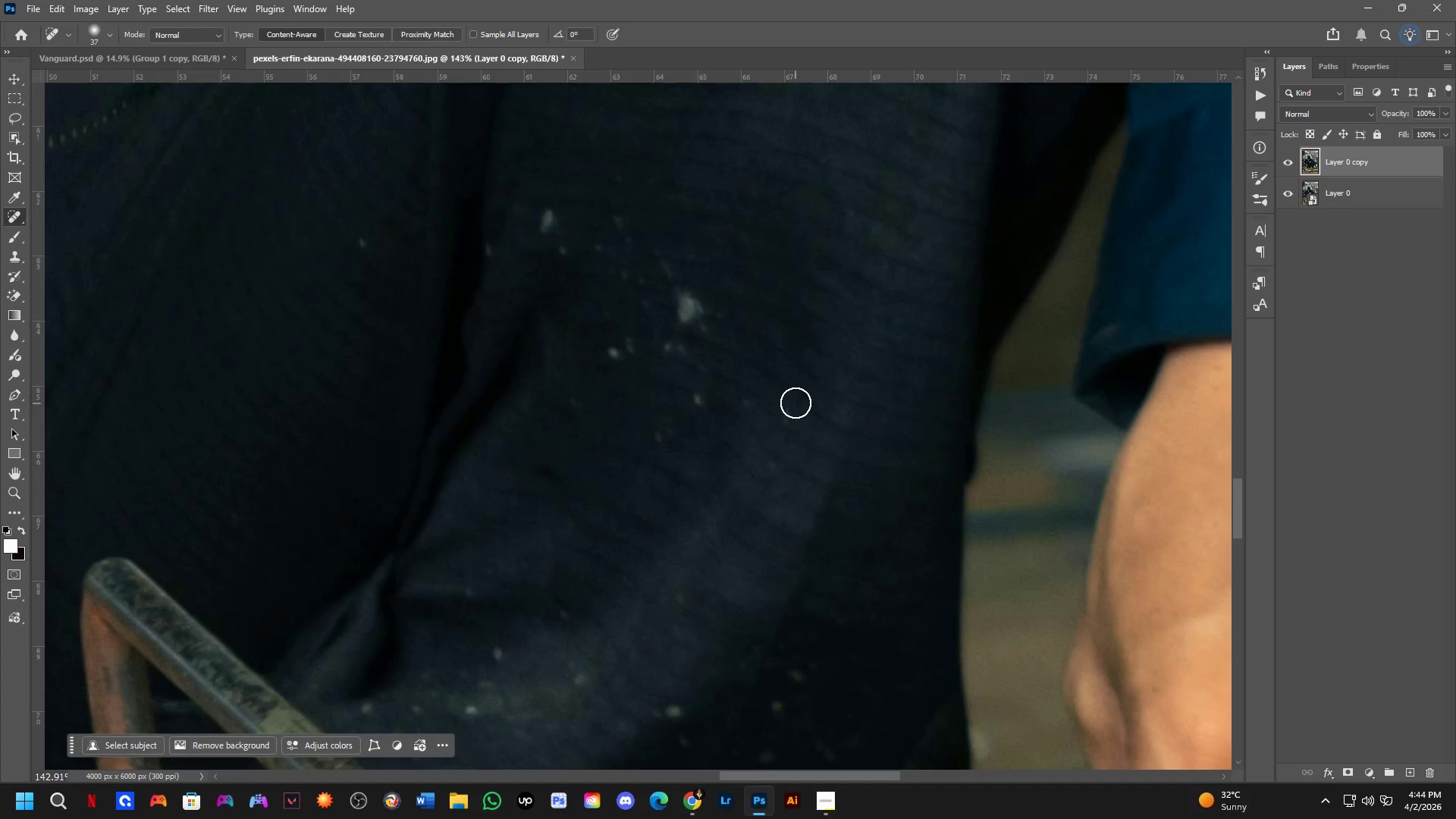 
left_click_drag(start_coordinate=[790, 406], to_coordinate=[777, 439])
 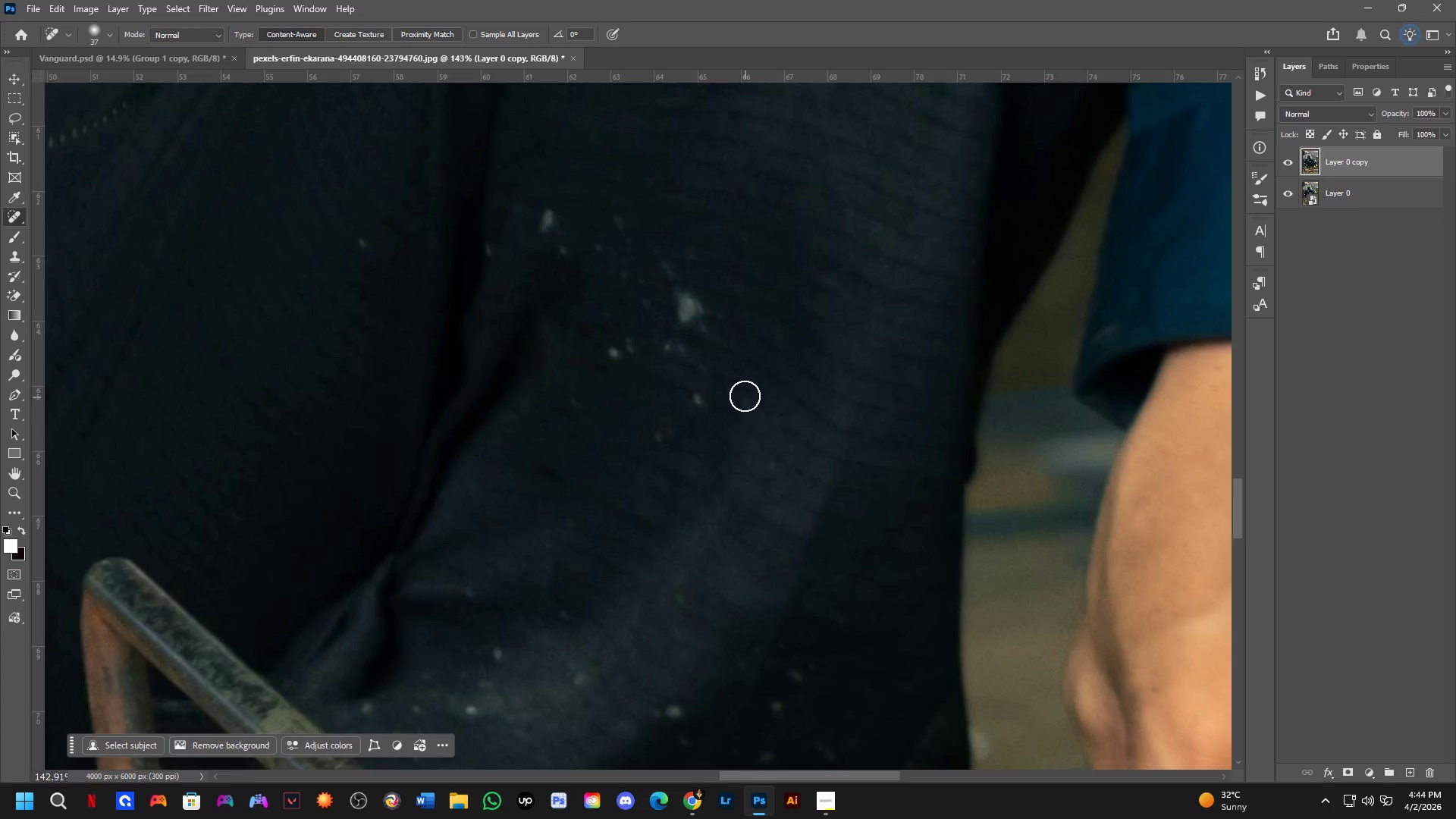 
left_click_drag(start_coordinate=[740, 389], to_coordinate=[739, 431])
 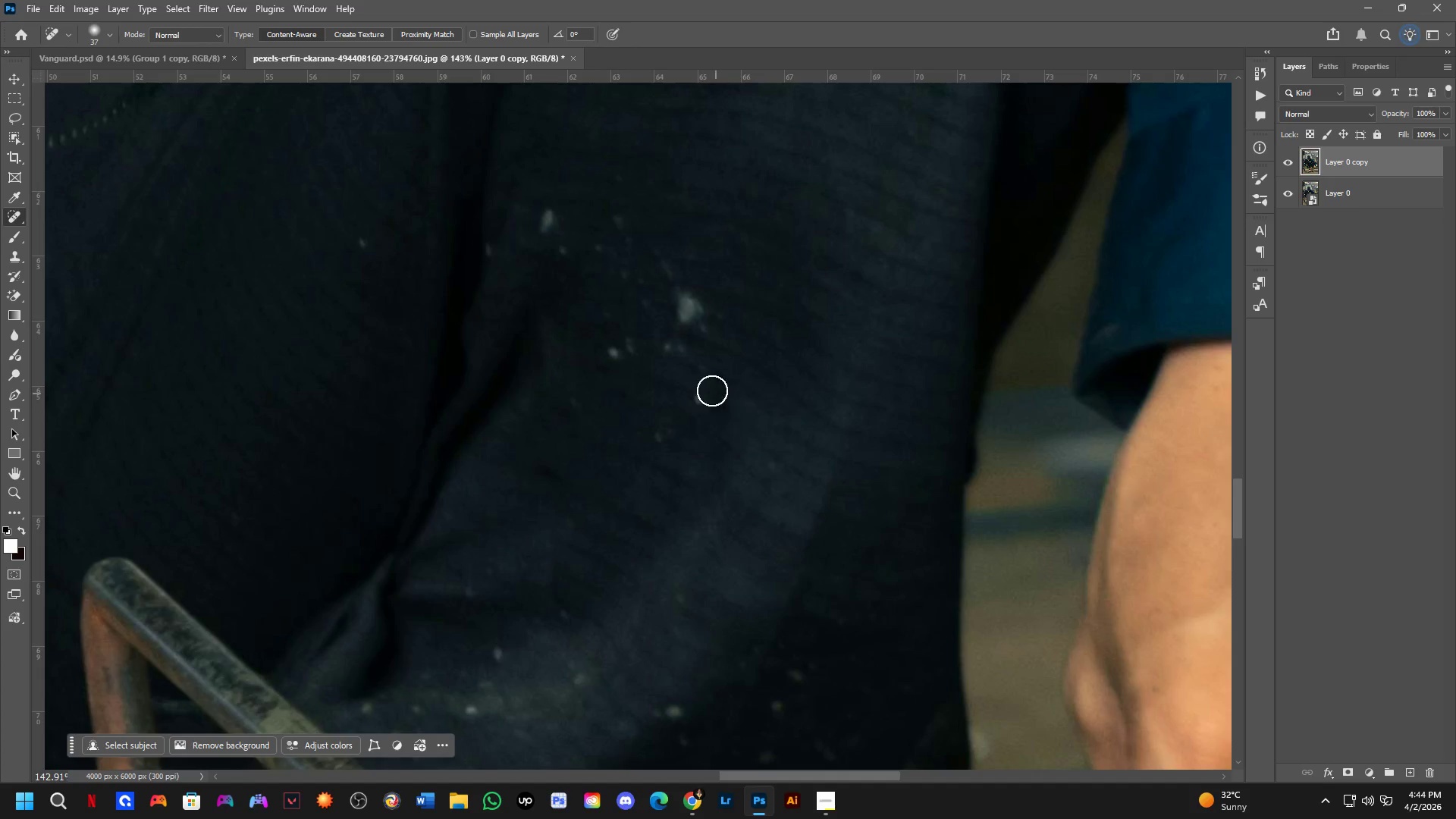 
left_click_drag(start_coordinate=[700, 384], to_coordinate=[690, 417])
 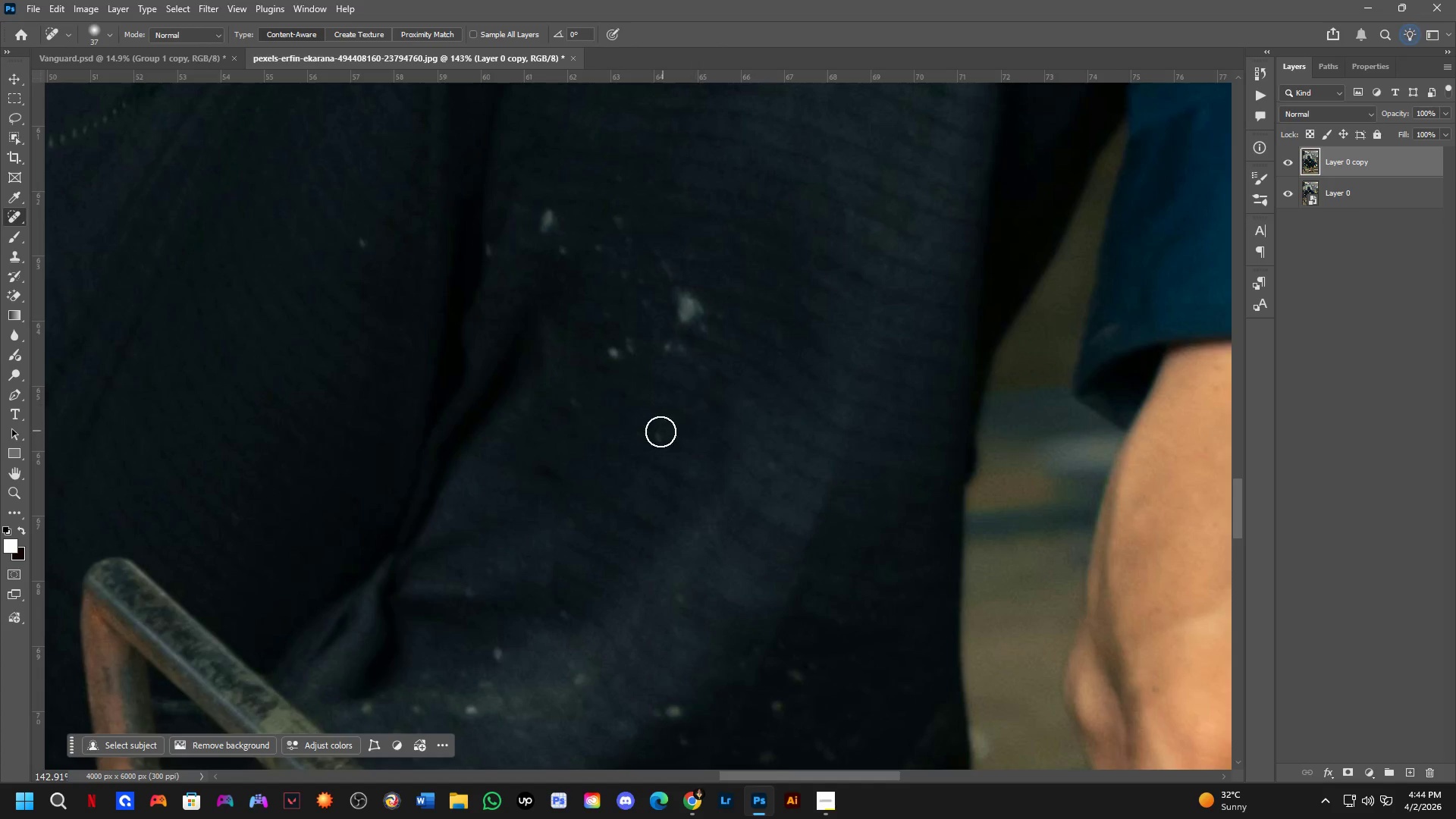 
left_click_drag(start_coordinate=[658, 432], to_coordinate=[634, 461])
 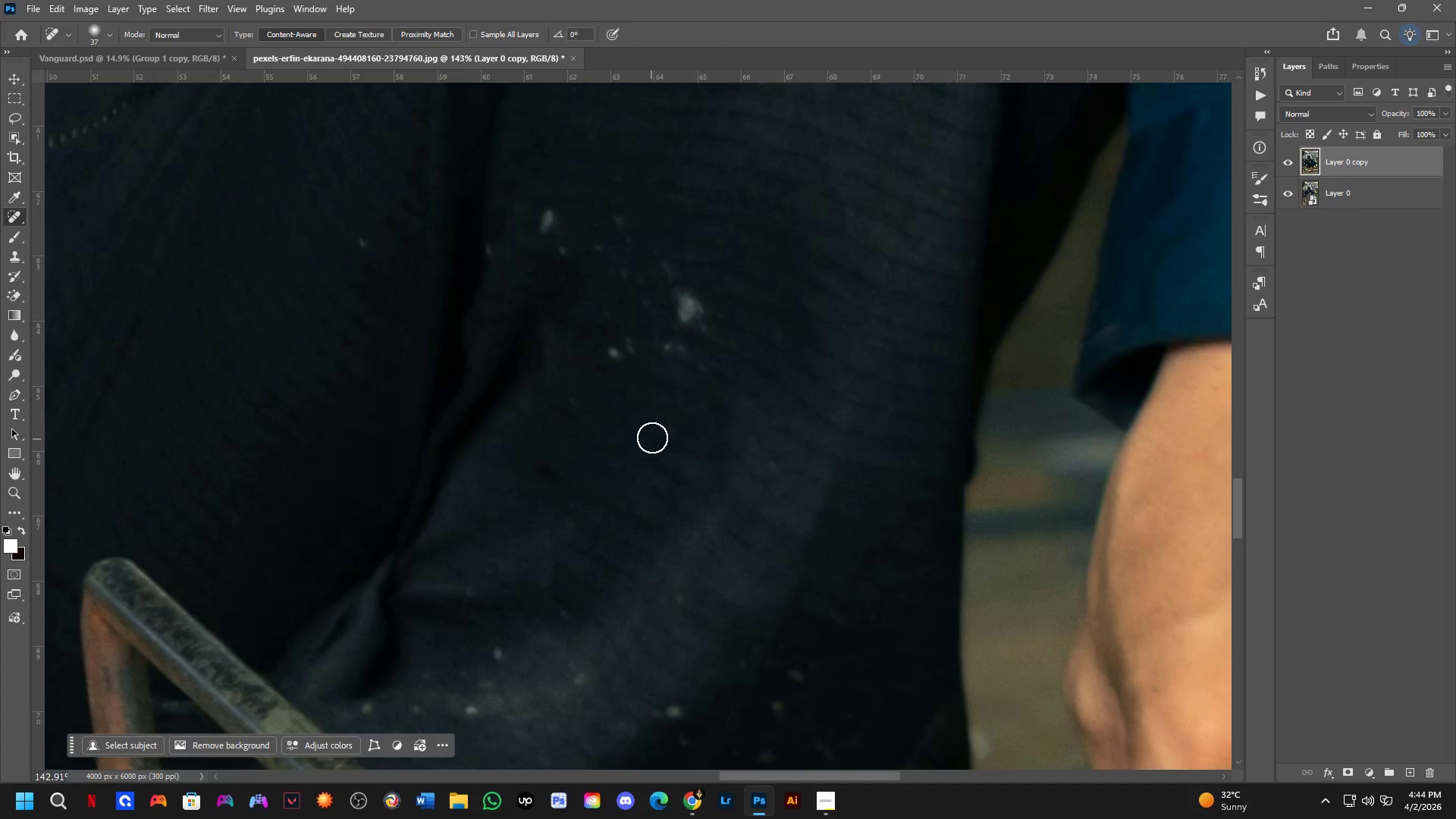 
left_click_drag(start_coordinate=[662, 432], to_coordinate=[679, 422])
 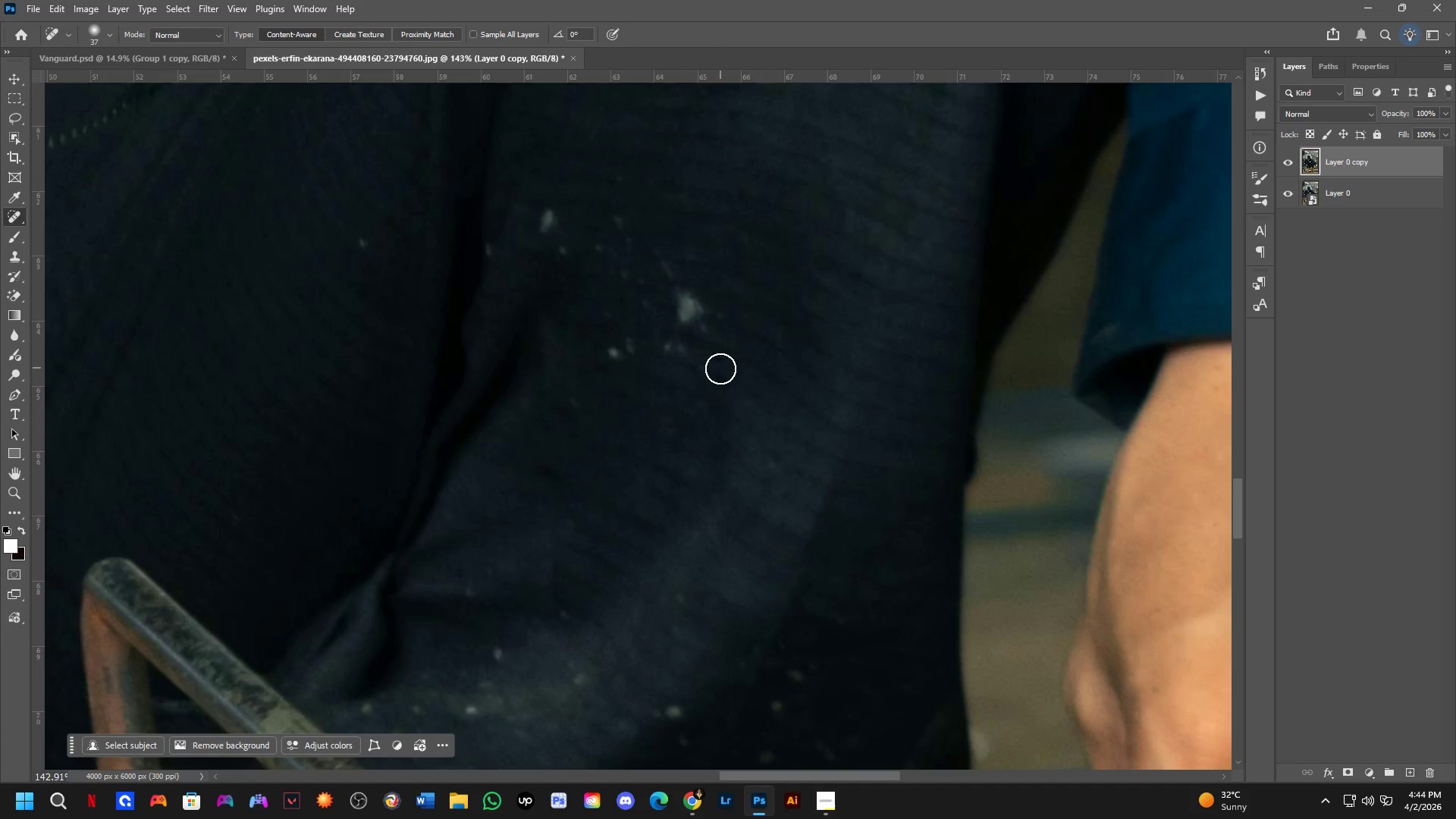 
key(Shift+ShiftLeft)
 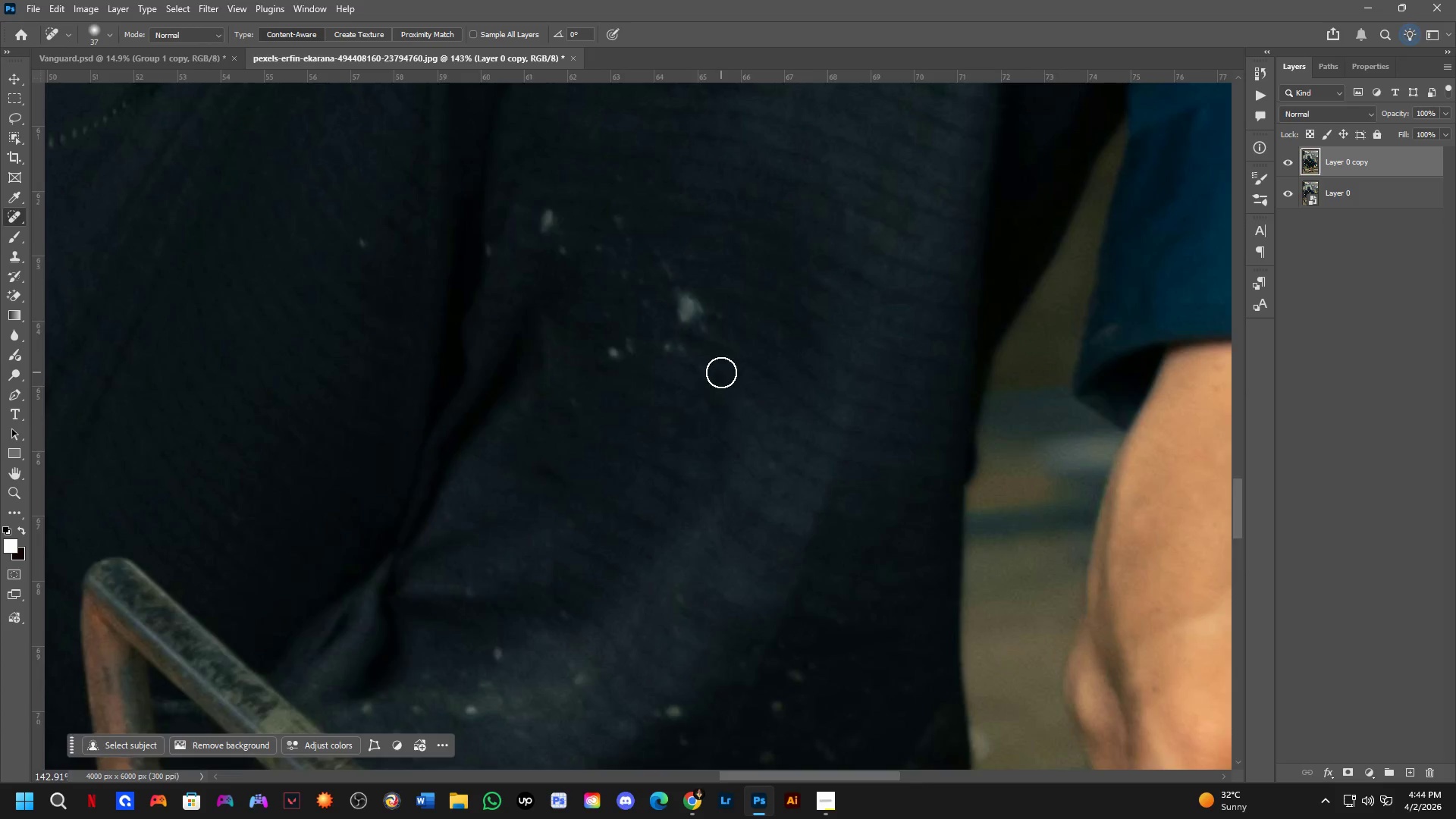 
key(Shift+ShiftLeft)
 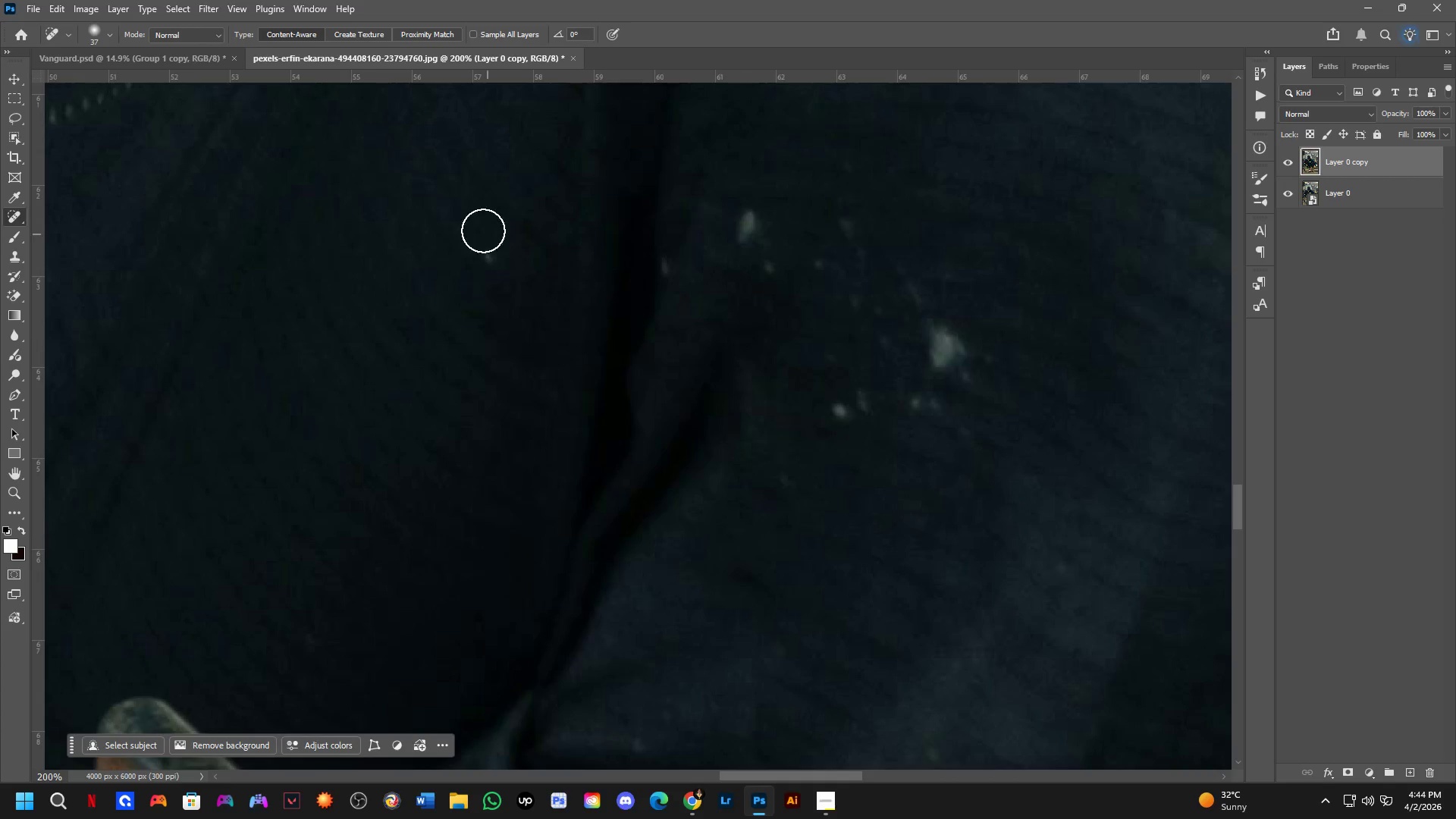 
scroll: coordinate [667, 362], scroll_direction: none, amount: 0.0
 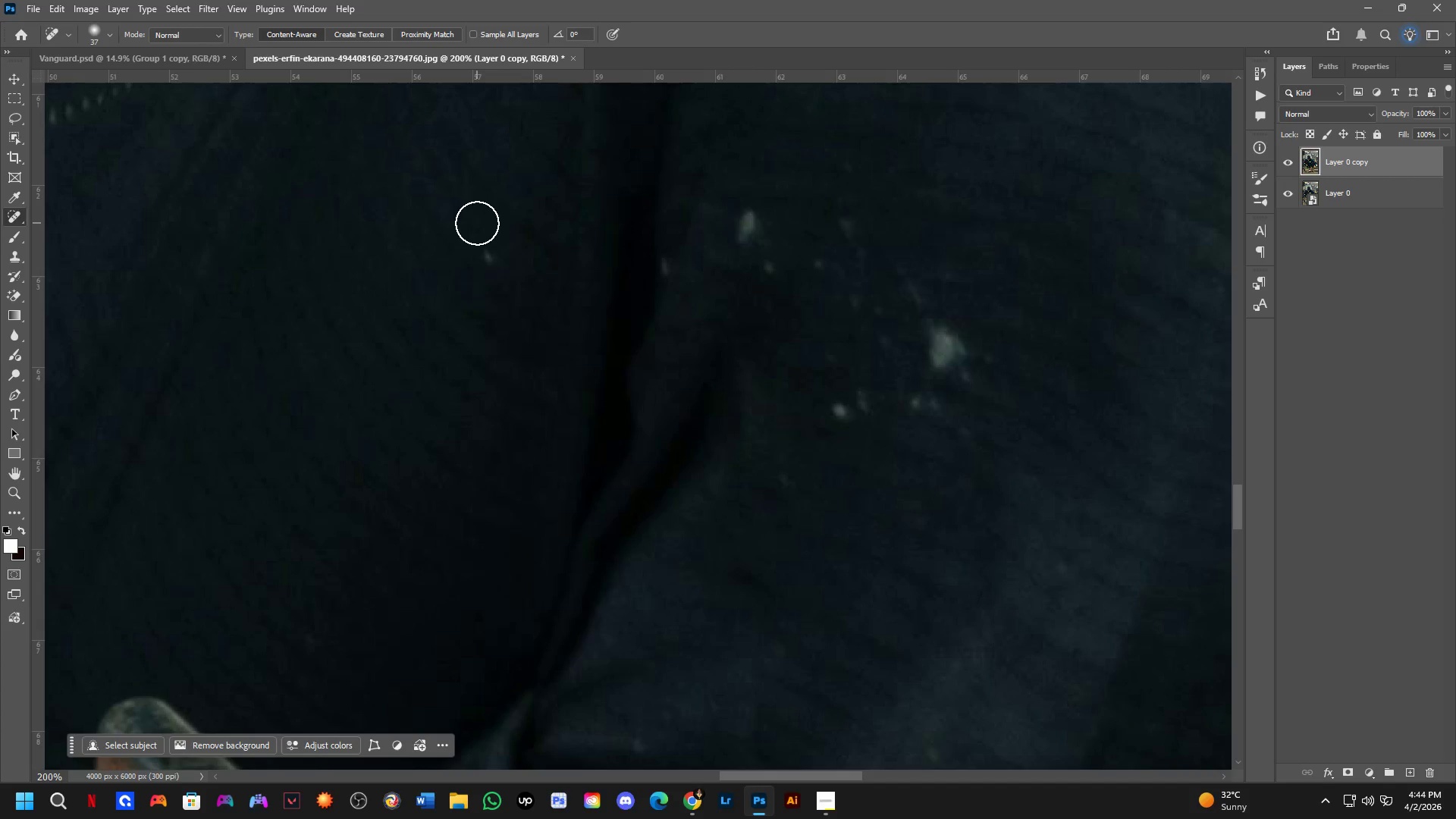 
left_click_drag(start_coordinate=[475, 230], to_coordinate=[496, 278])
 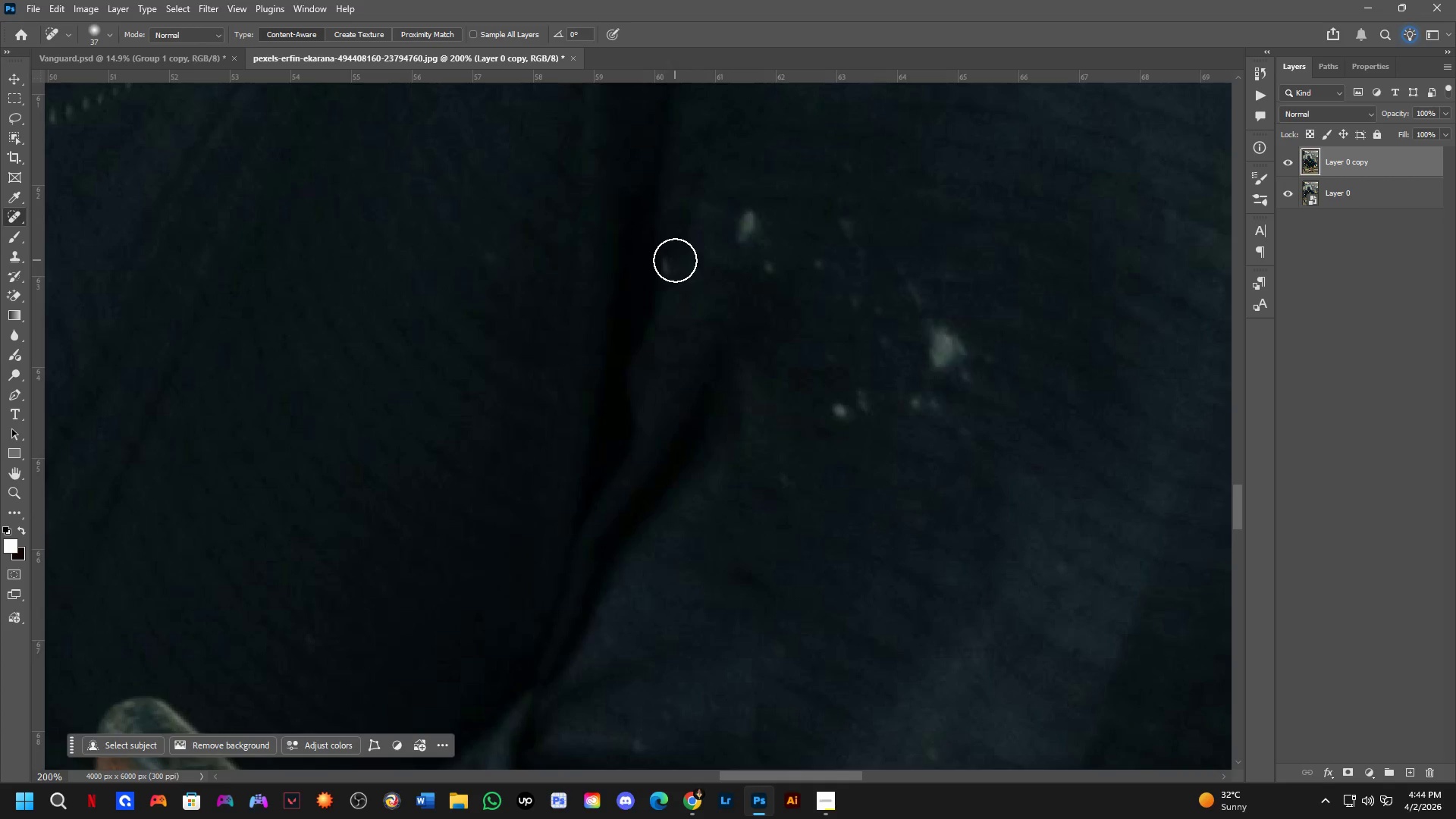 
left_click_drag(start_coordinate=[664, 246], to_coordinate=[667, 291])
 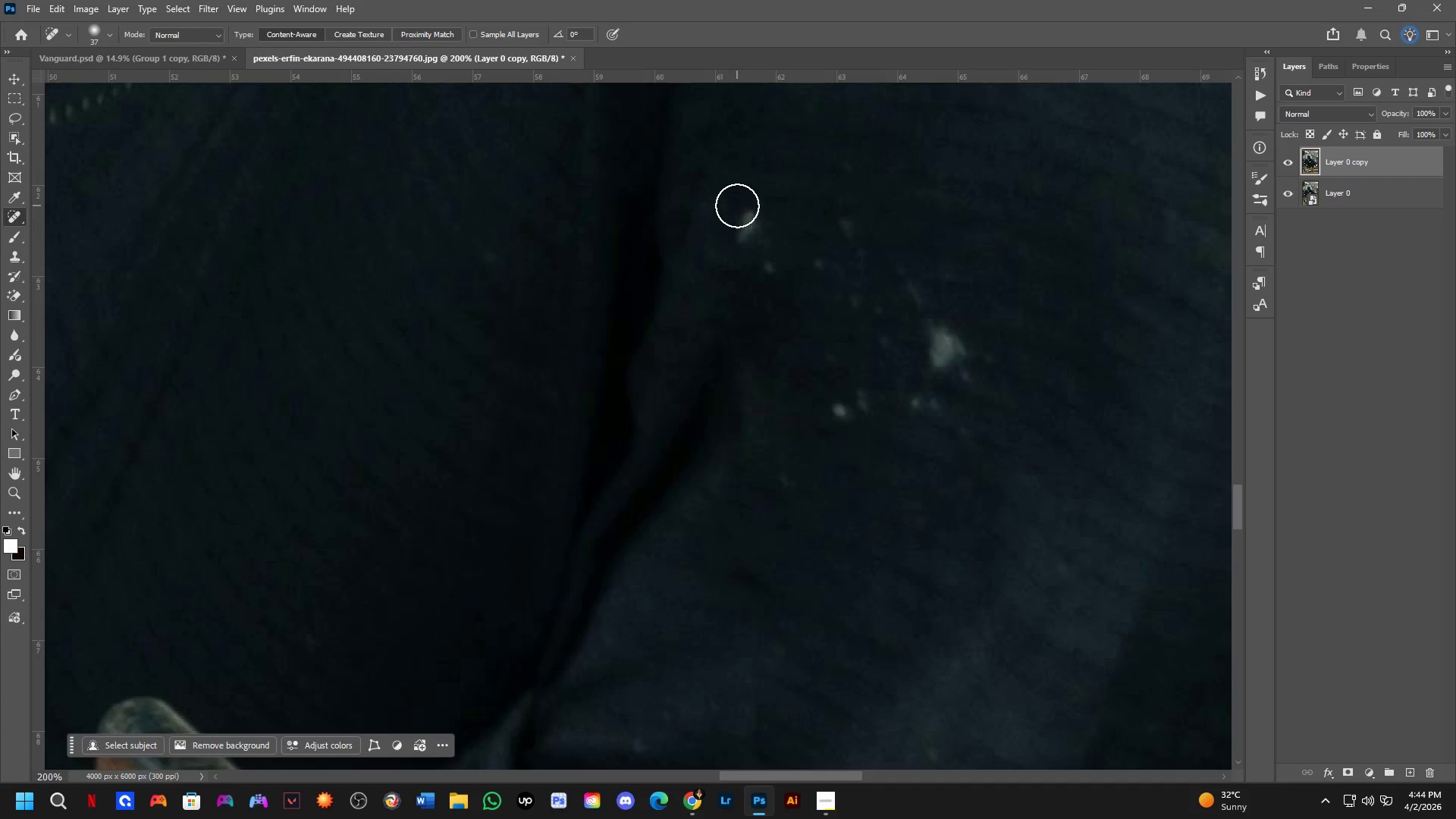 
left_click_drag(start_coordinate=[743, 207], to_coordinate=[737, 262])
 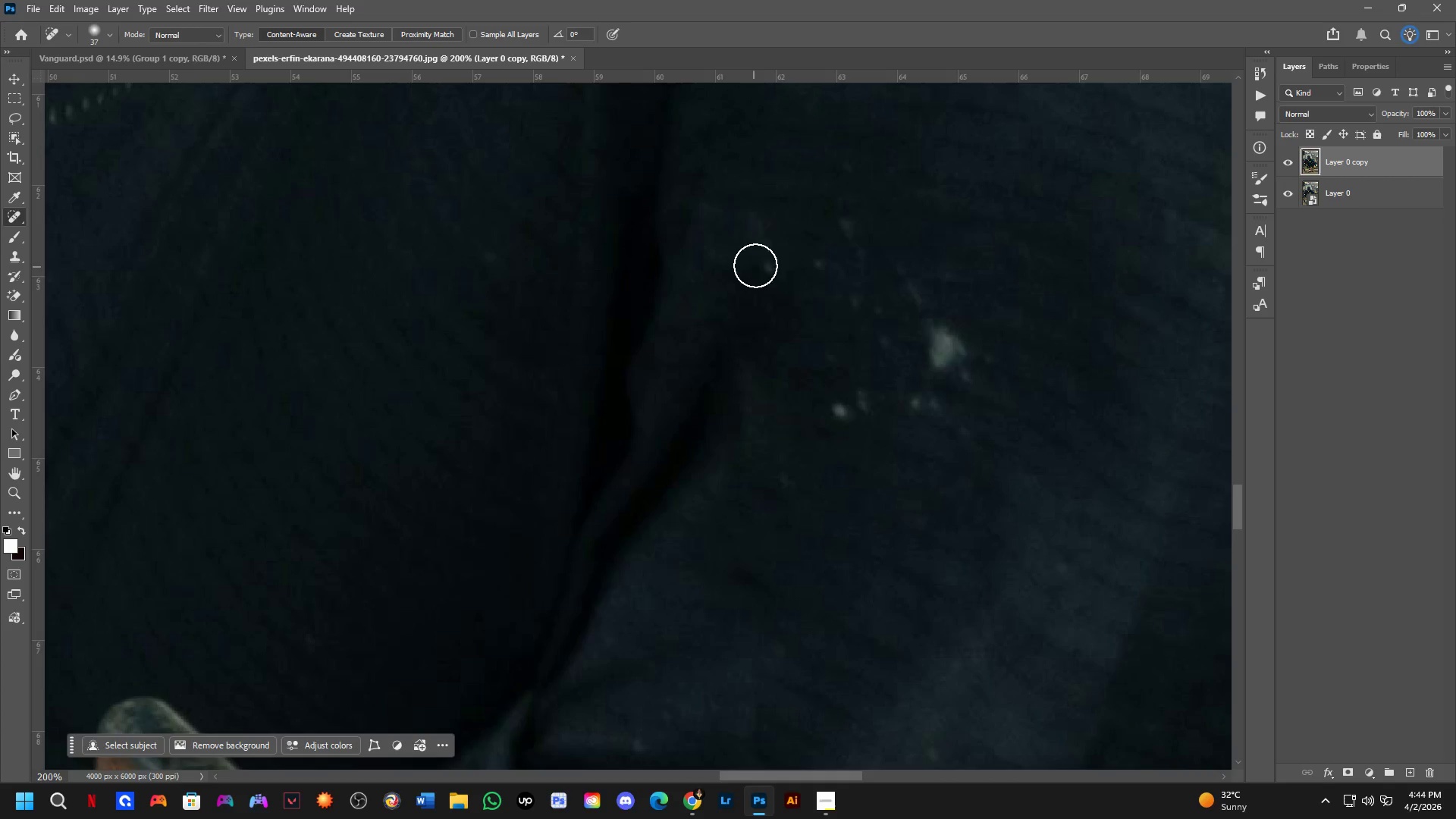 
left_click_drag(start_coordinate=[767, 262], to_coordinate=[780, 286])
 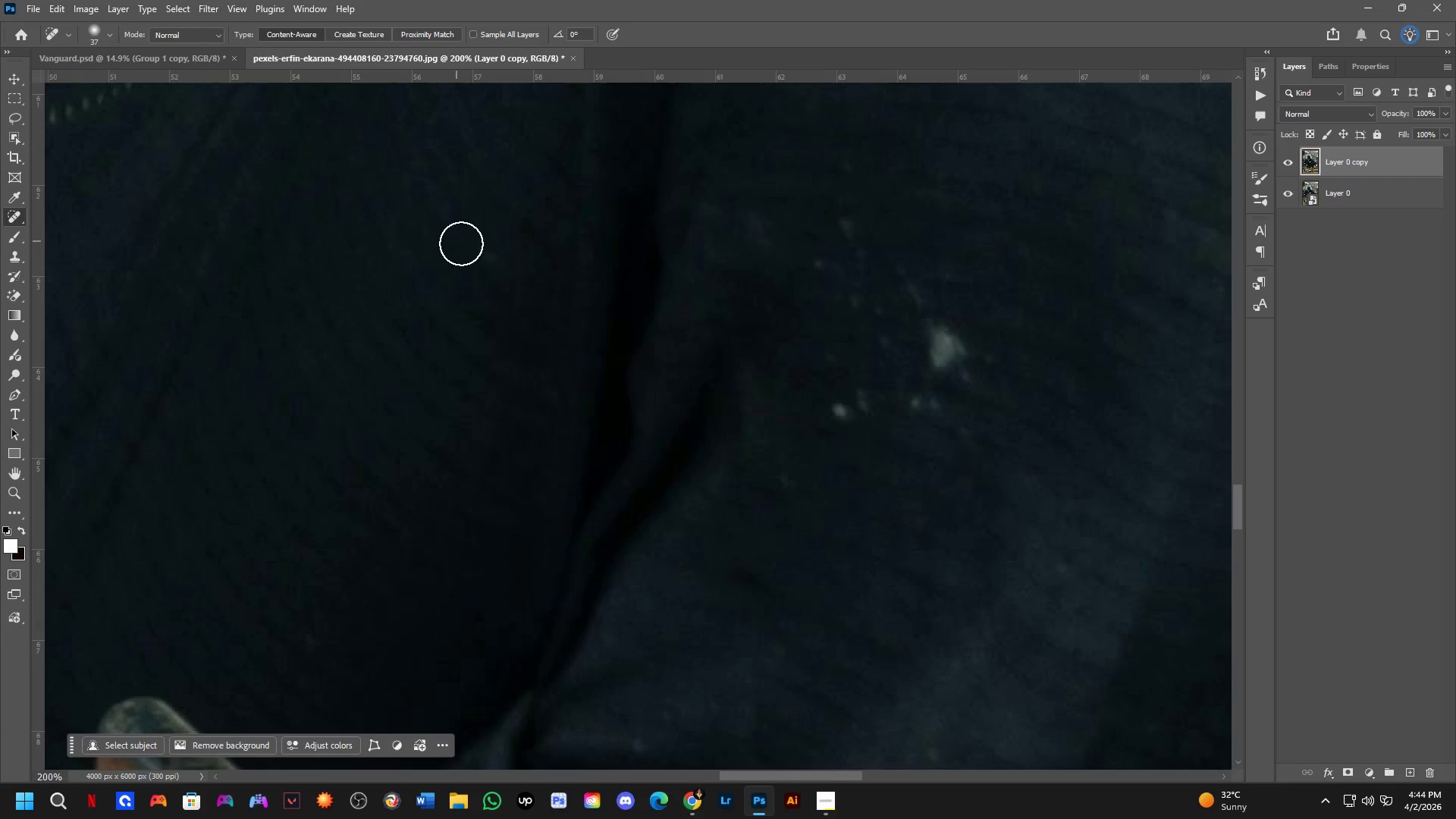 
left_click_drag(start_coordinate=[486, 256], to_coordinate=[514, 278])
 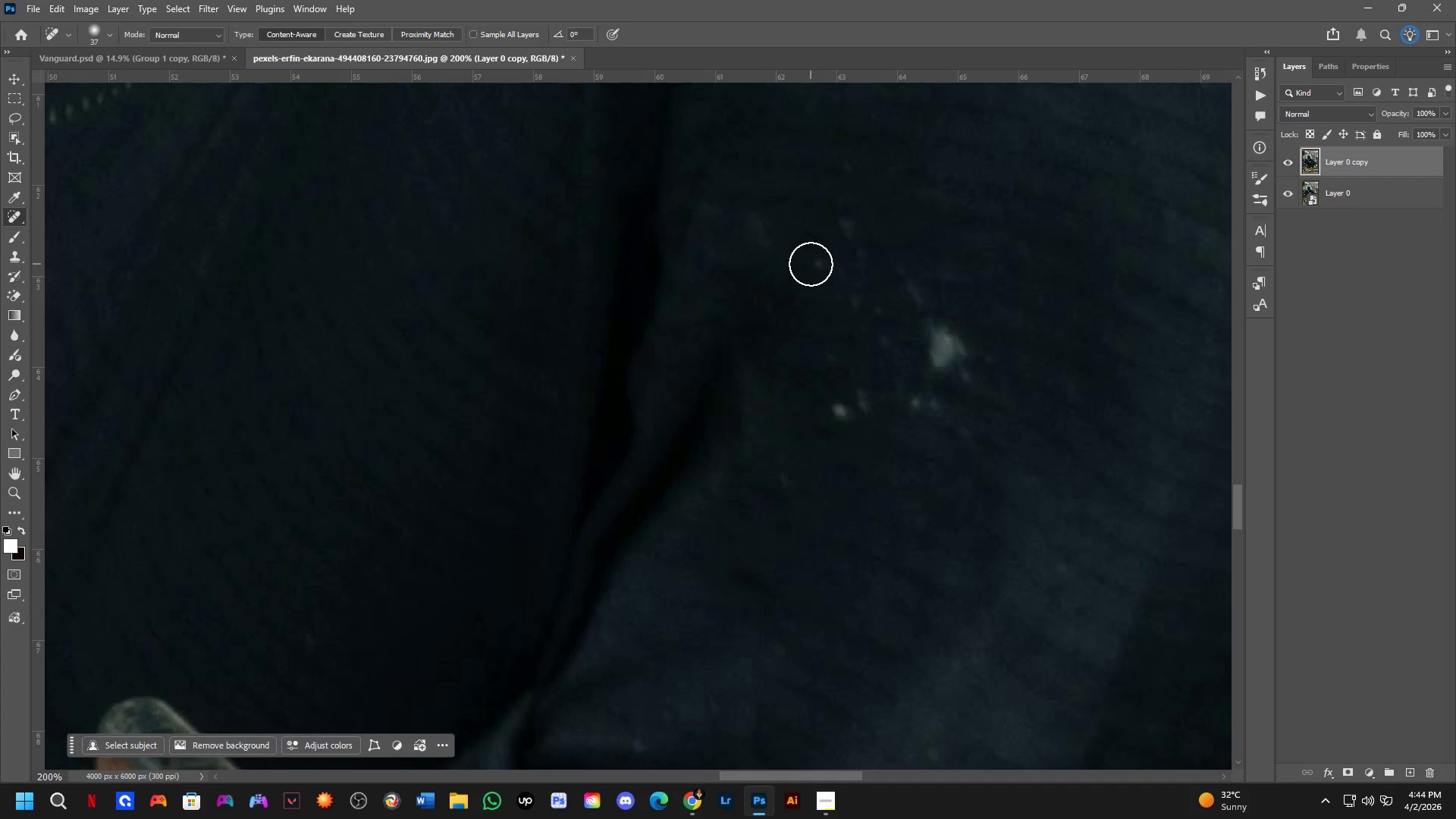 
left_click_drag(start_coordinate=[818, 253], to_coordinate=[827, 274])
 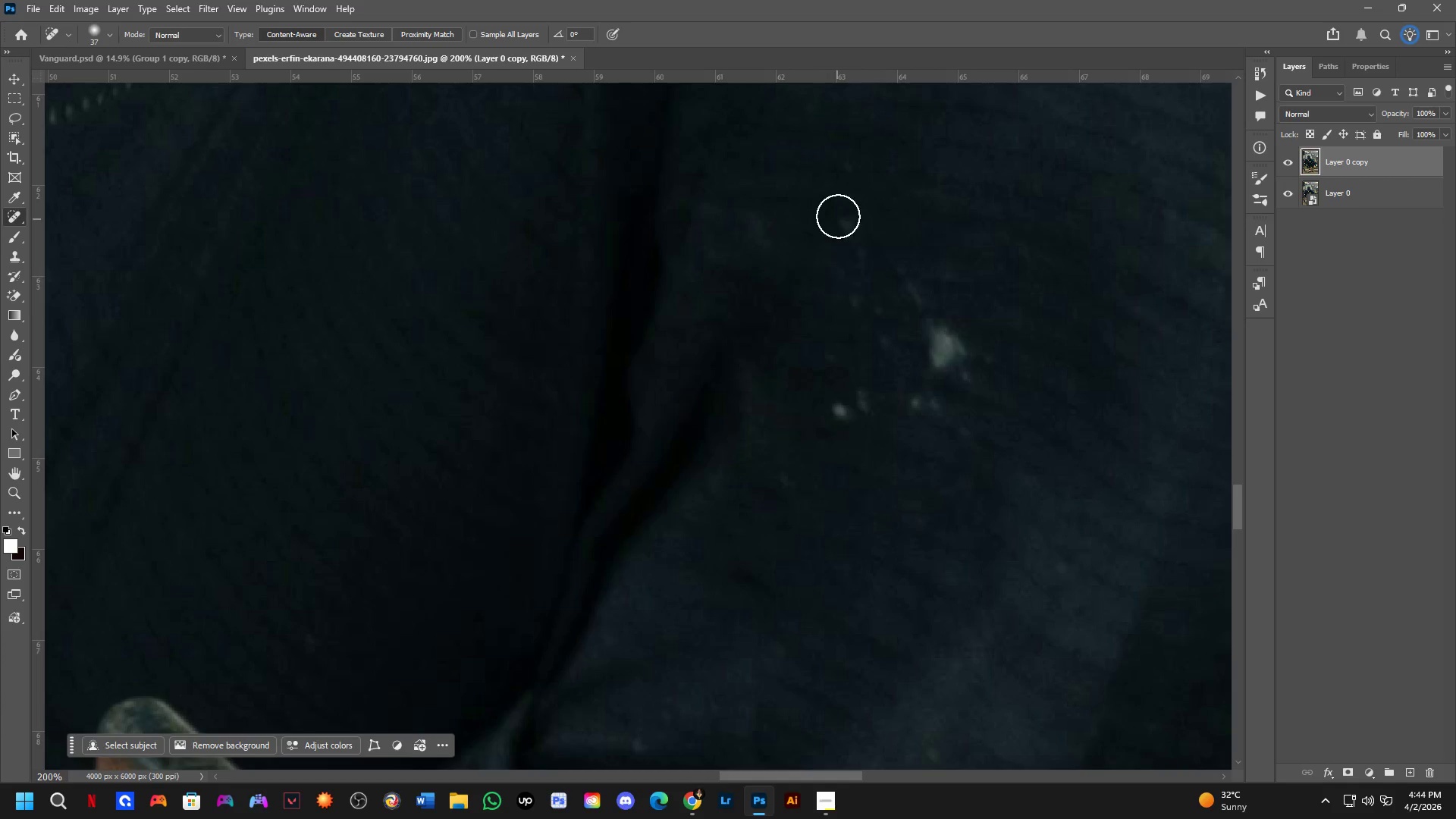 
left_click_drag(start_coordinate=[842, 216], to_coordinate=[843, 252])
 